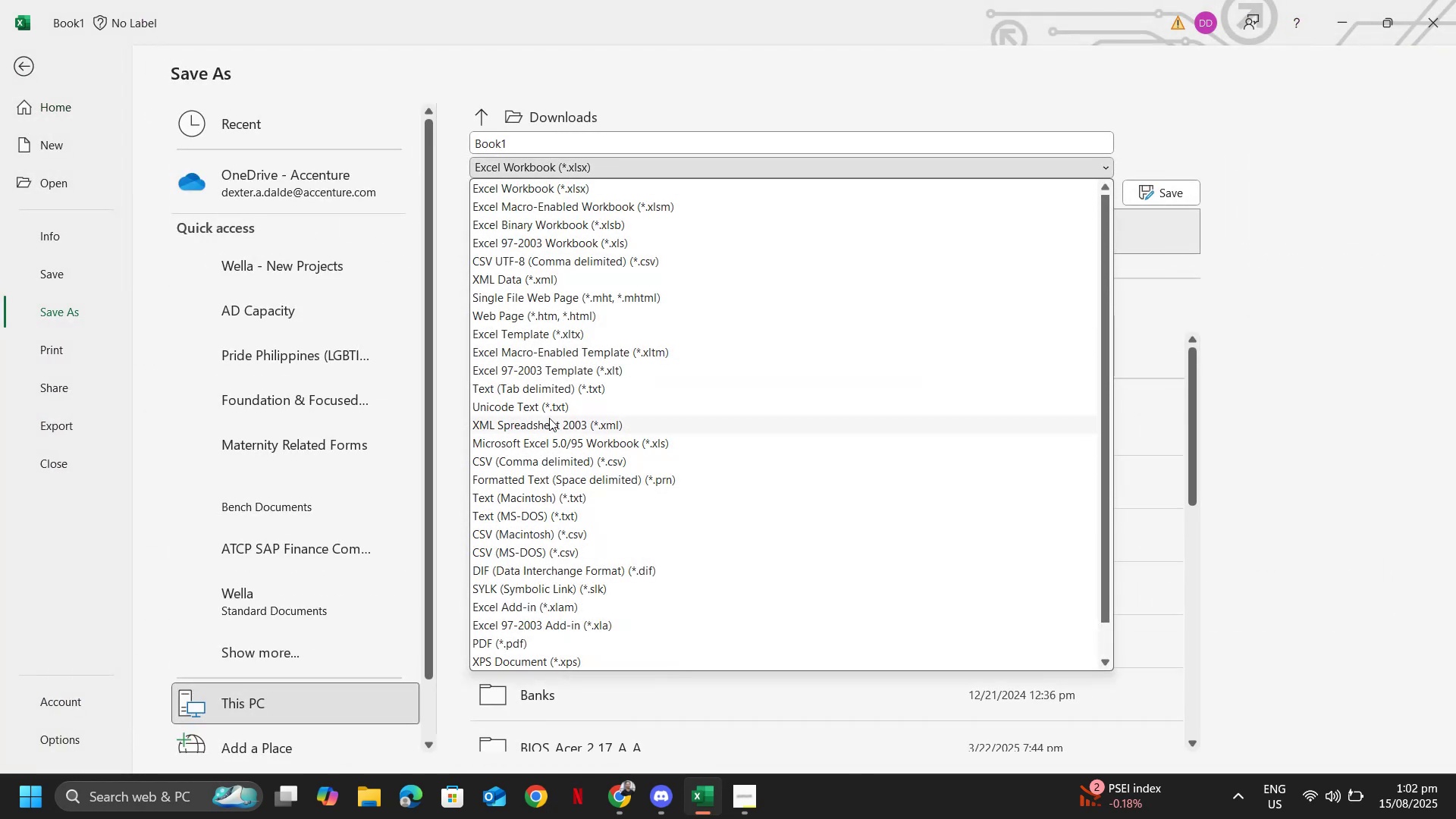 
left_click([531, 471])
 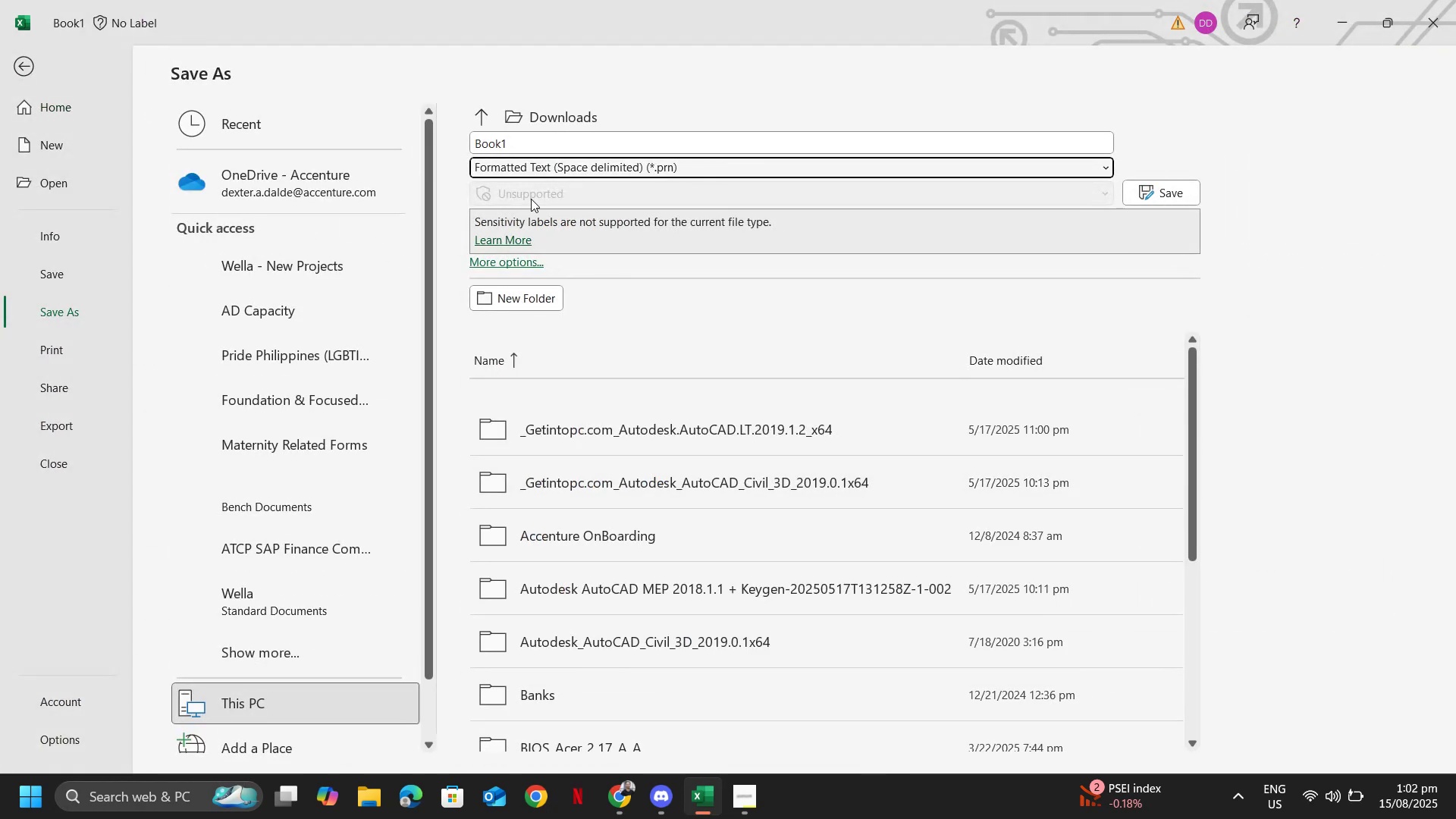 
scroll: coordinate [535, 187], scroll_direction: up, amount: 1.0
 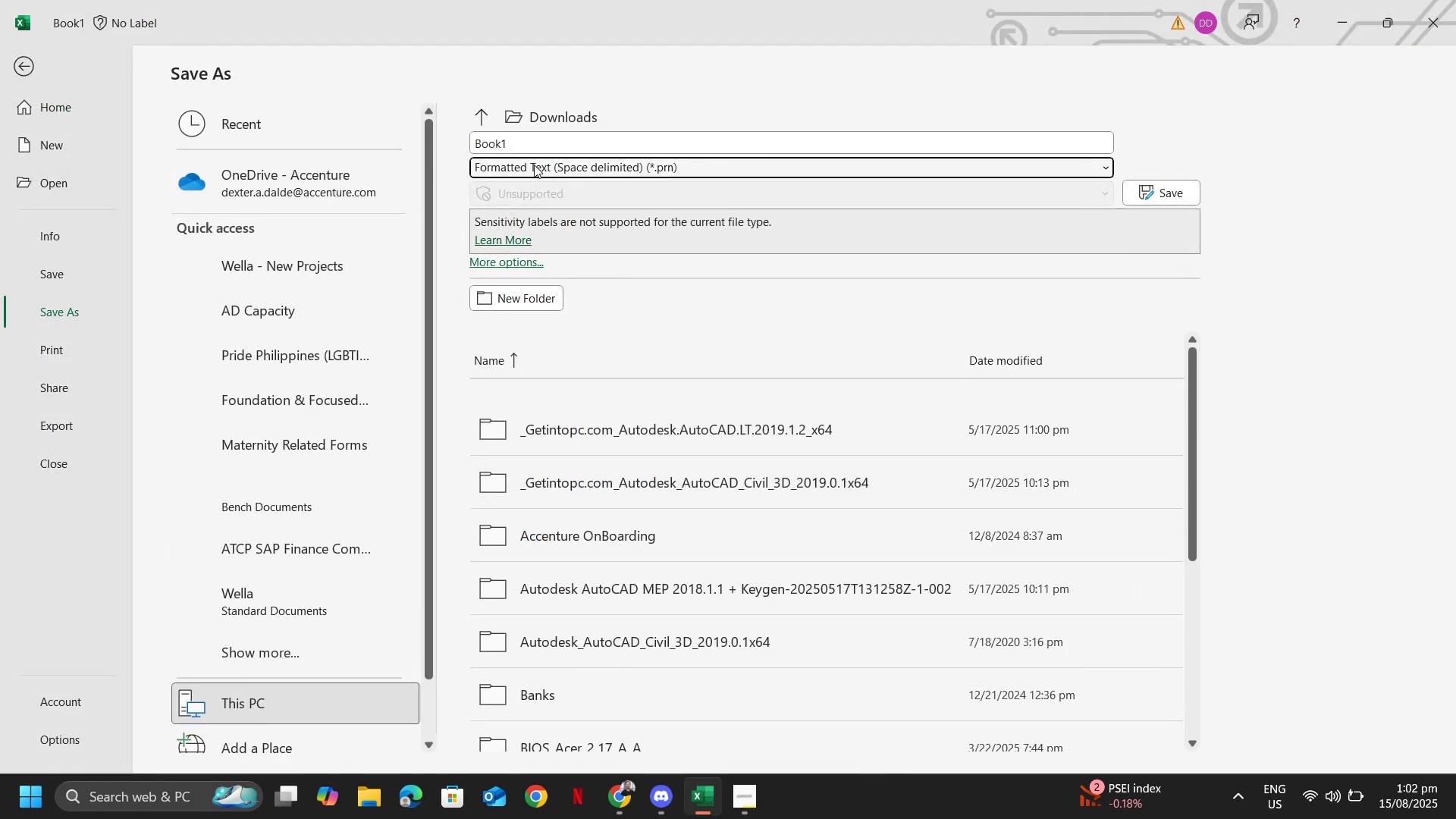 
left_click([534, 165])
 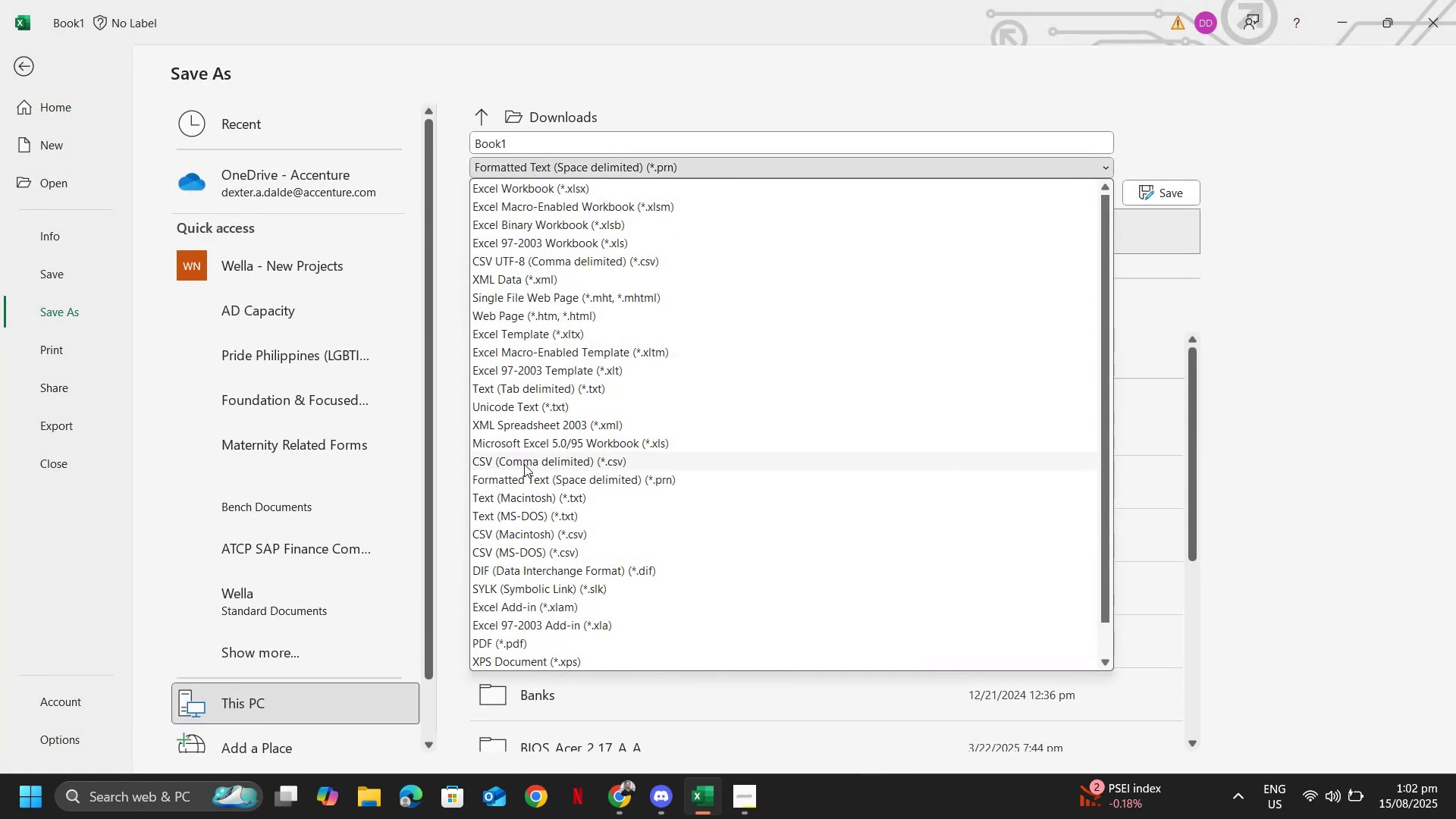 
left_click([524, 463])
 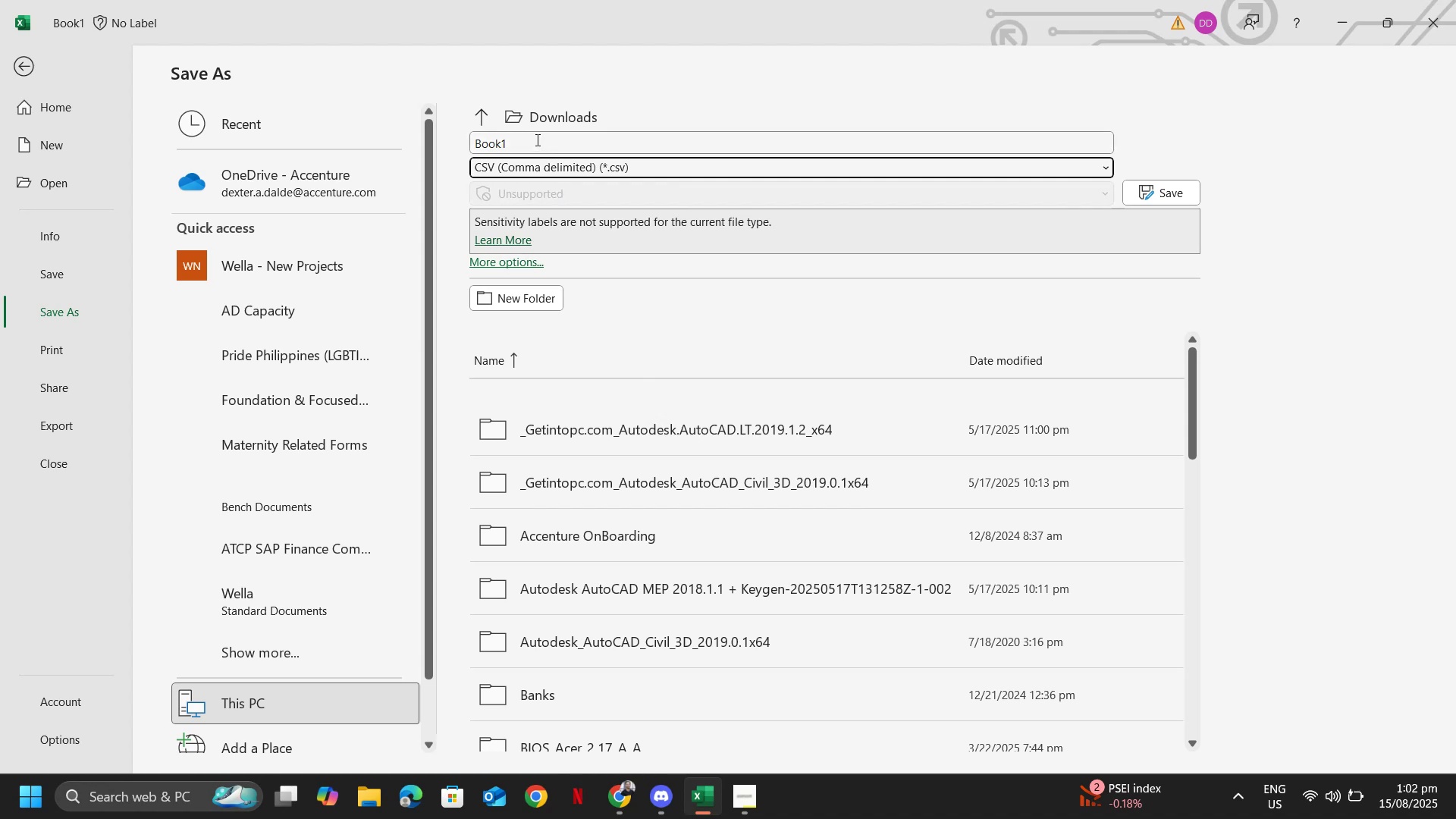 
key(Alt+Tab)
 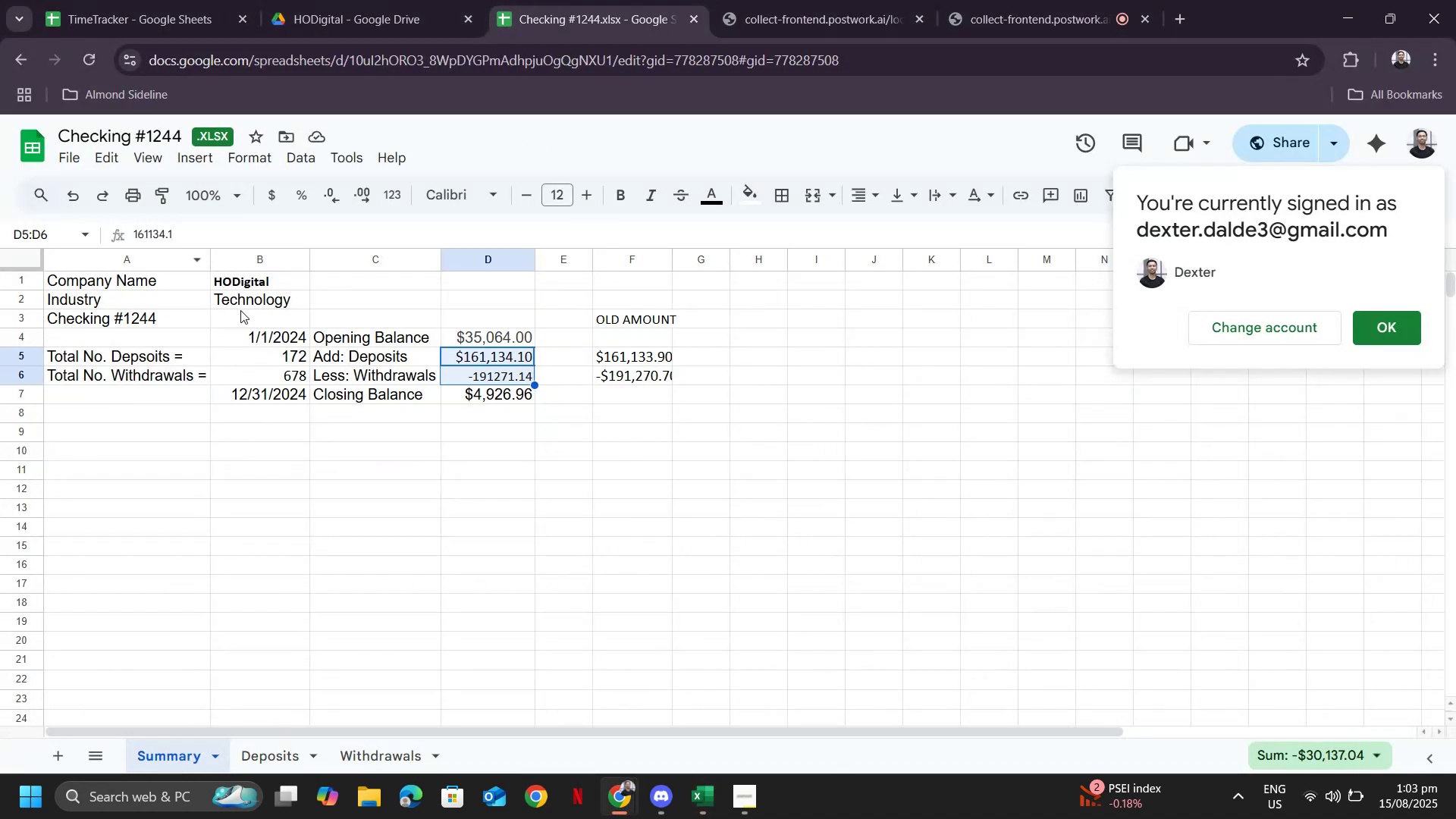 
left_click([150, 319])
 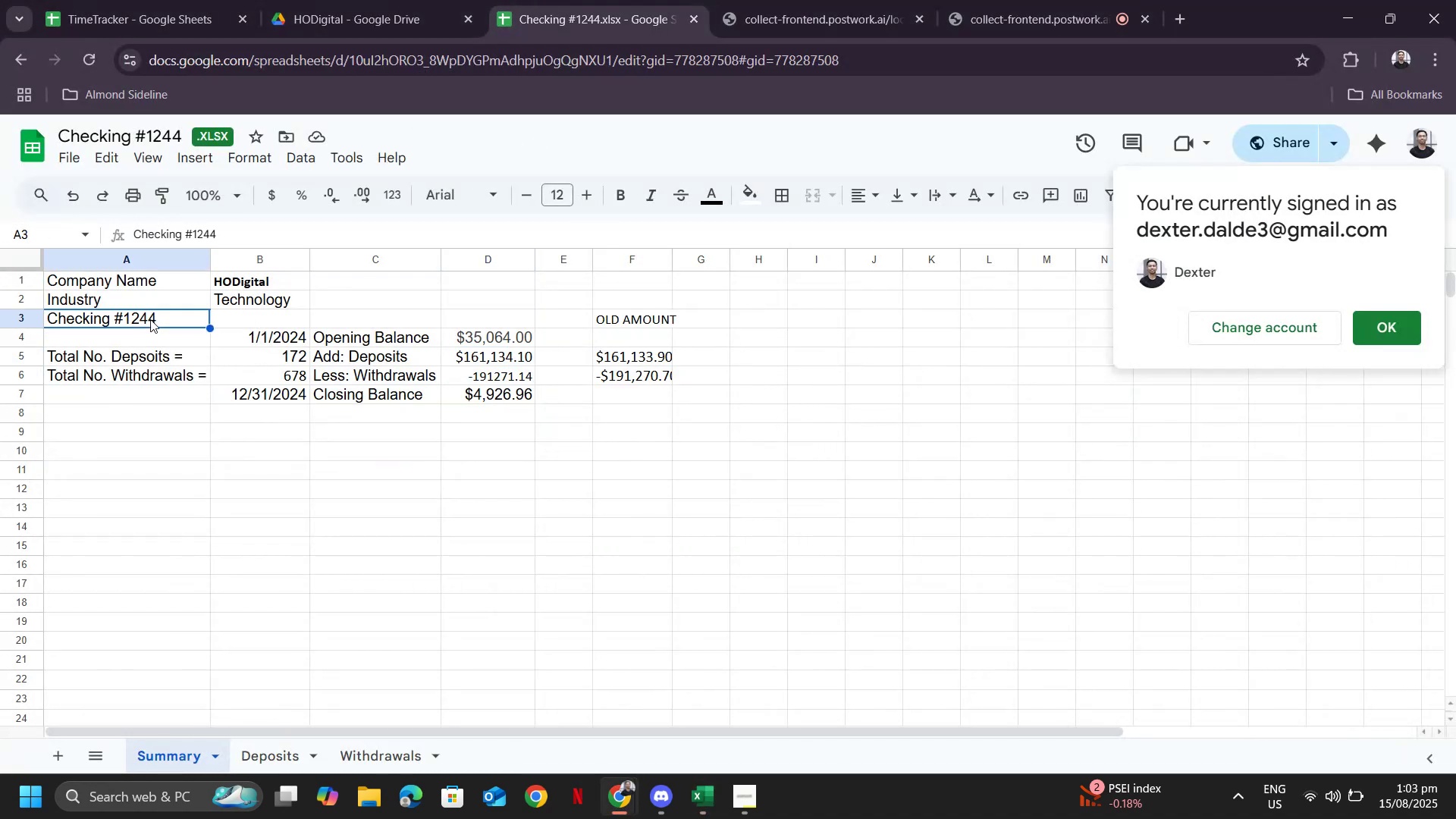 
key(Control+ControlLeft)
 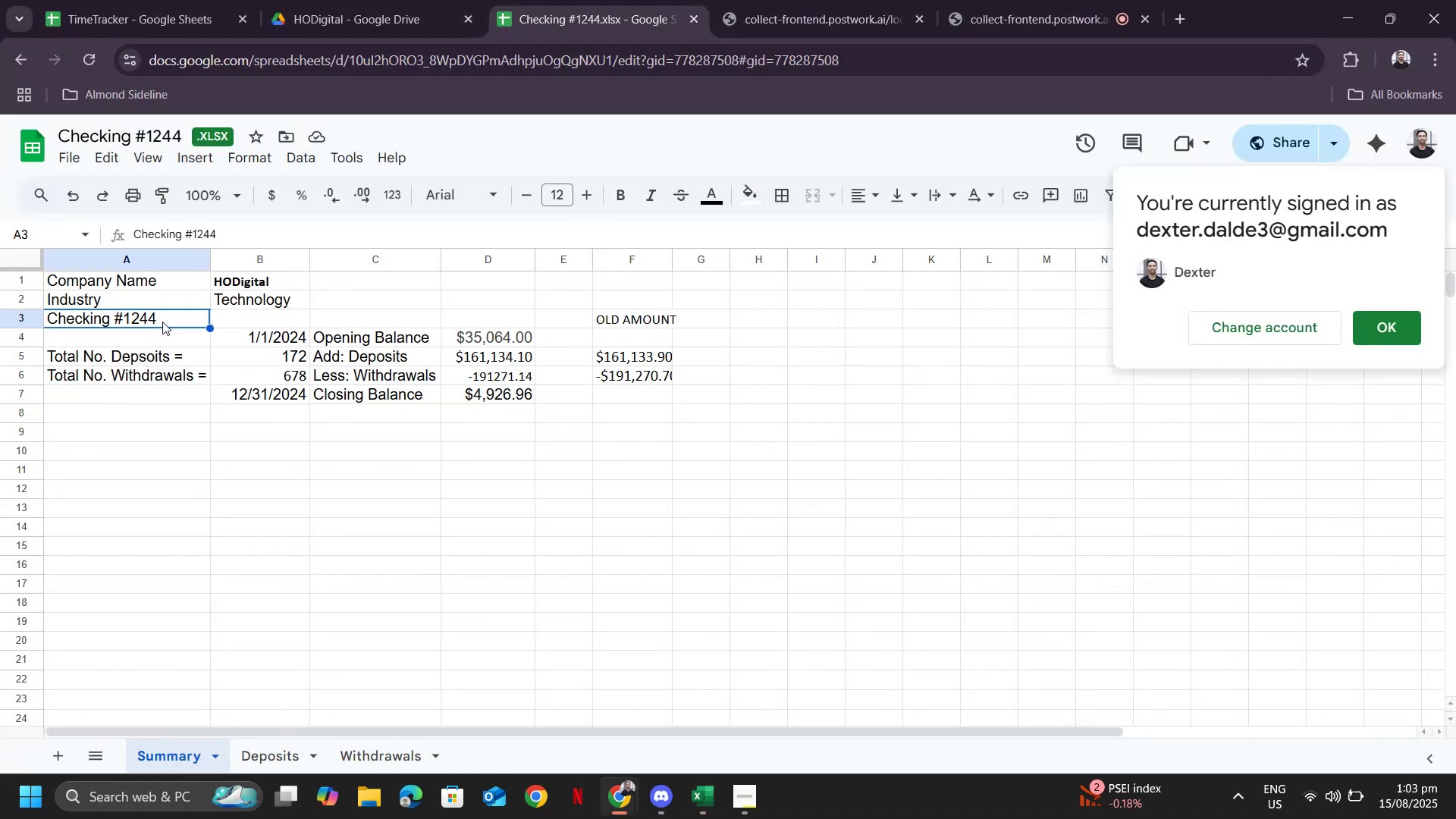 
key(Control+C)
 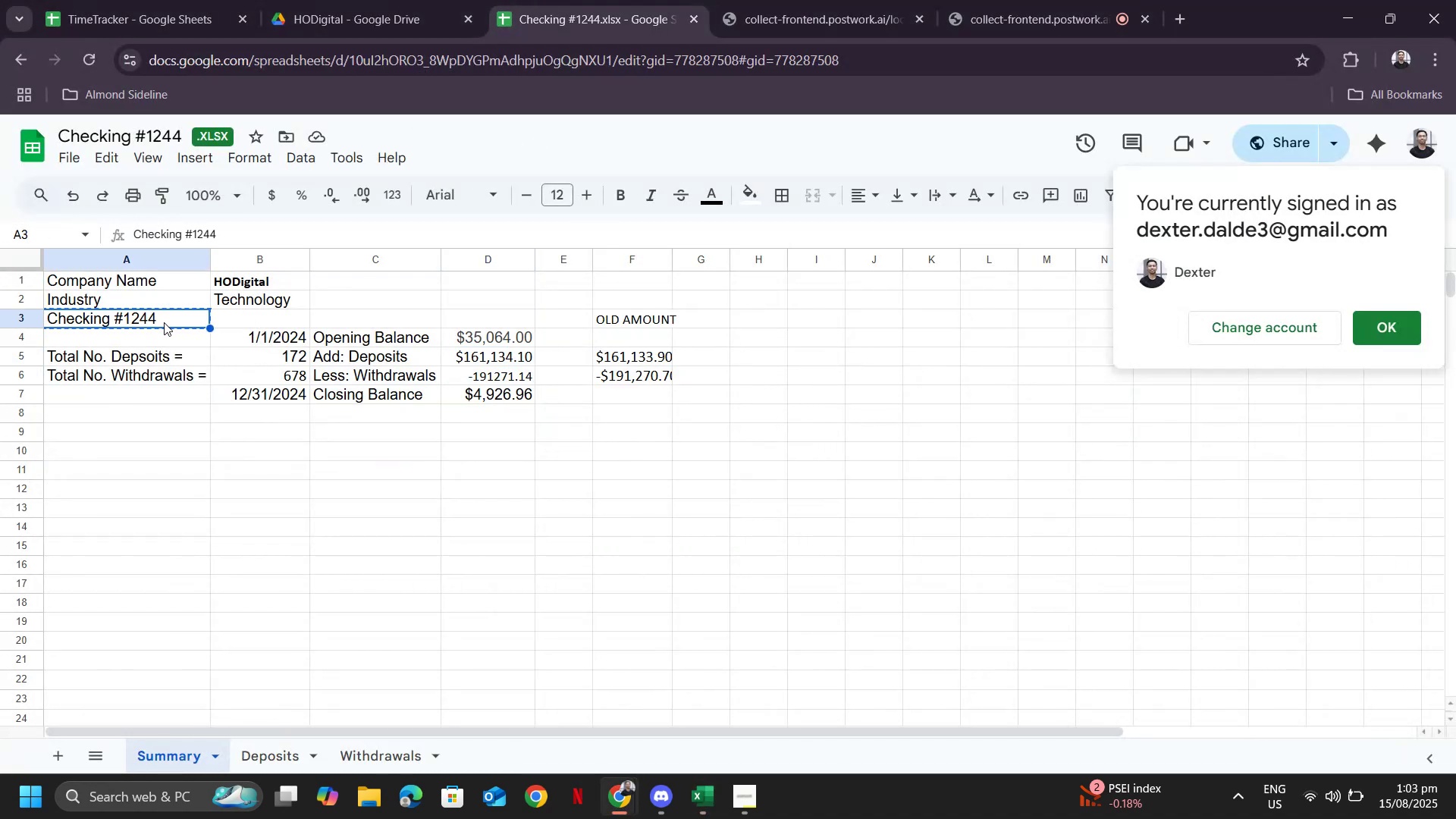 
key(Alt+AltLeft)
 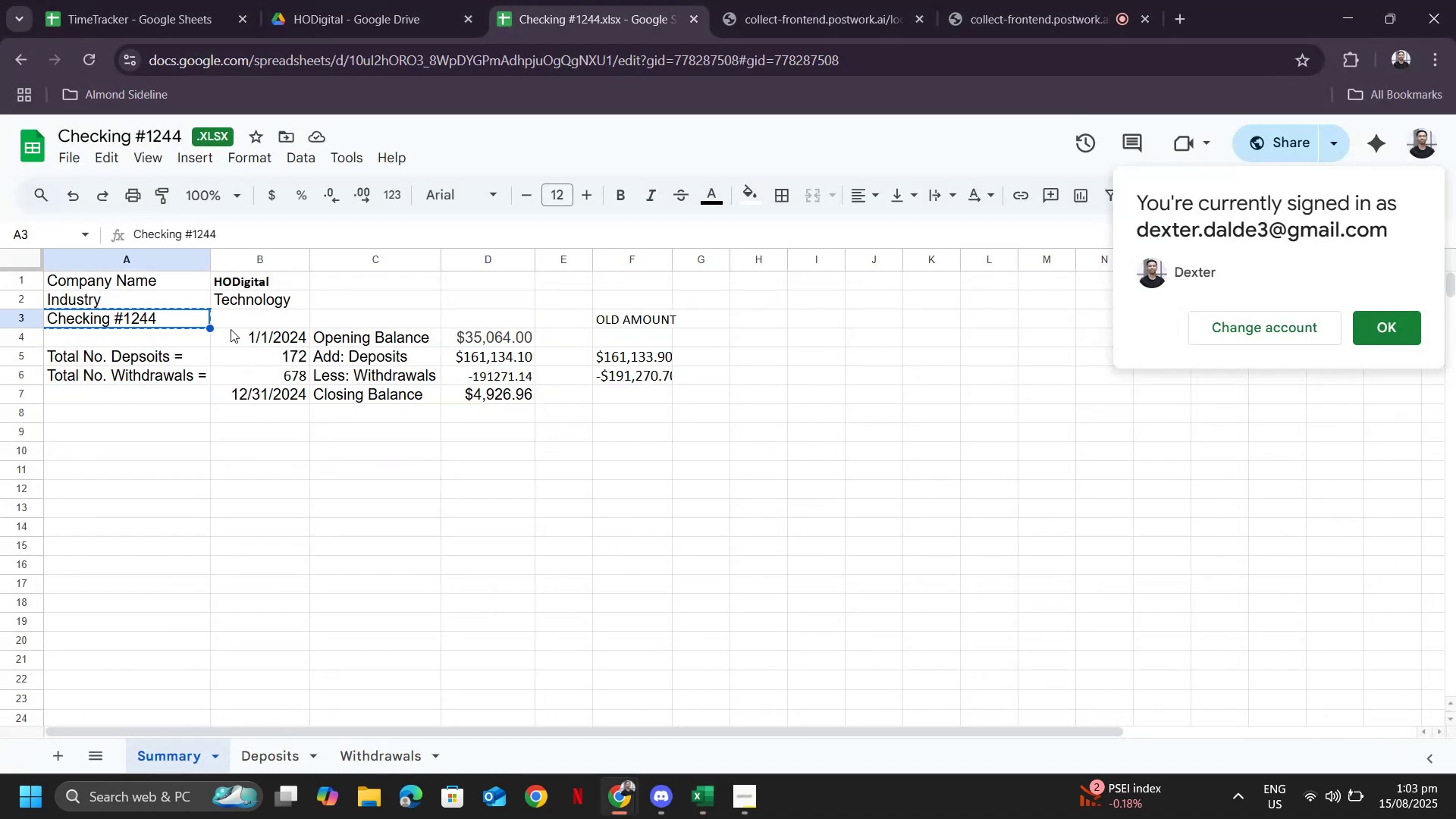 
key(Alt+Tab)
 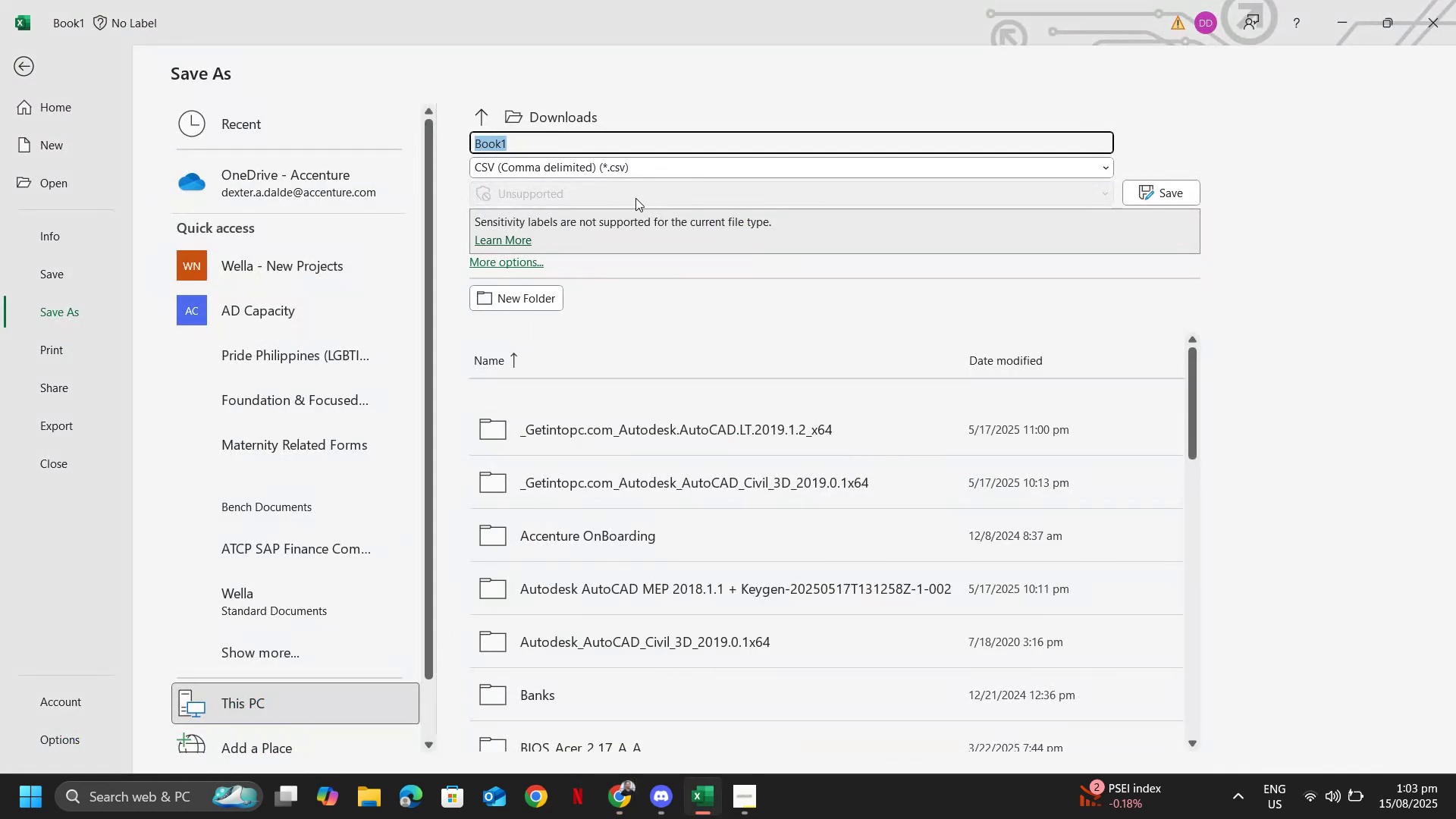 
key(Control+ControlLeft)
 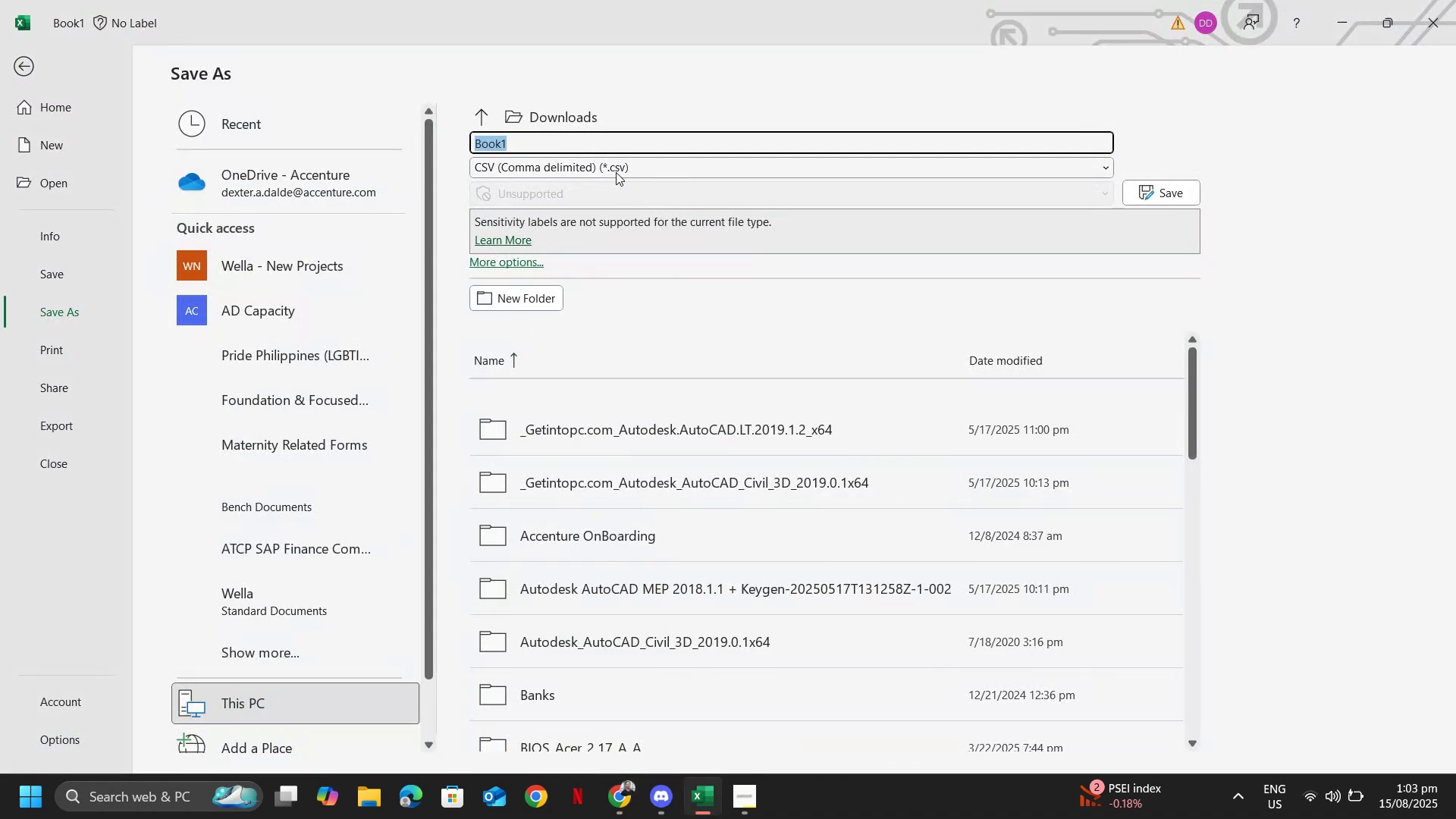 
key(Control+V)
 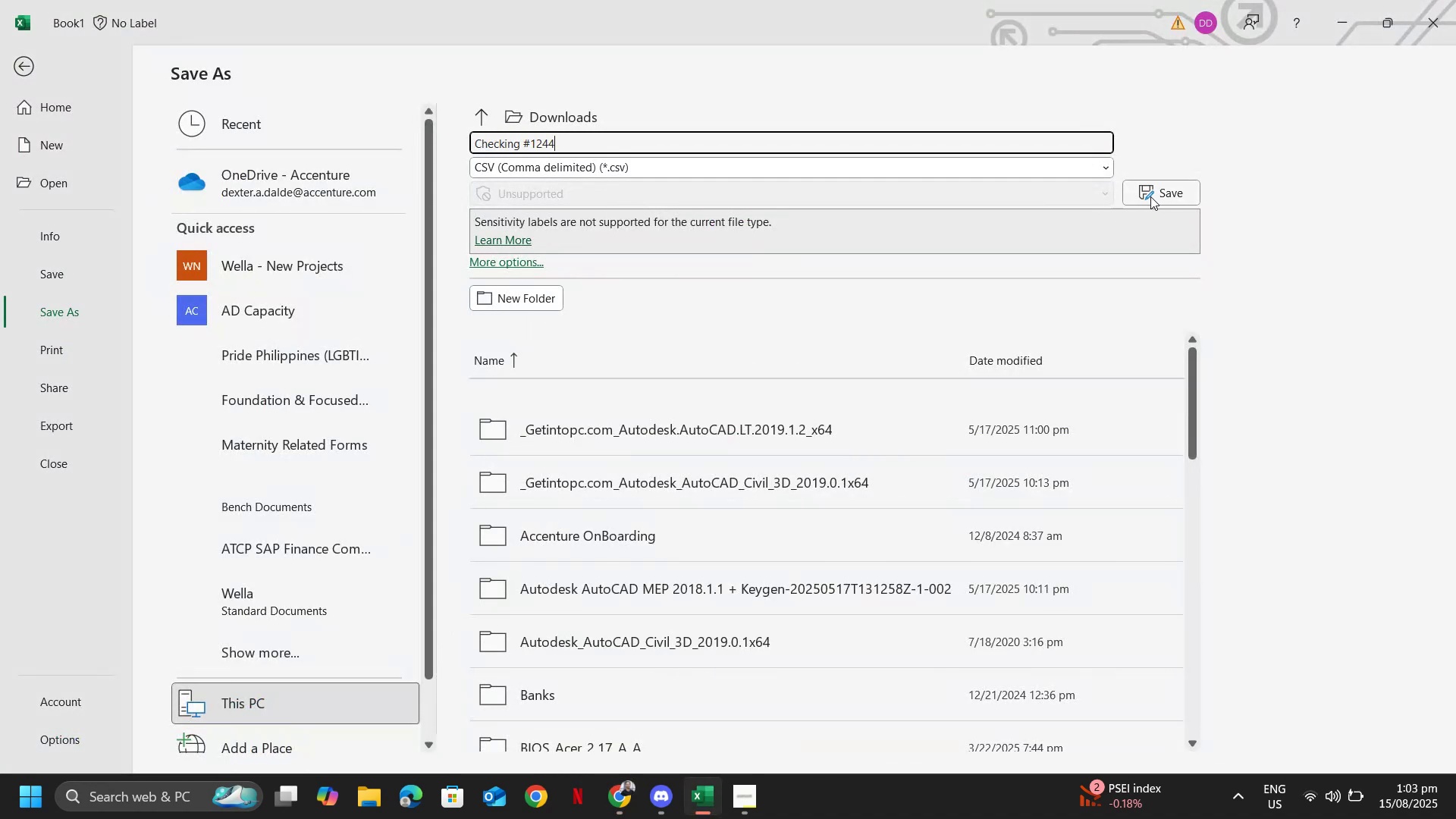 
left_click([1150, 196])
 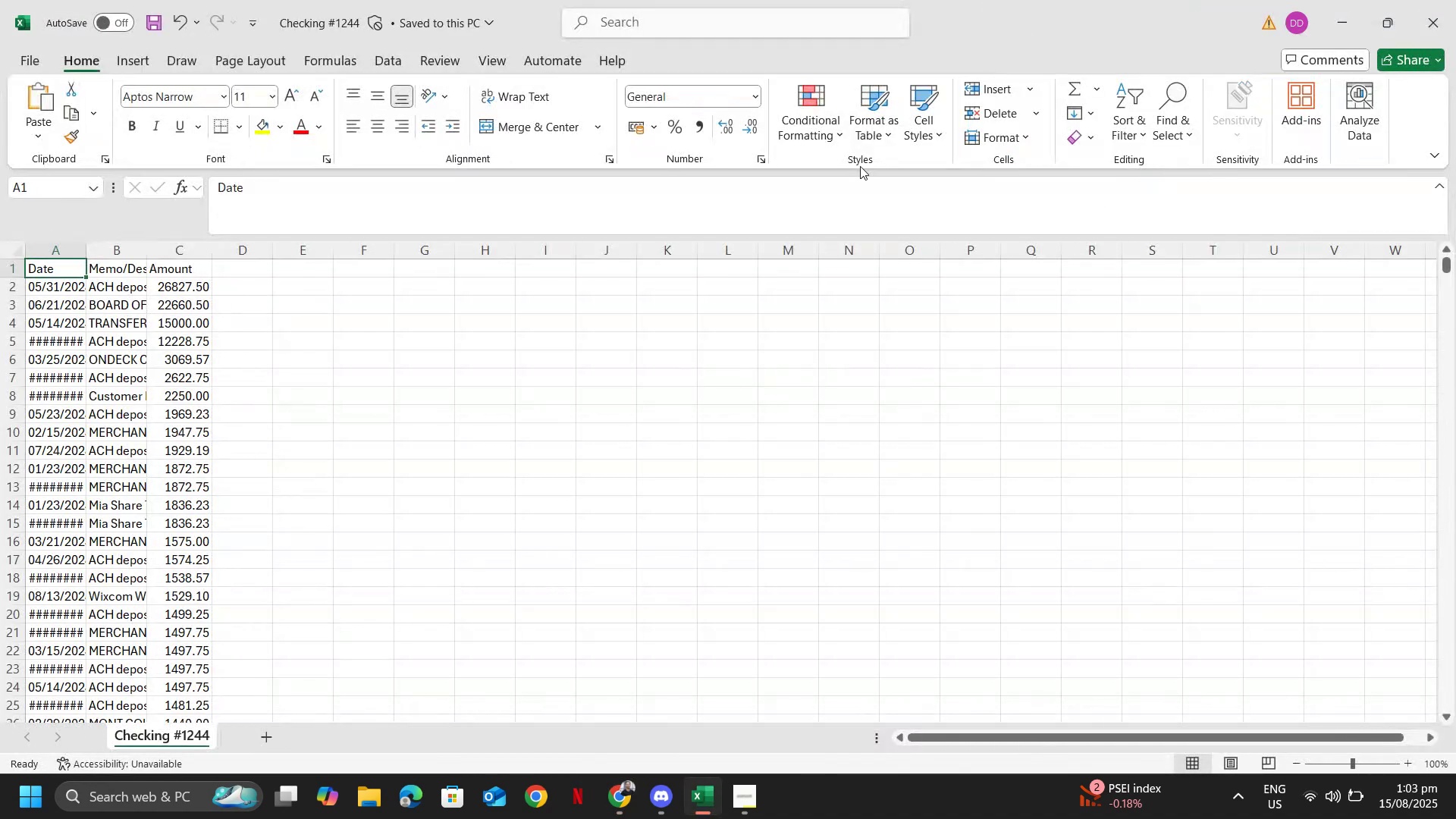 
key(Alt+Tab)
 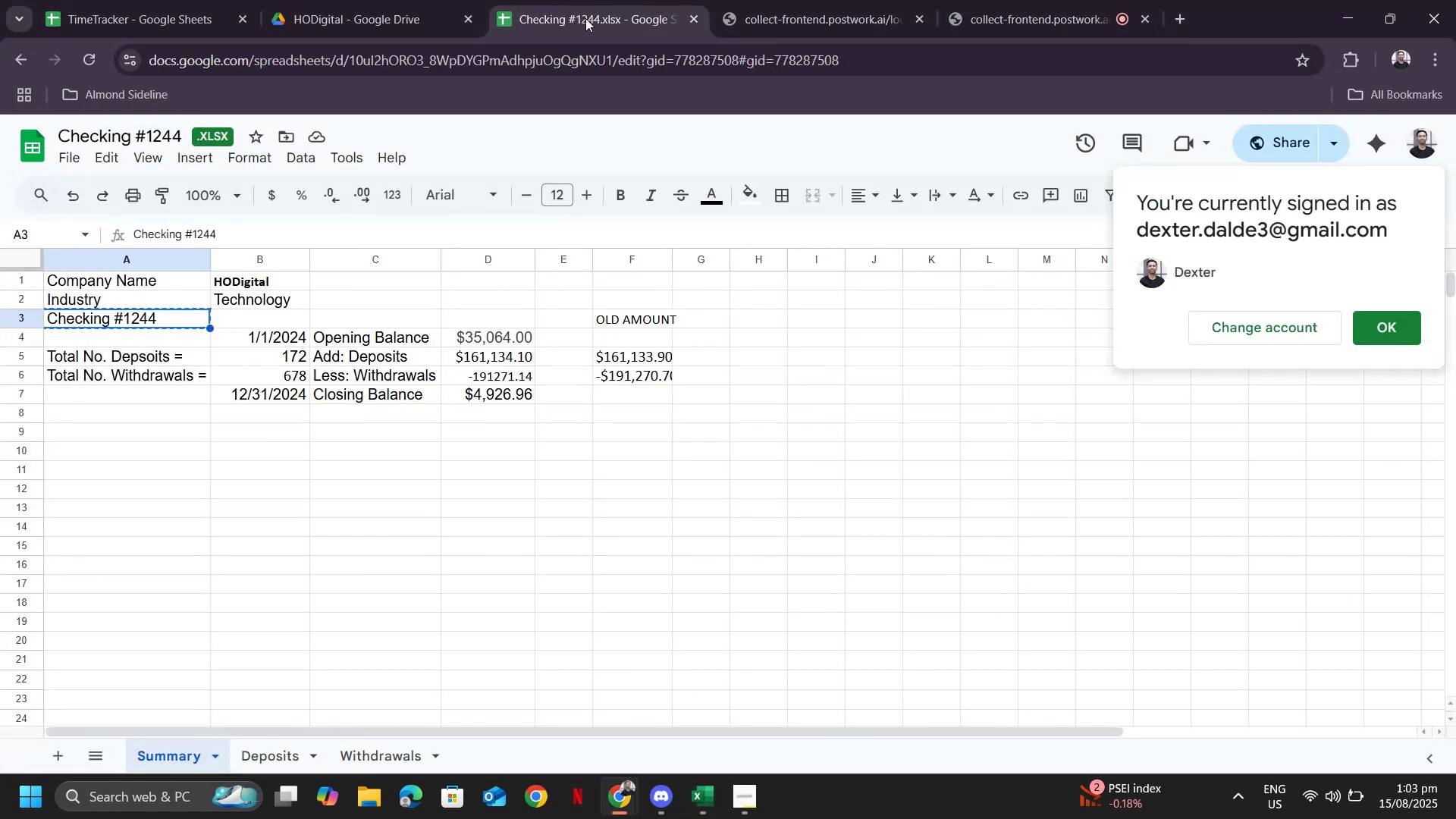 
left_click([377, 10])
 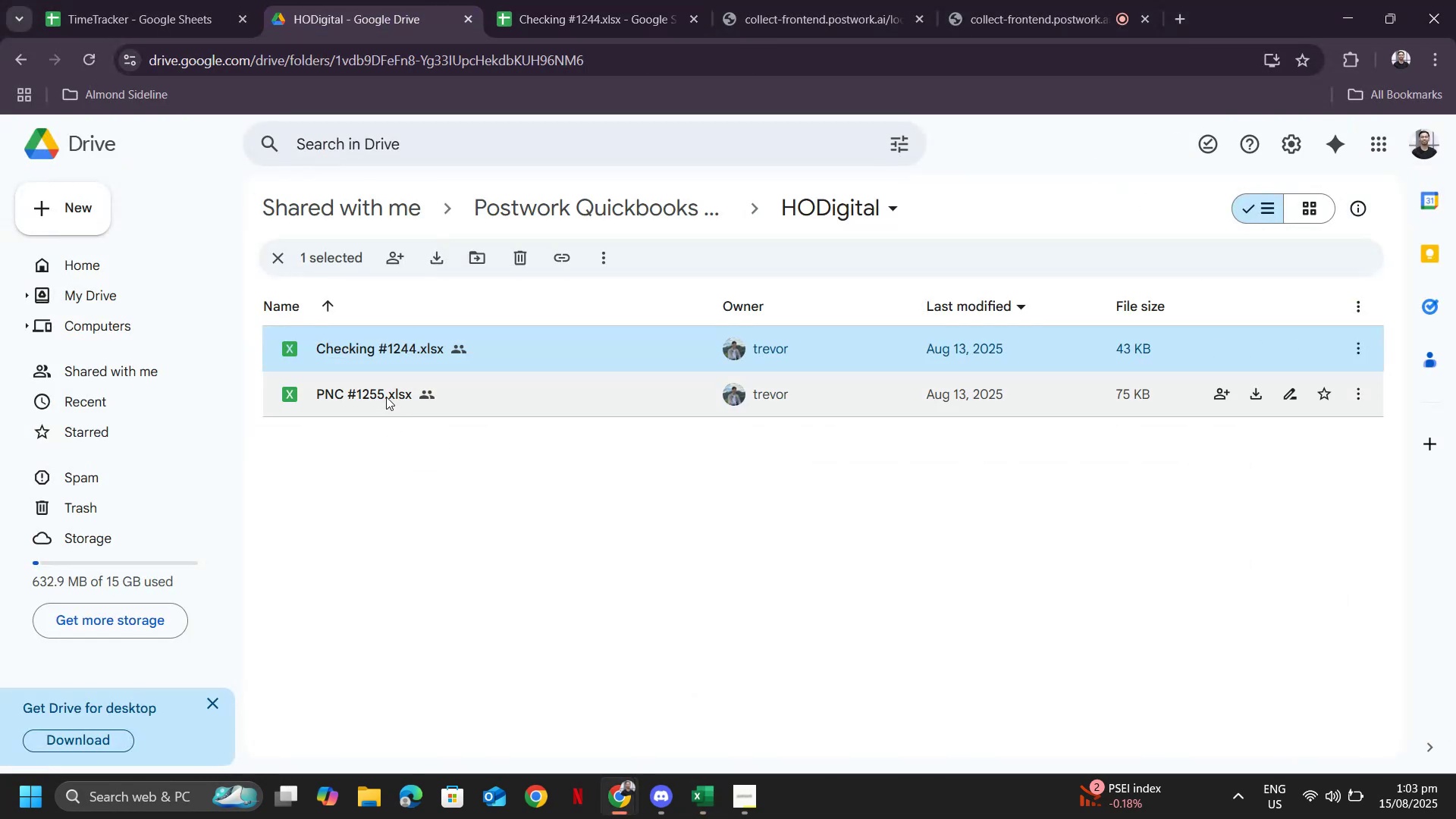 
double_click([386, 397])
 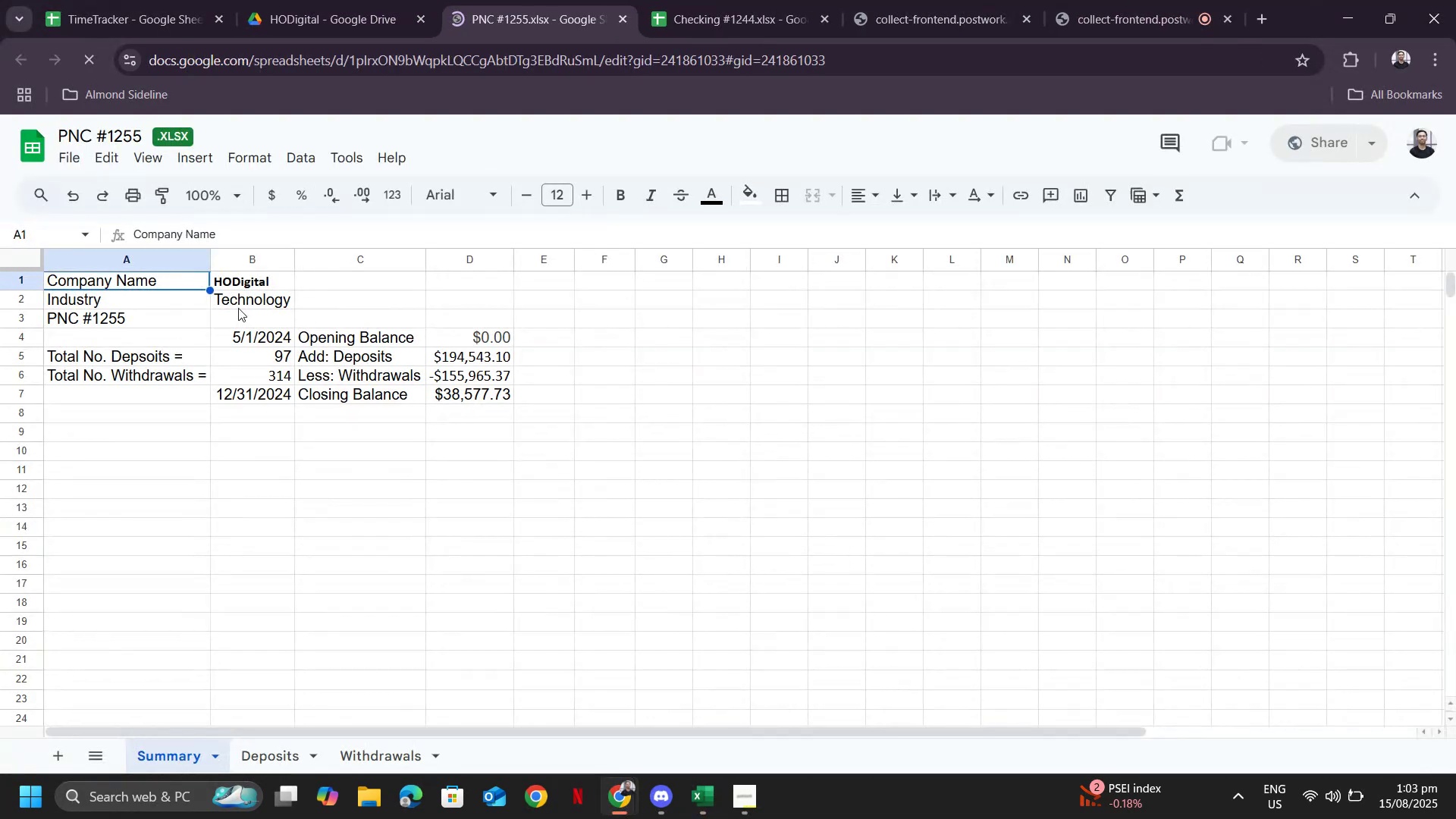 
left_click([99, 314])
 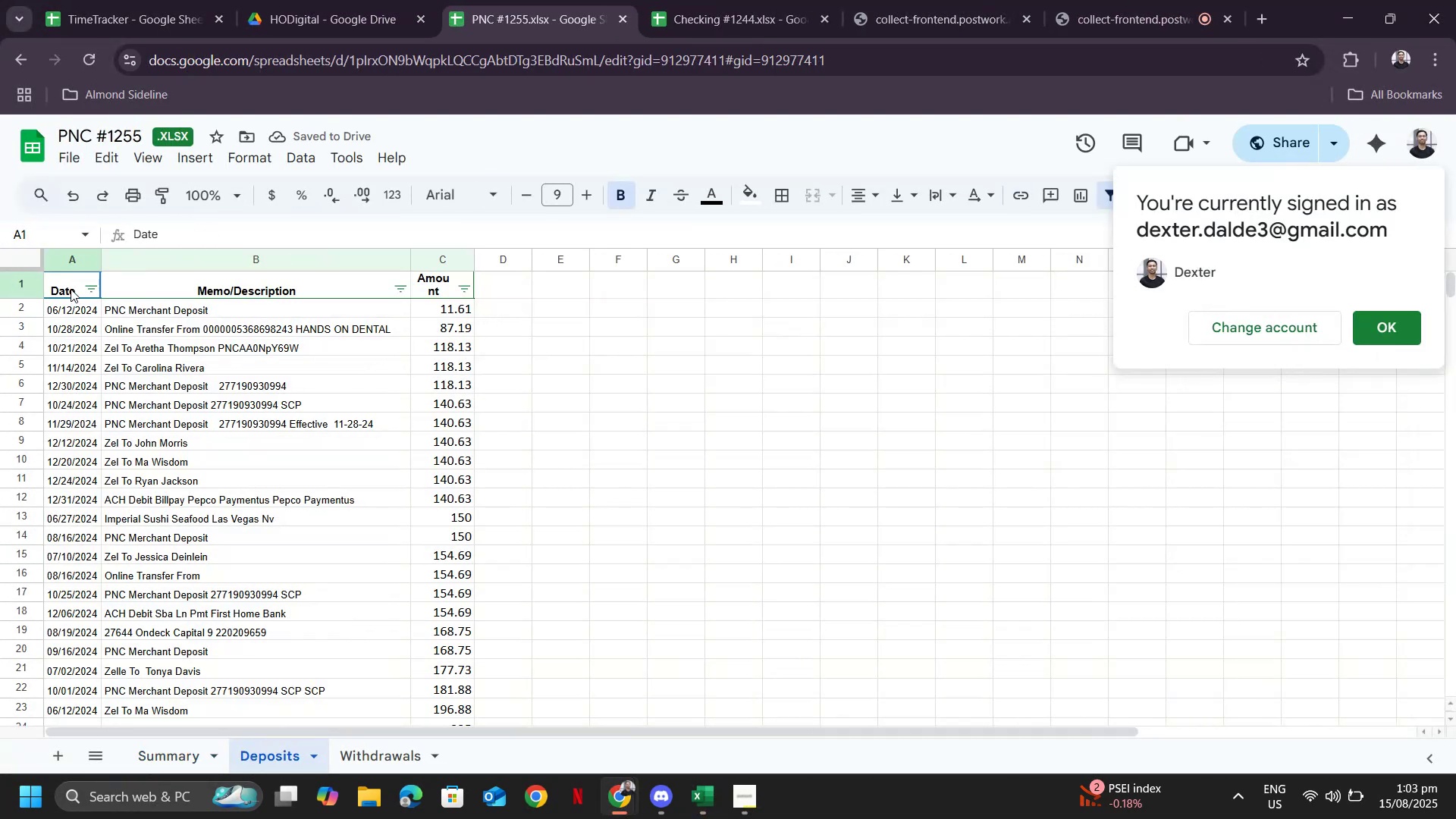 
key(ArrowDown)
 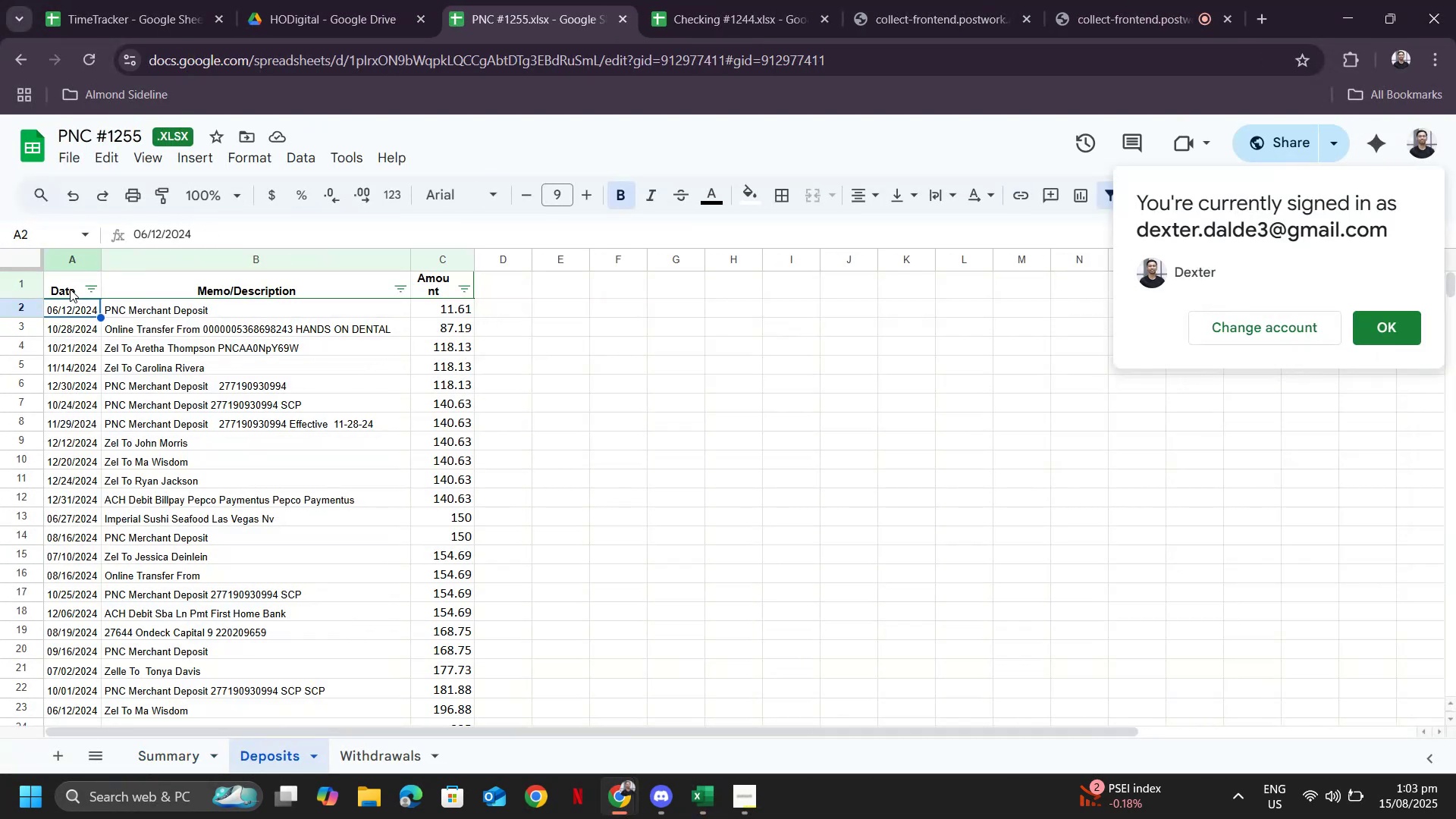 
key(Control+Shift+ArrowRight)
 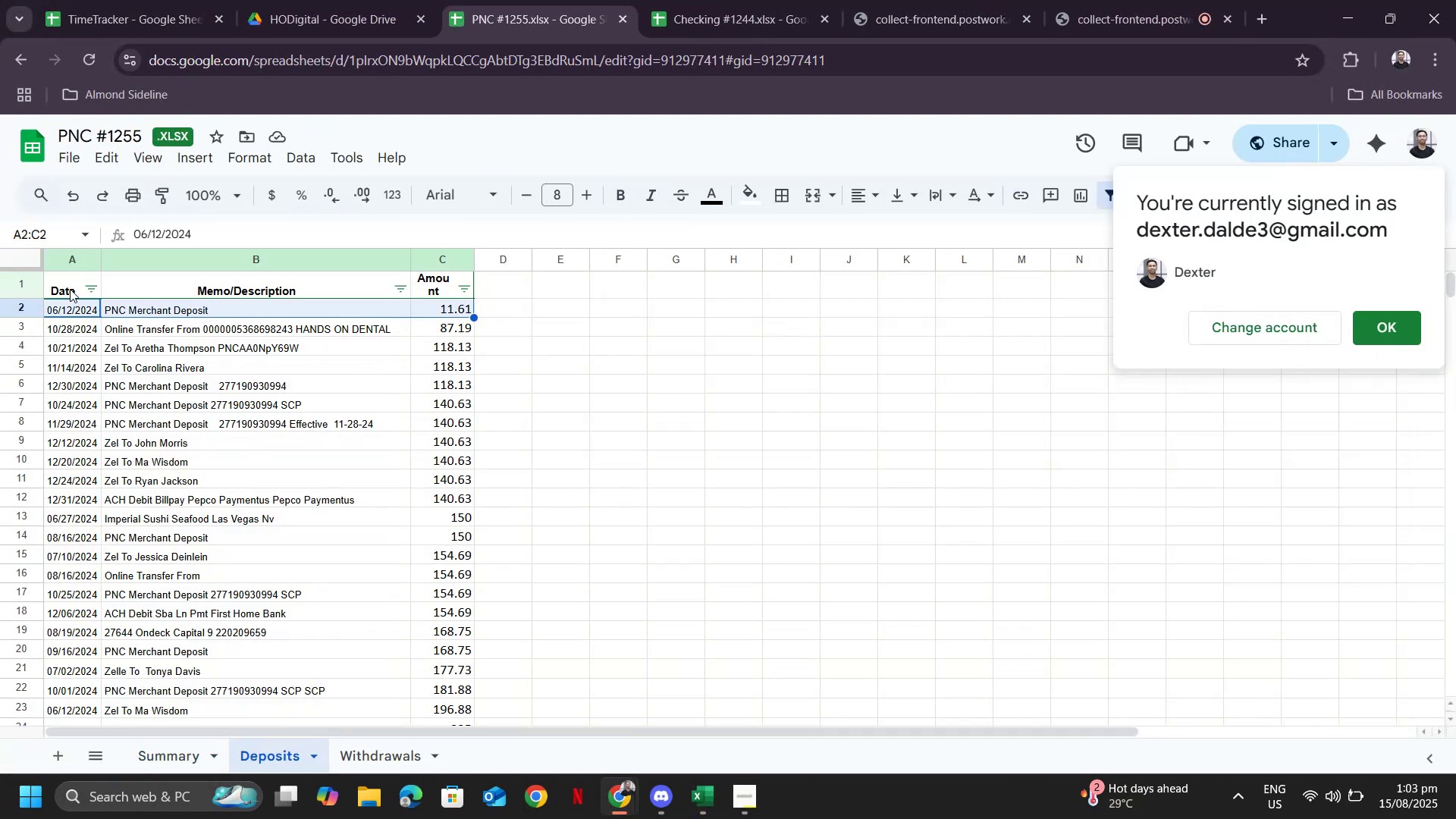 
key(Control+Shift+ArrowDown)
 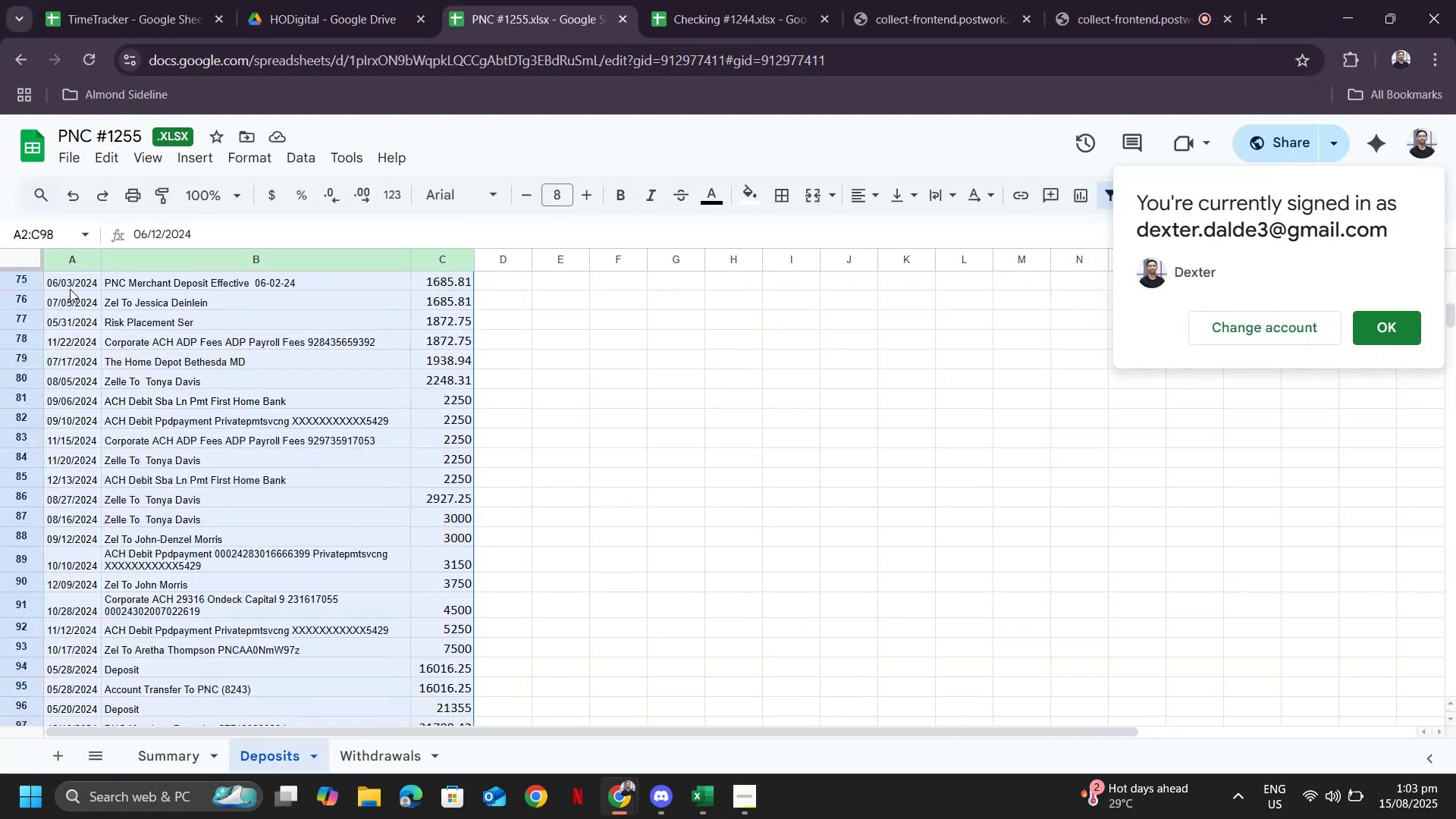 
key(Control+C)
 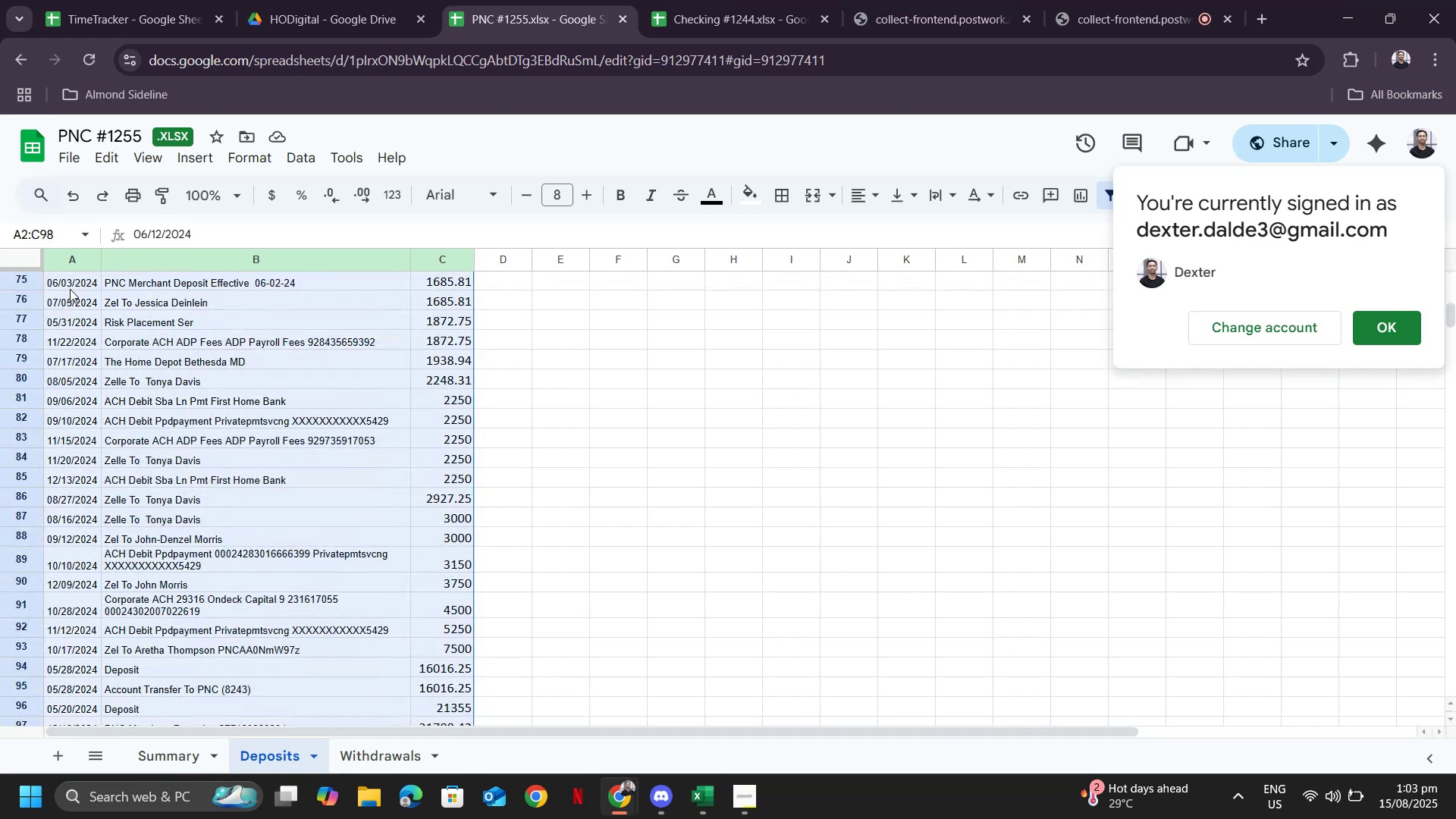 
key(Alt+Tab)
 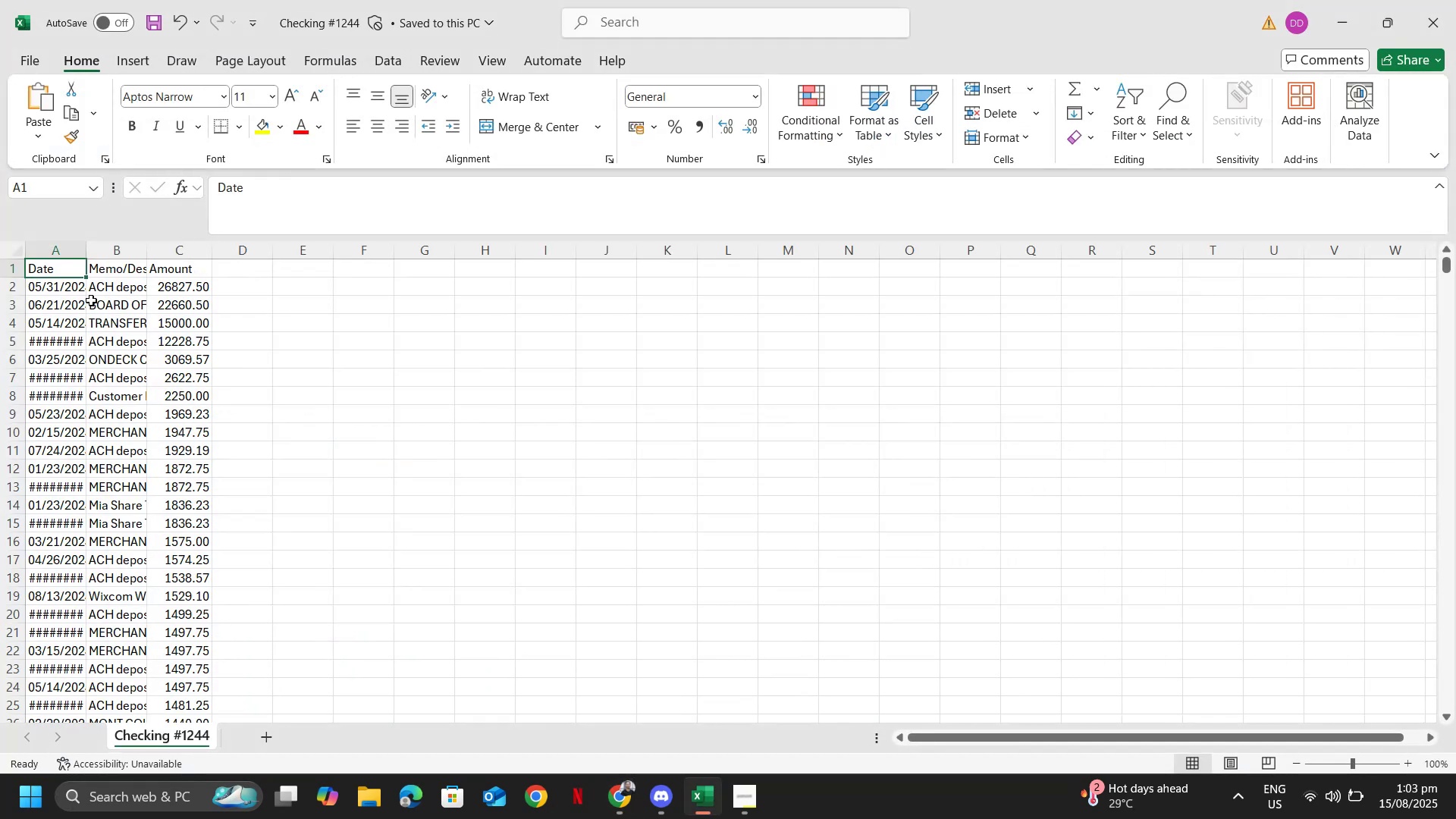 
key(ArrowDown)
 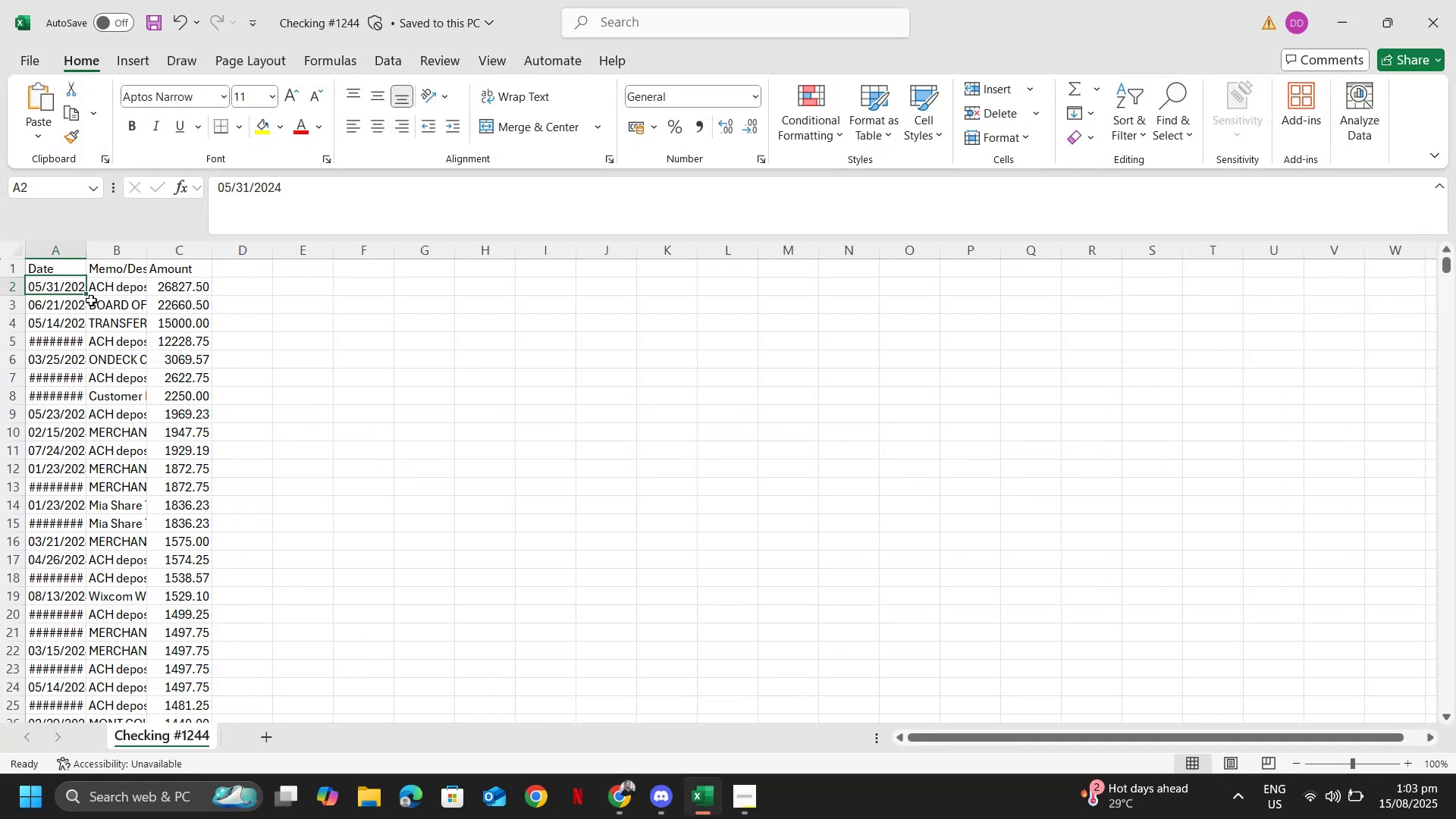 
key(Shift+Space)
 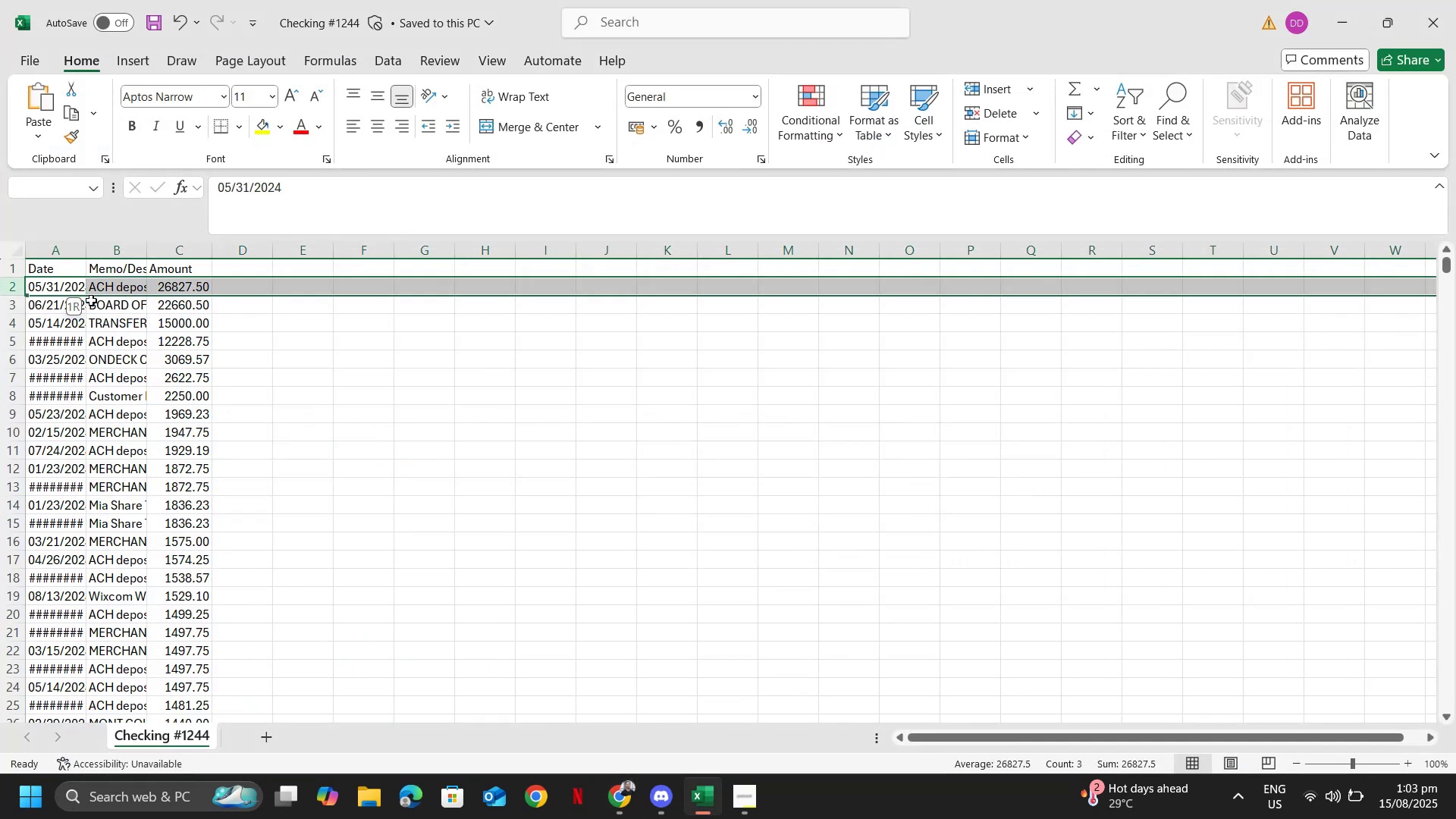 
key(Control+Shift+ControlLeft)
 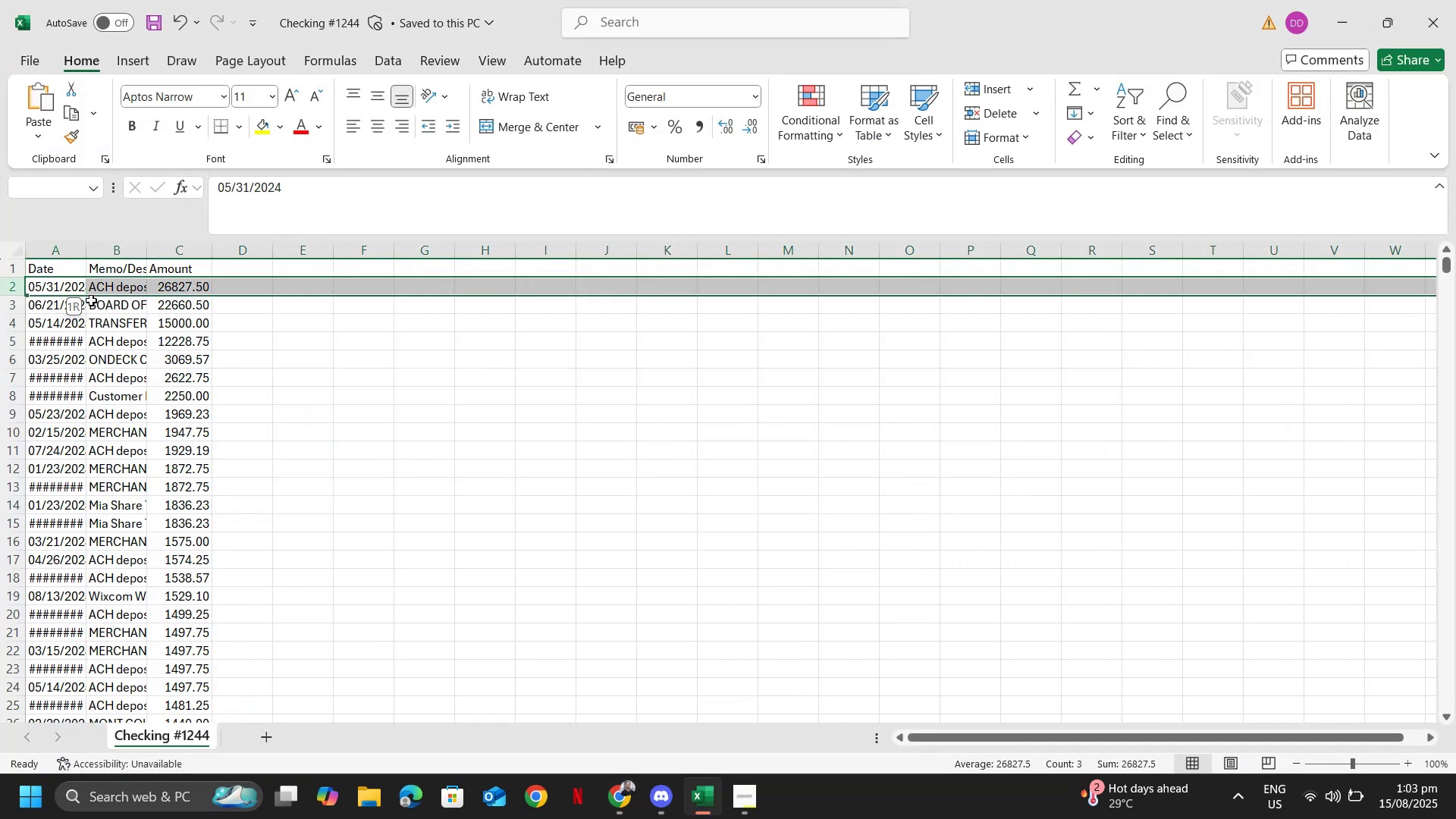 
key(Control+Shift+ArrowDown)
 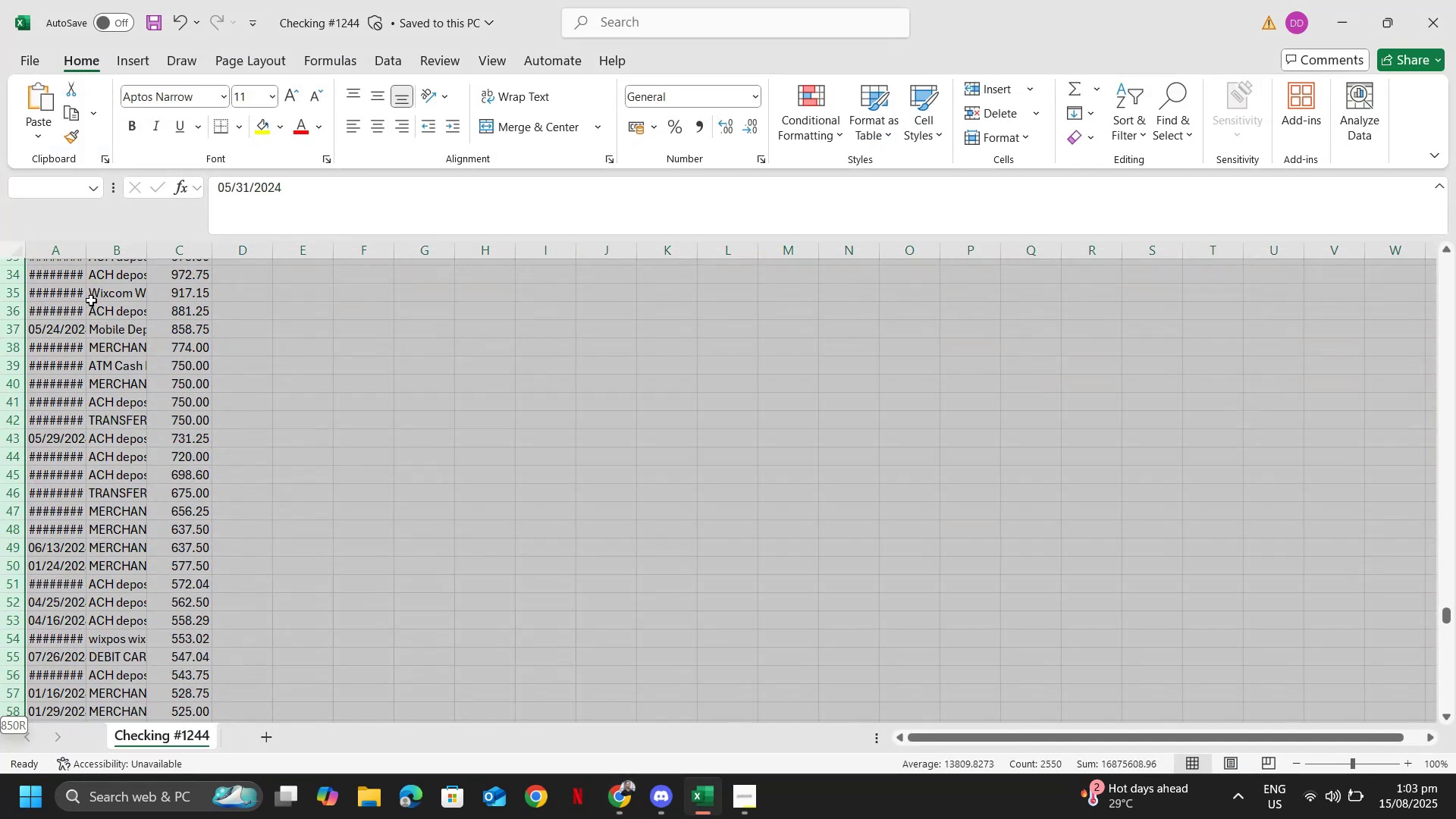 
key(Alt+AltLeft)
 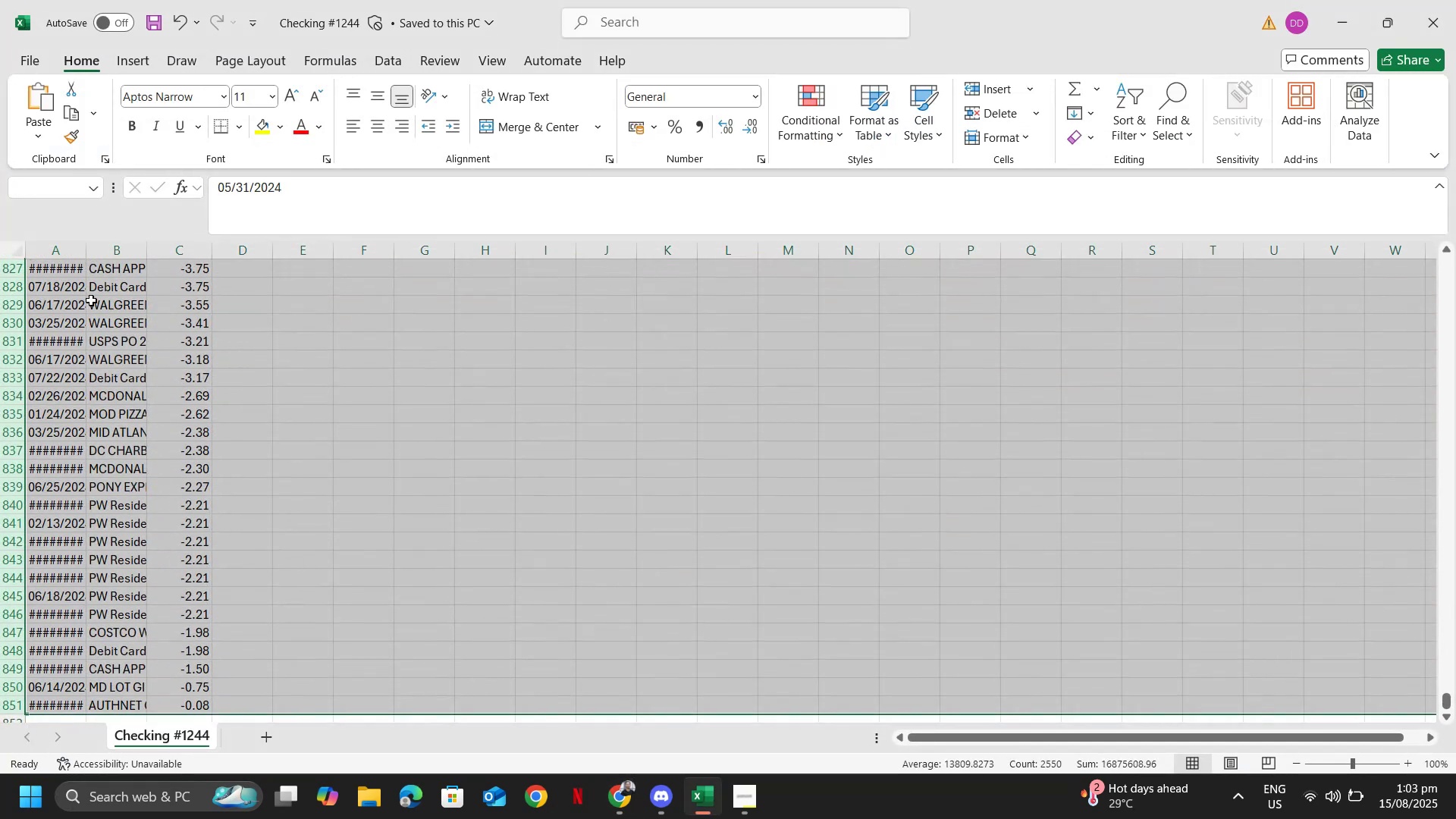 
type(ed)
 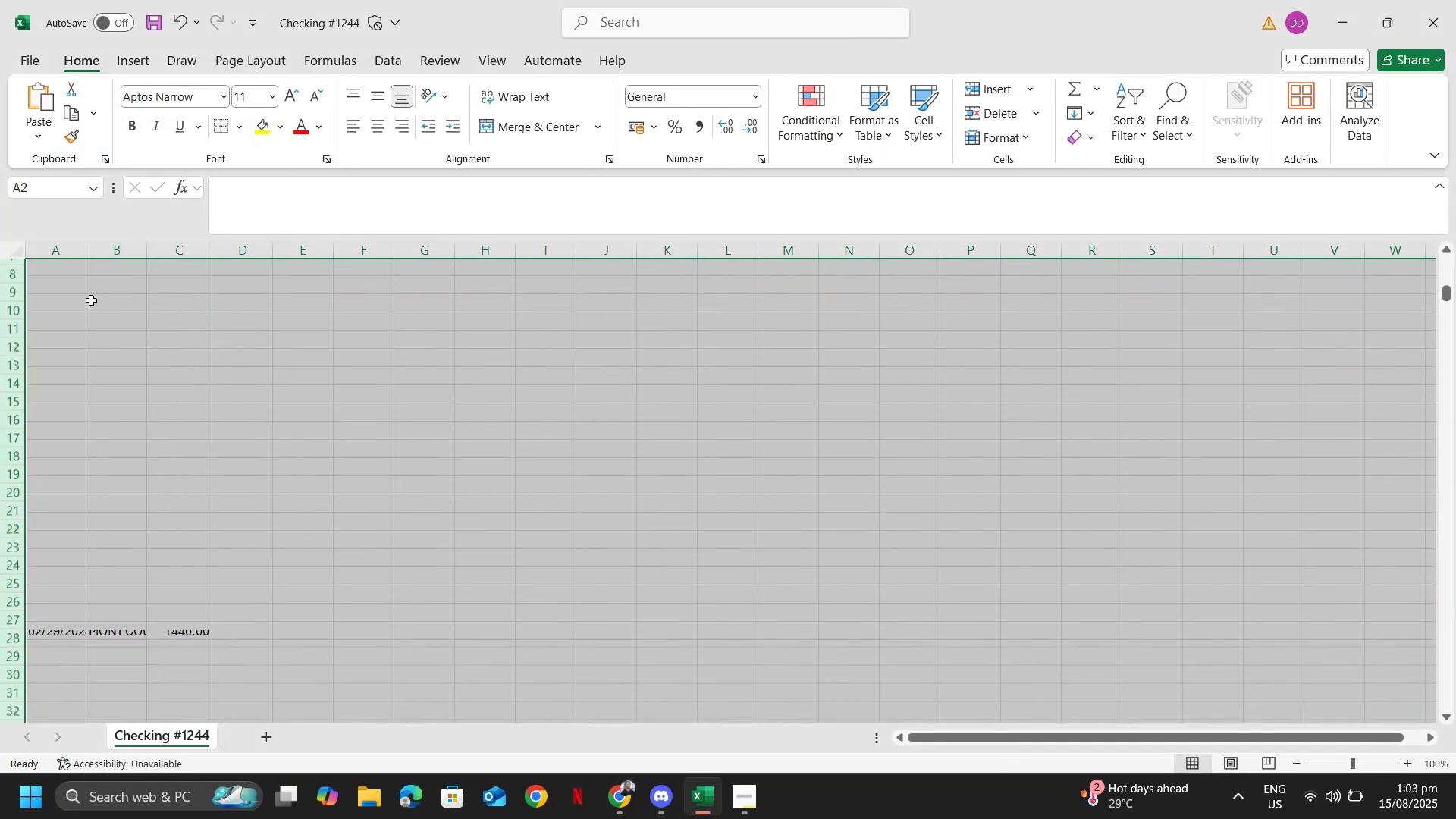 
key(ArrowUp)
 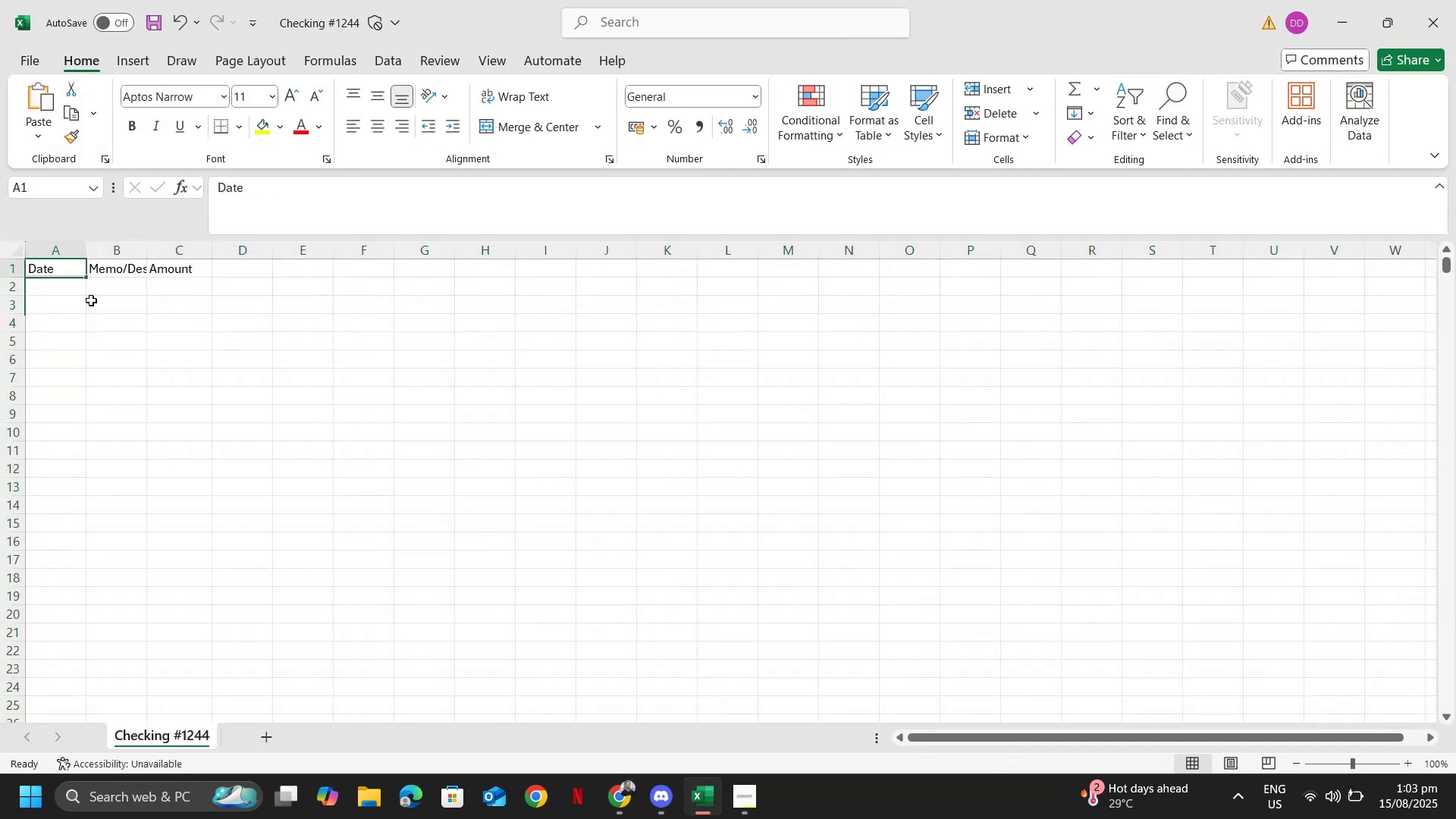 
key(Alt+AltLeft)
 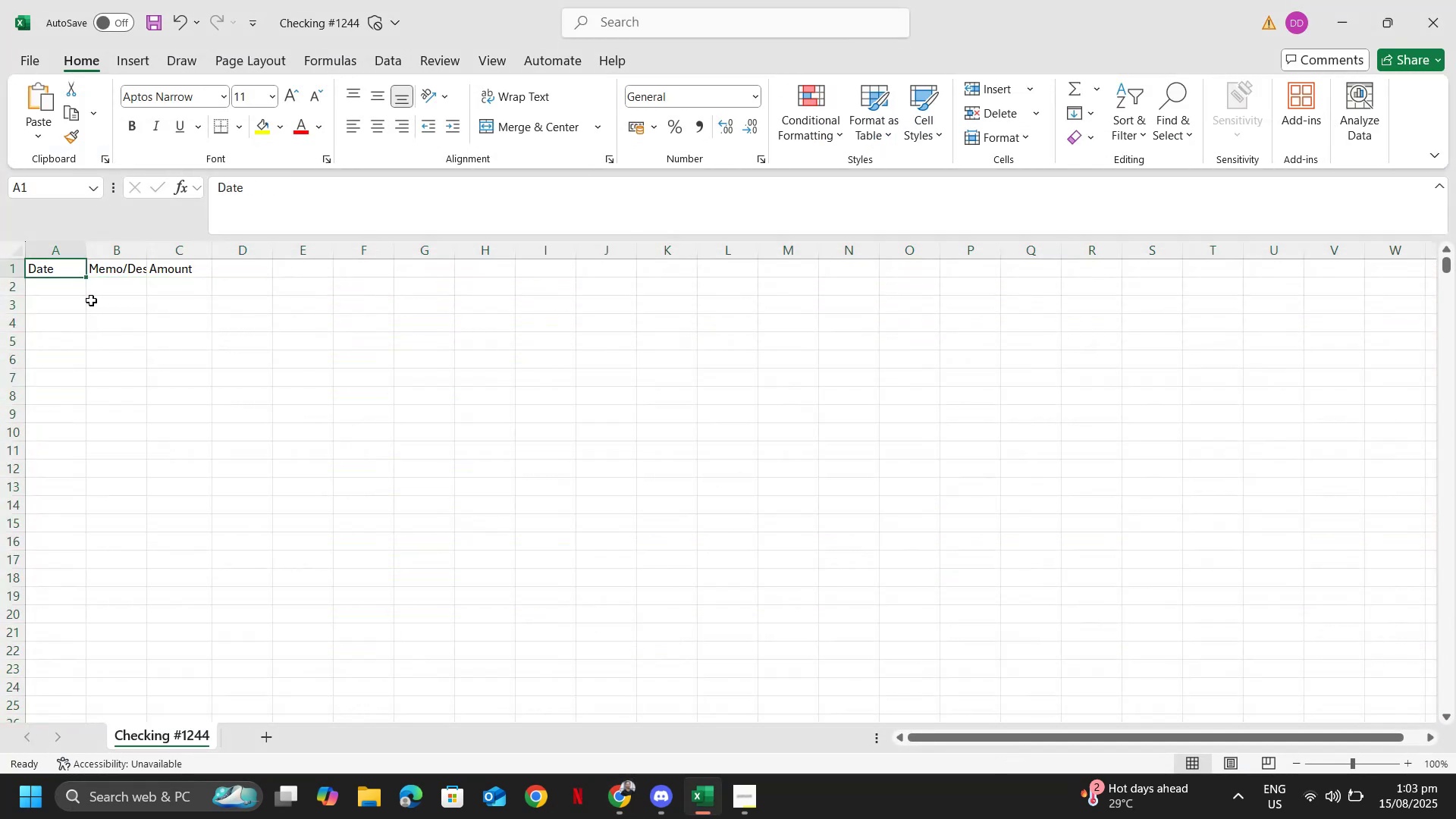 
key(Alt+Tab)
 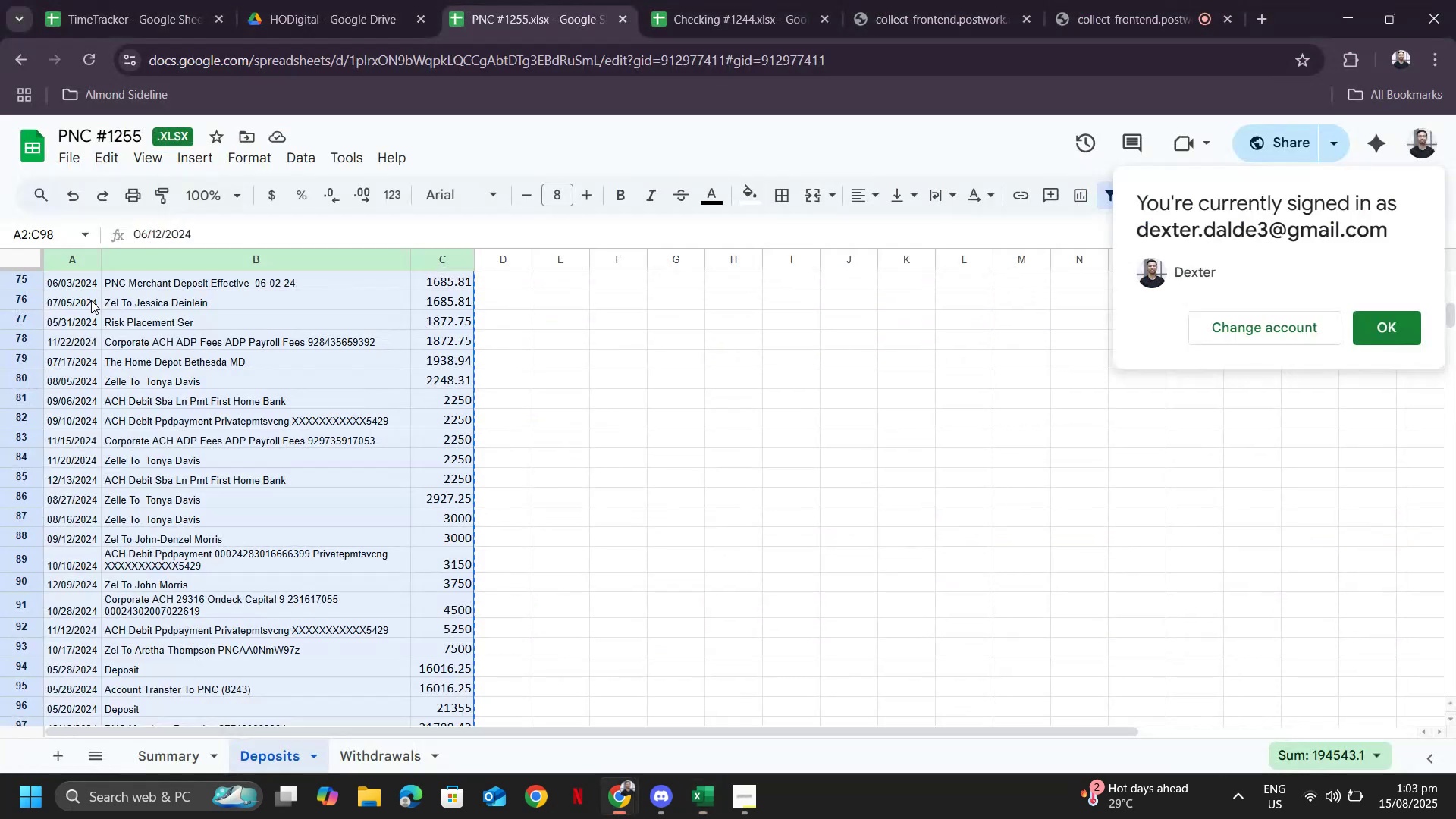 
key(Control+ControlLeft)
 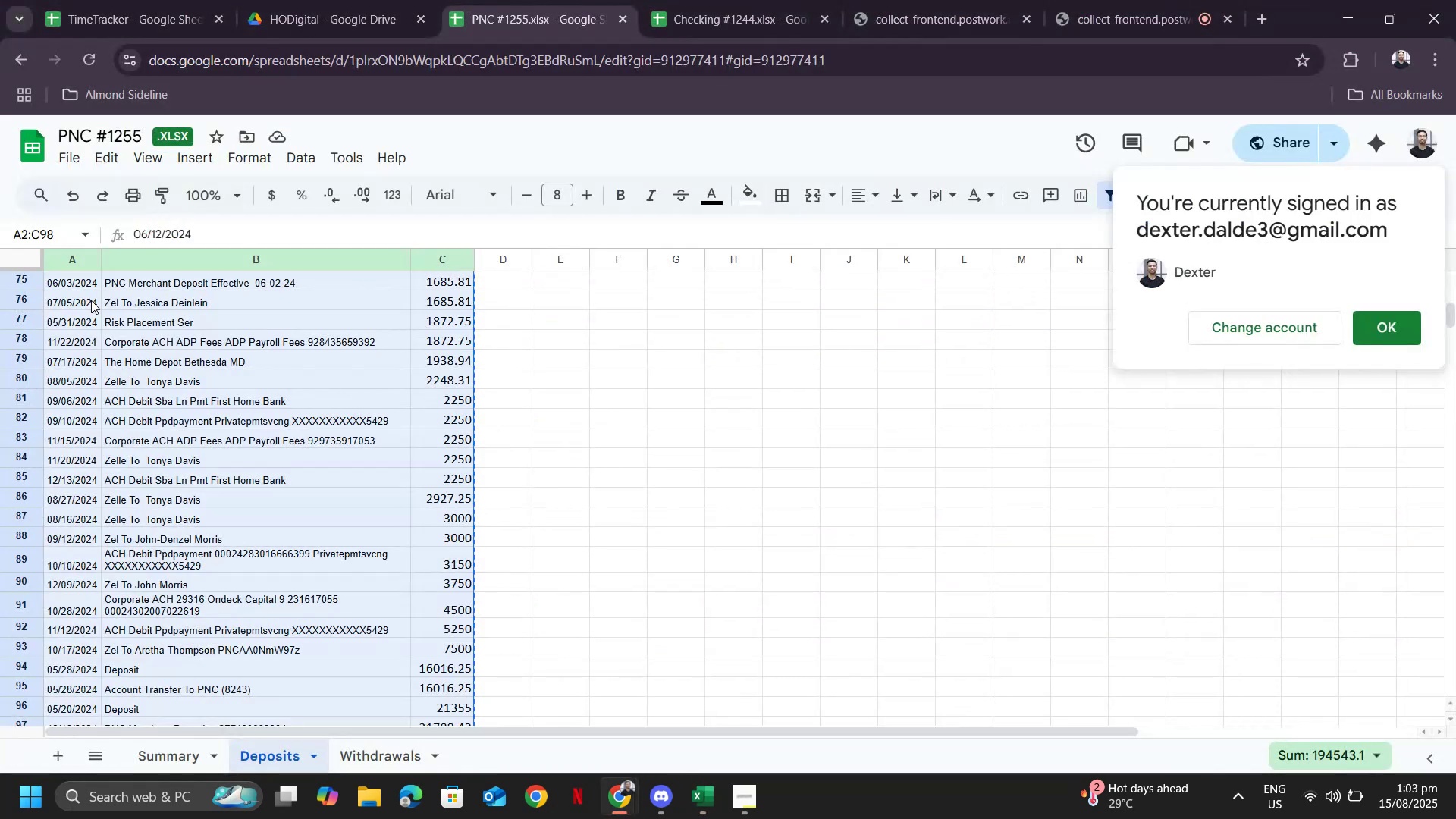 
key(Control+C)
 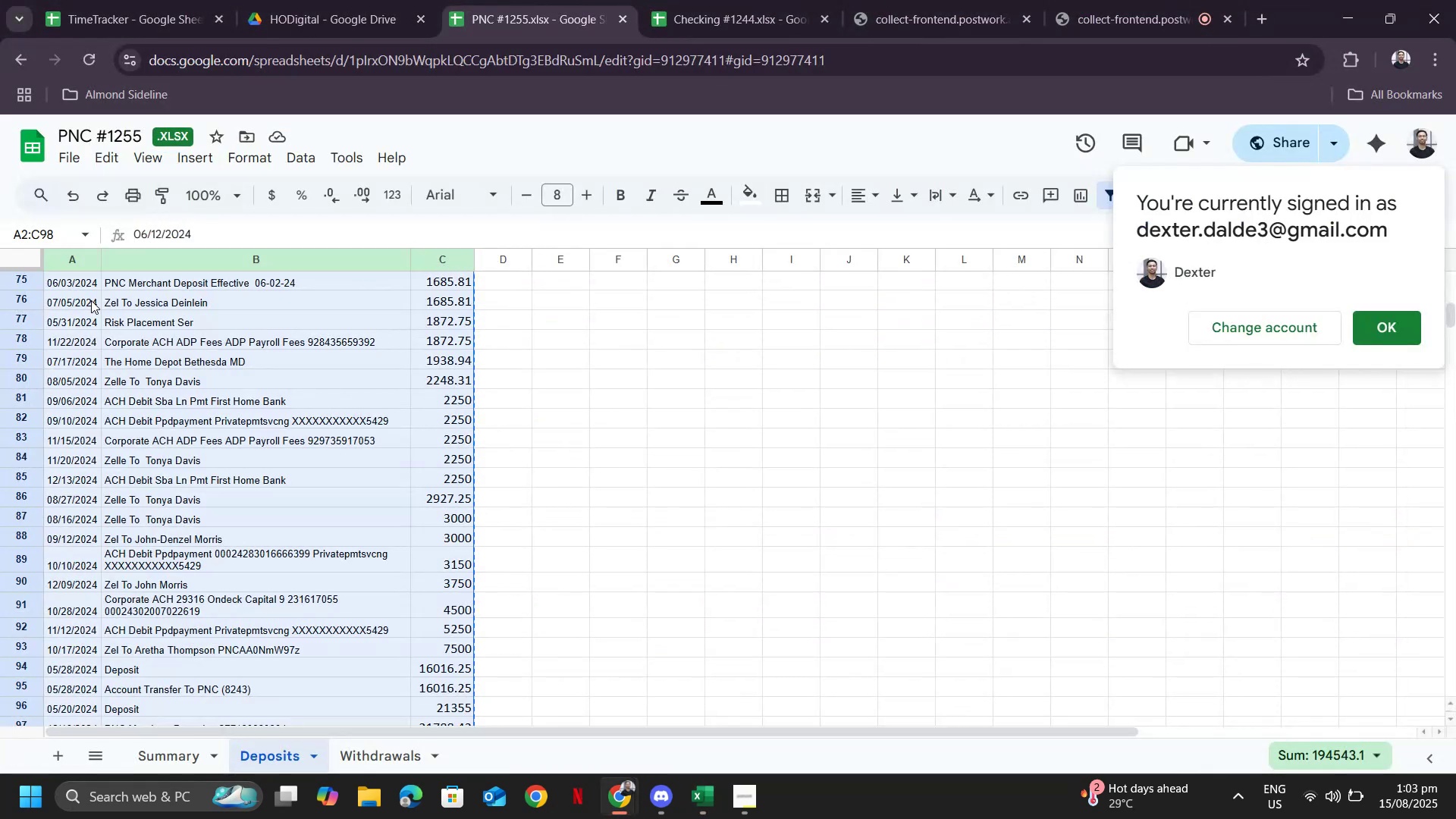 
key(Alt+AltLeft)
 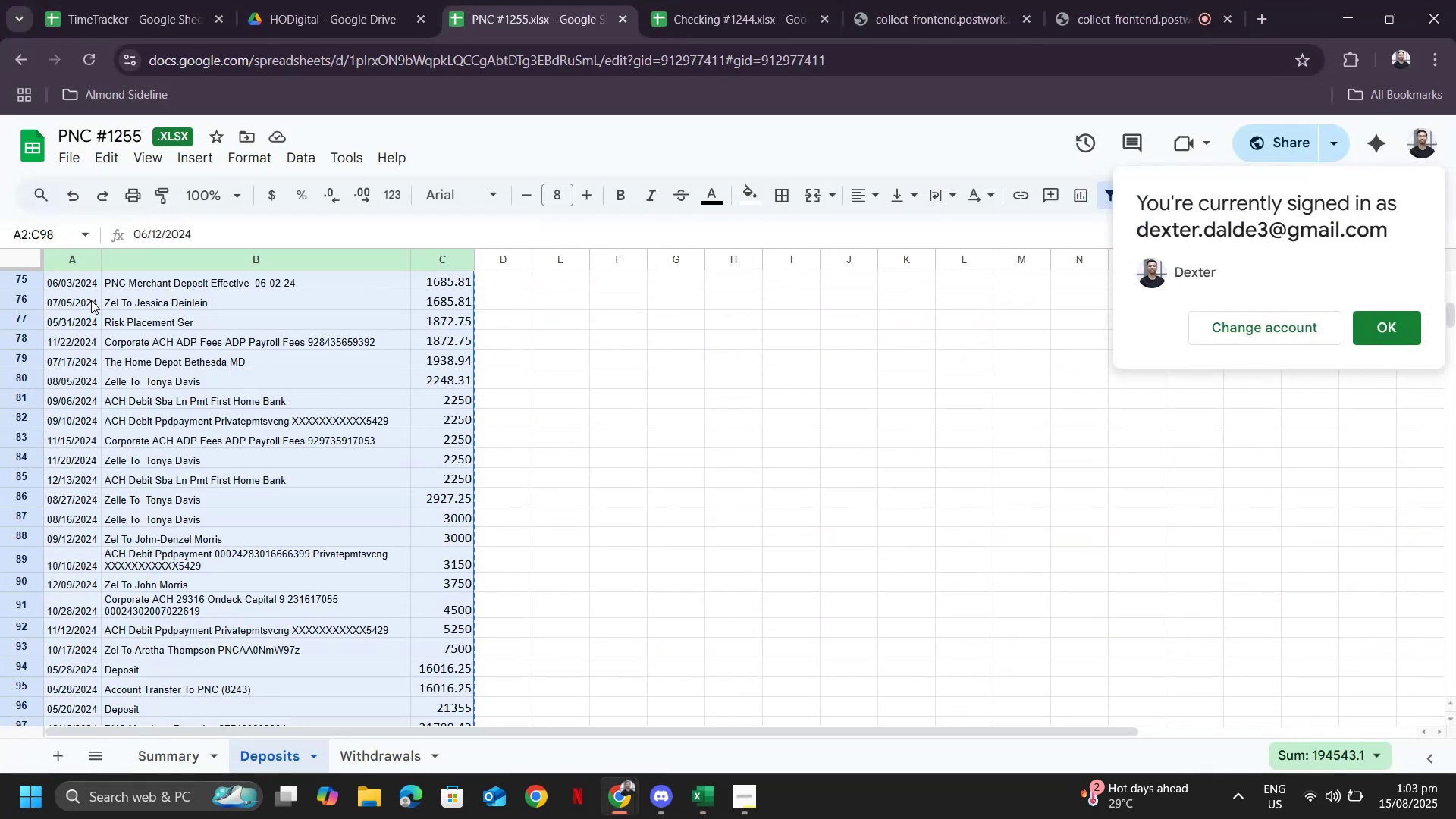 
key(Alt+Tab)
 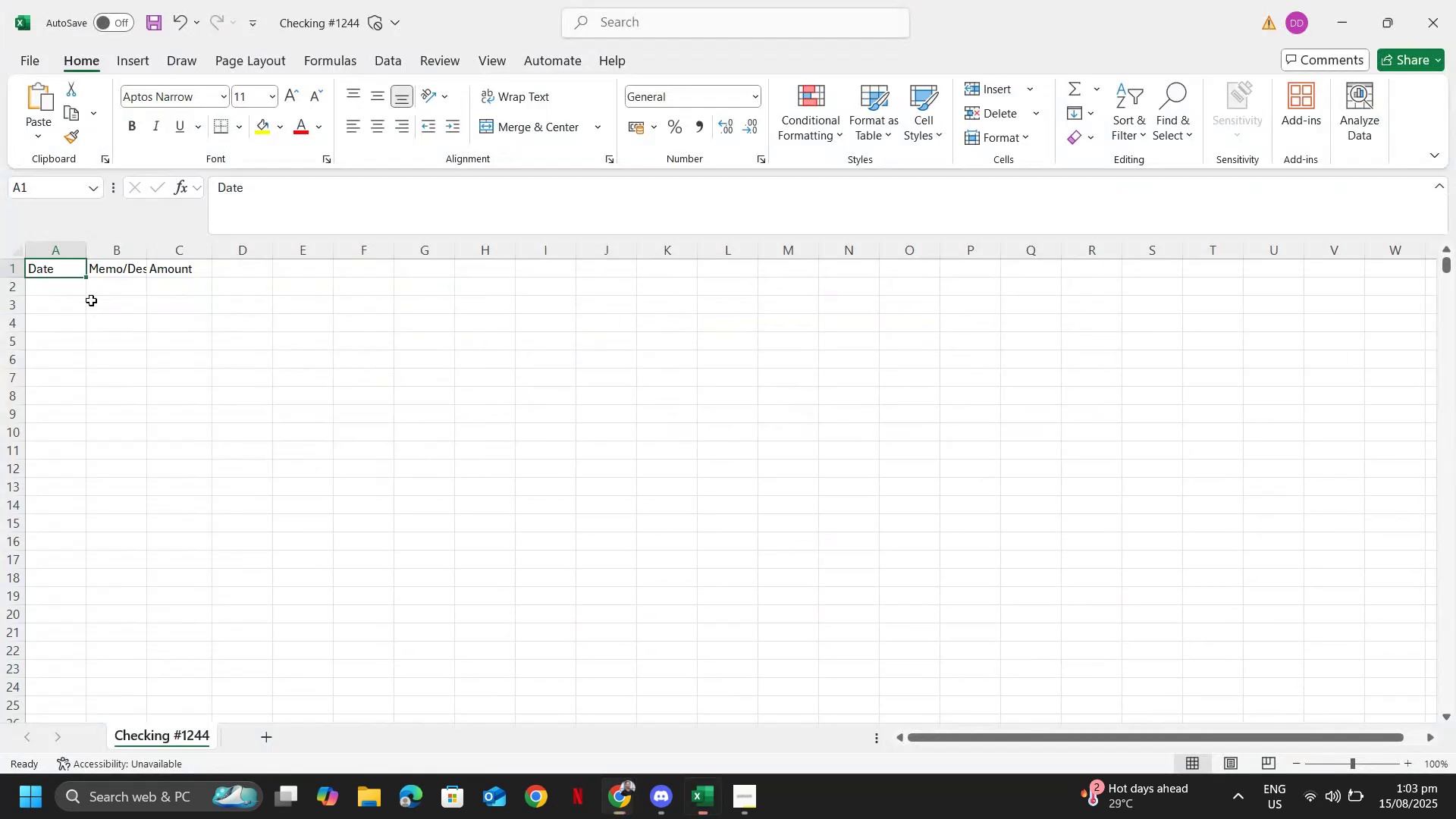 
key(Control+ArrowUp)
 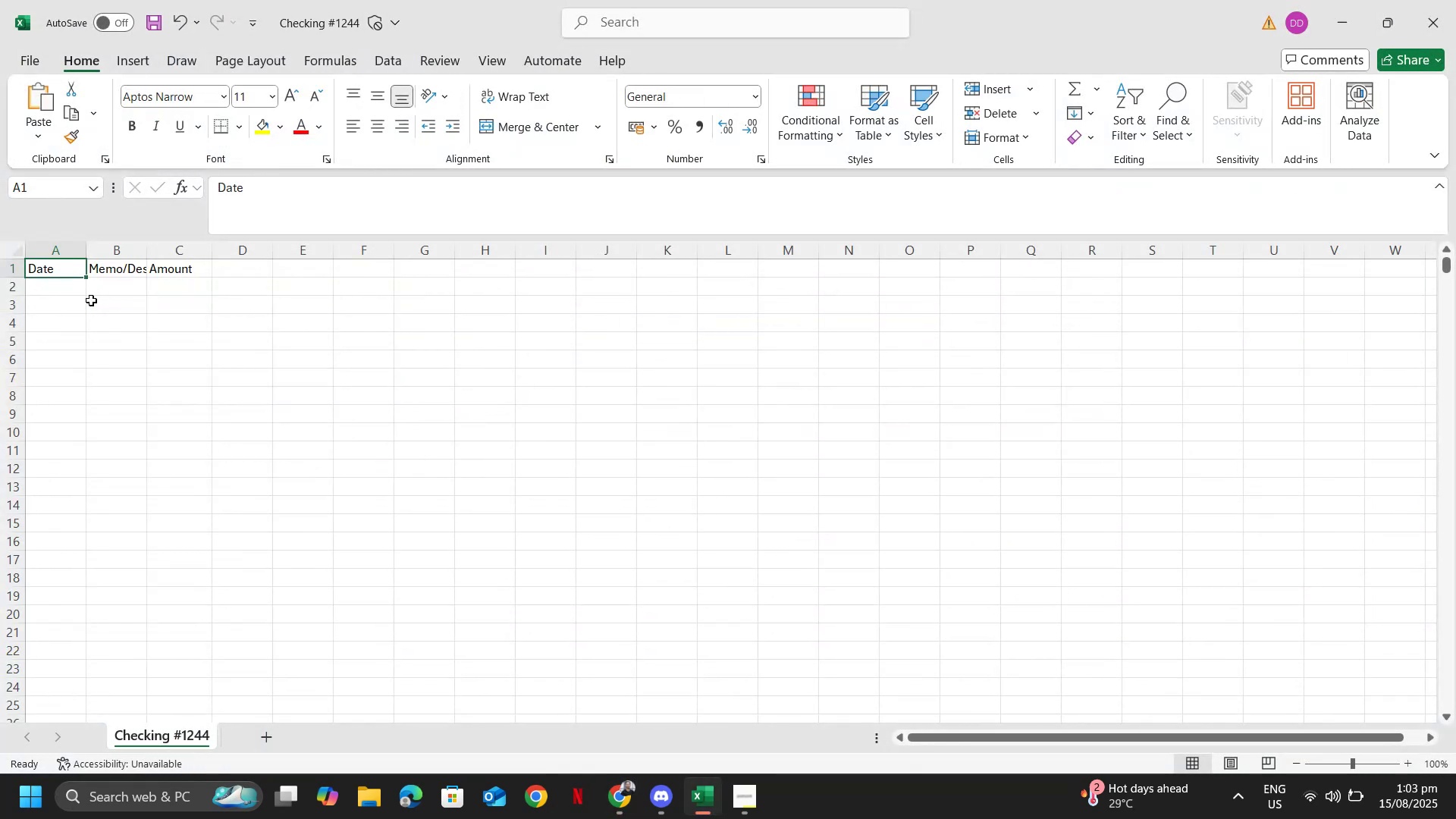 
key(ArrowDown)
 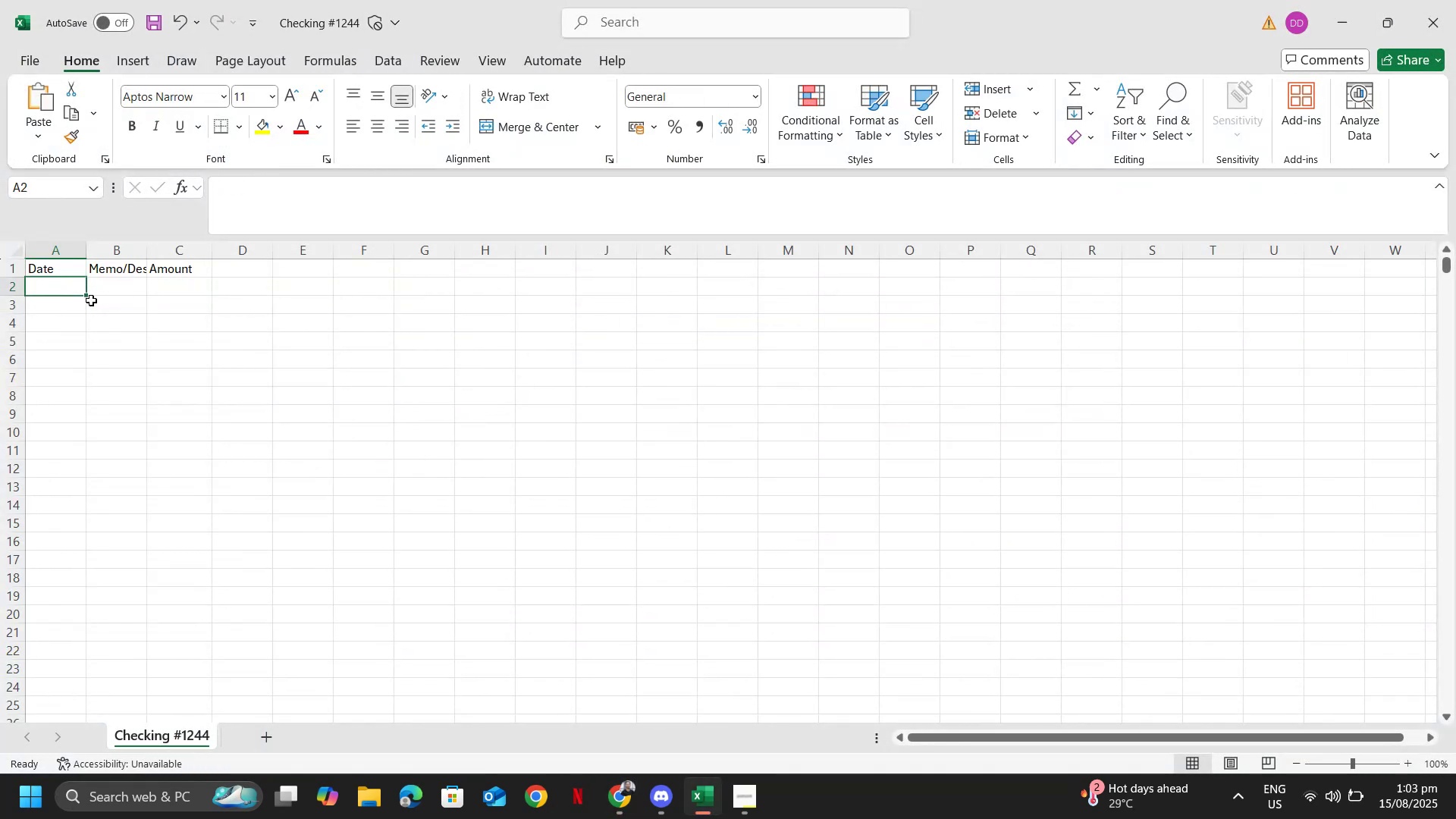 
key(Alt+AltLeft)
 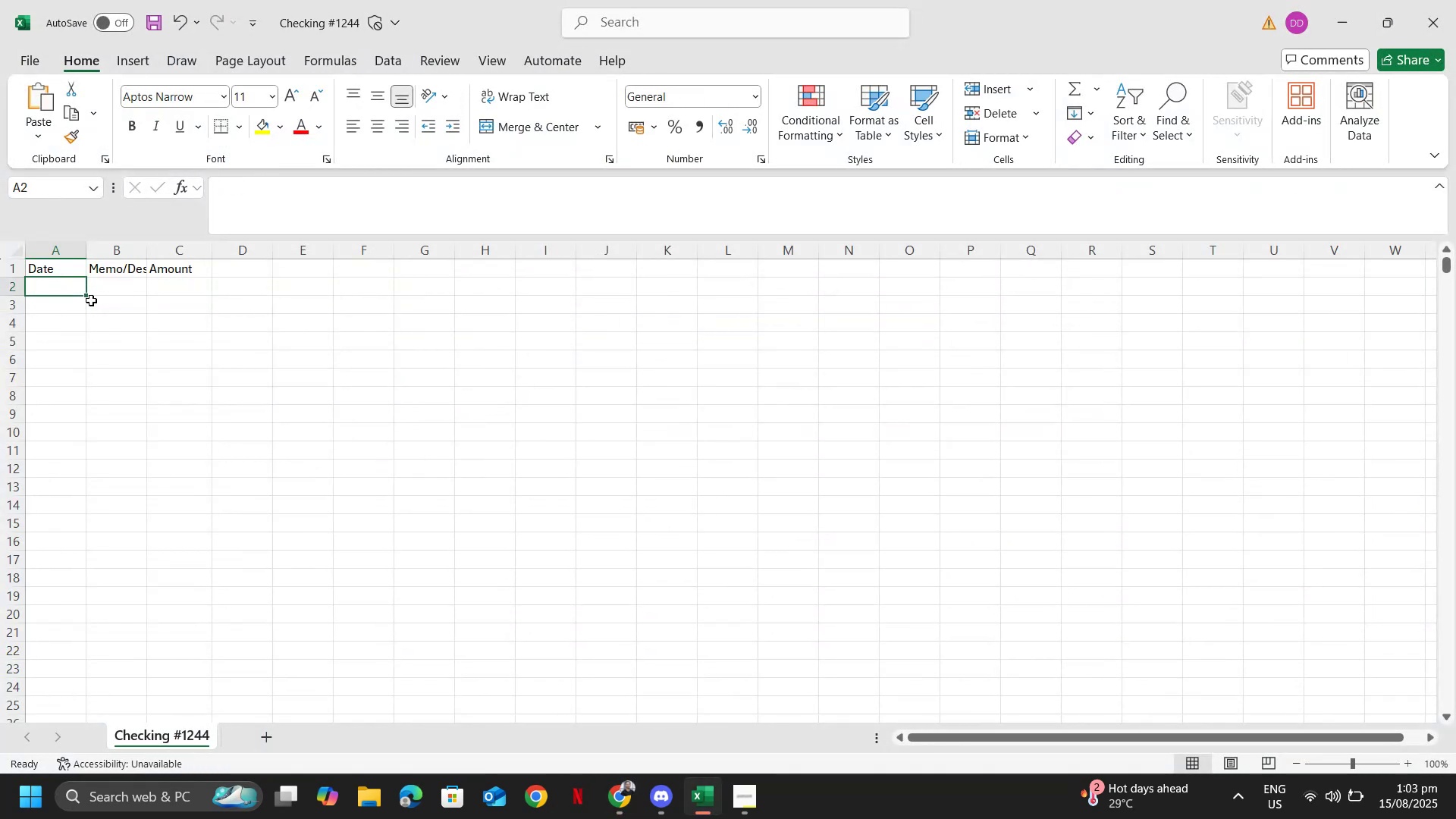 
type(est)
 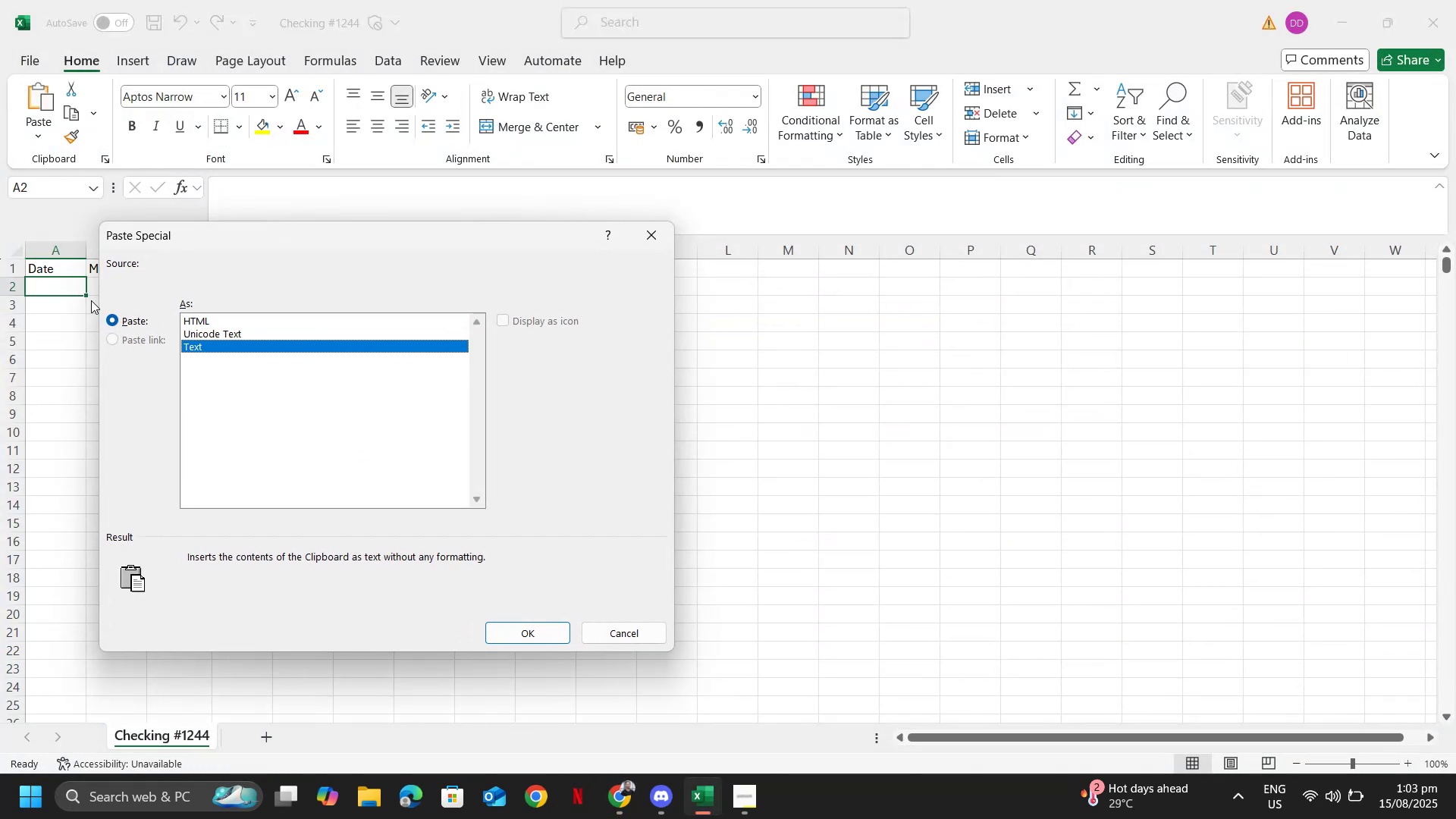 
key(Enter)
 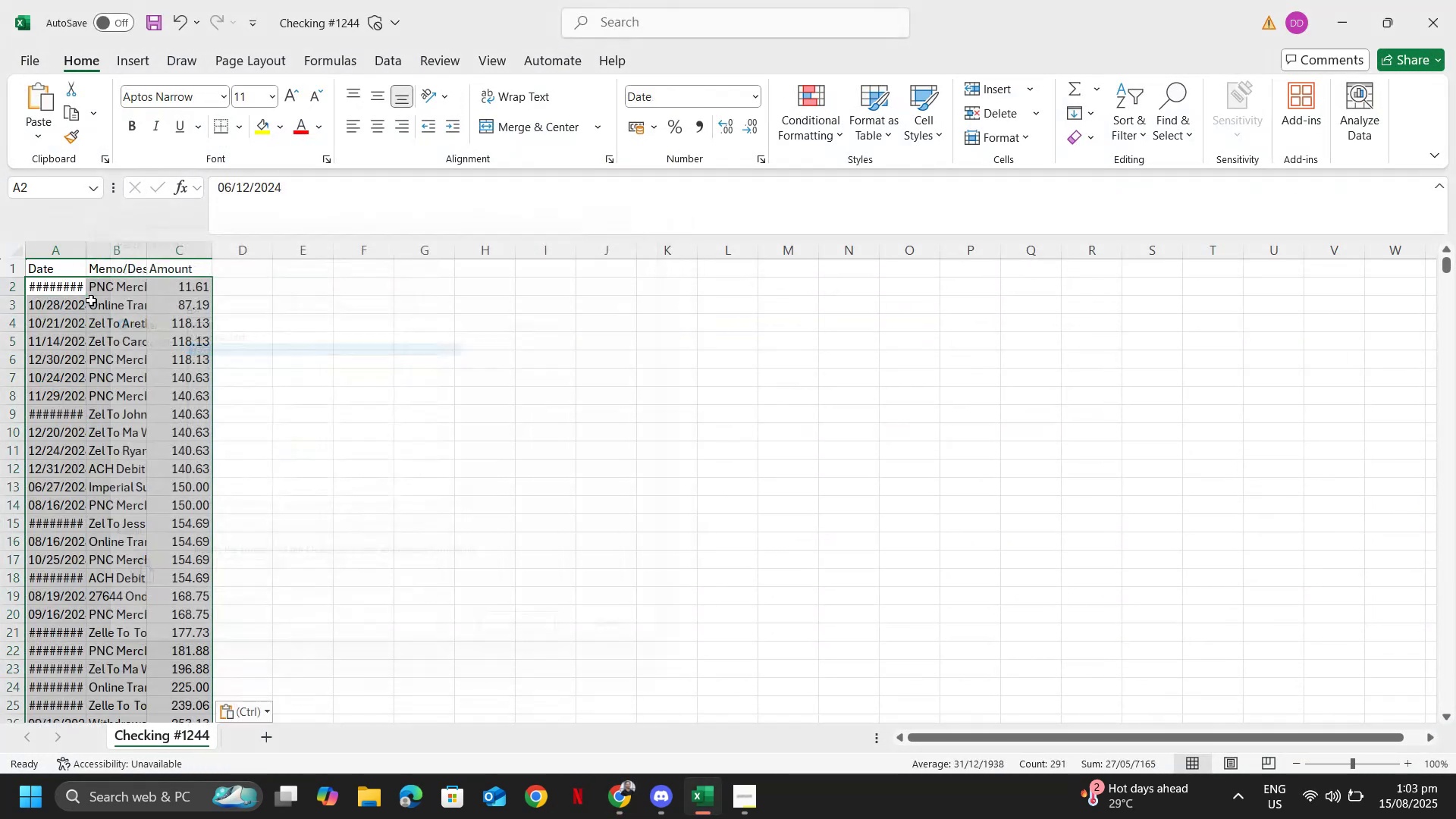 
key(Alt+Tab)
 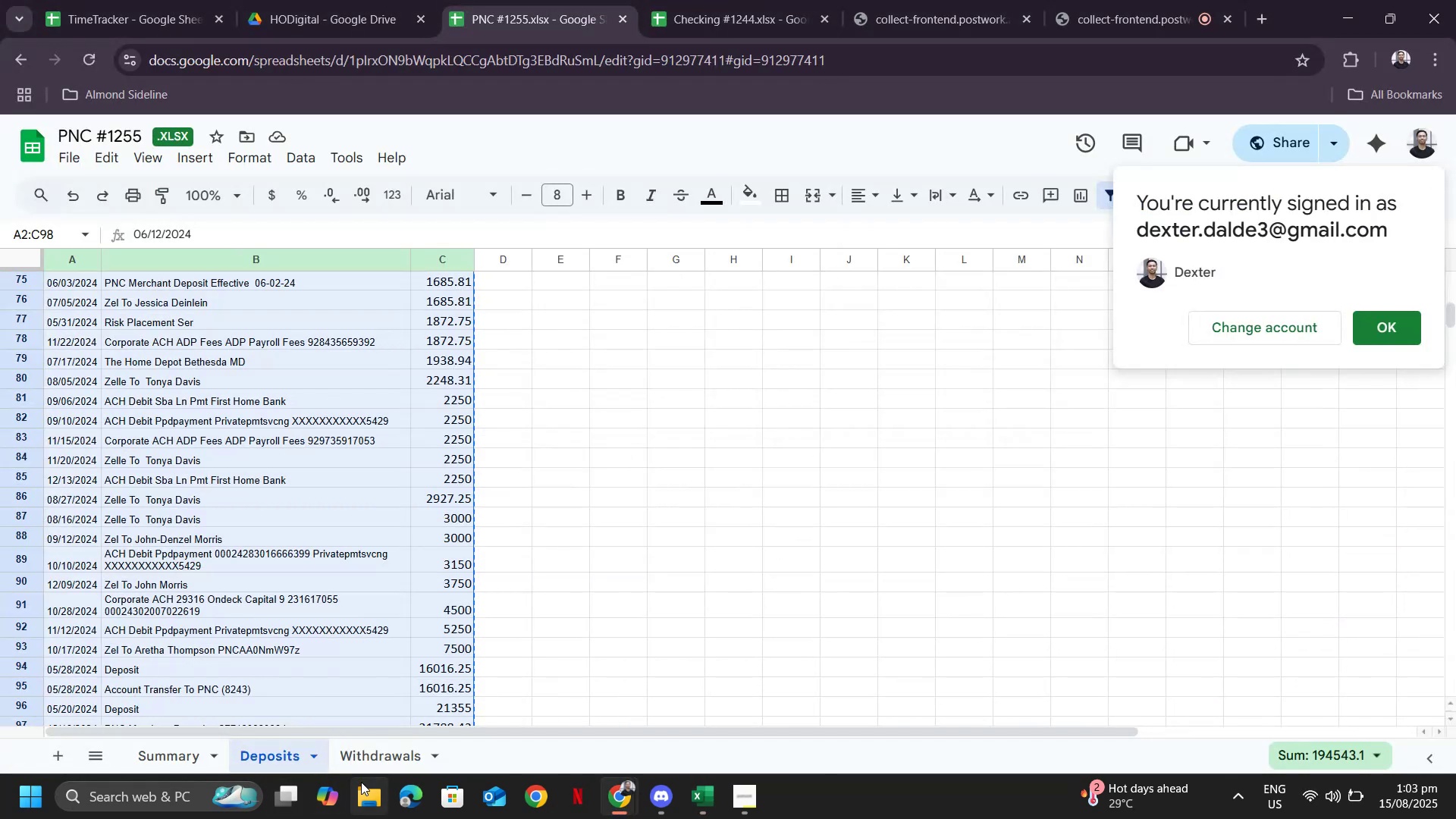 
left_click([365, 764])
 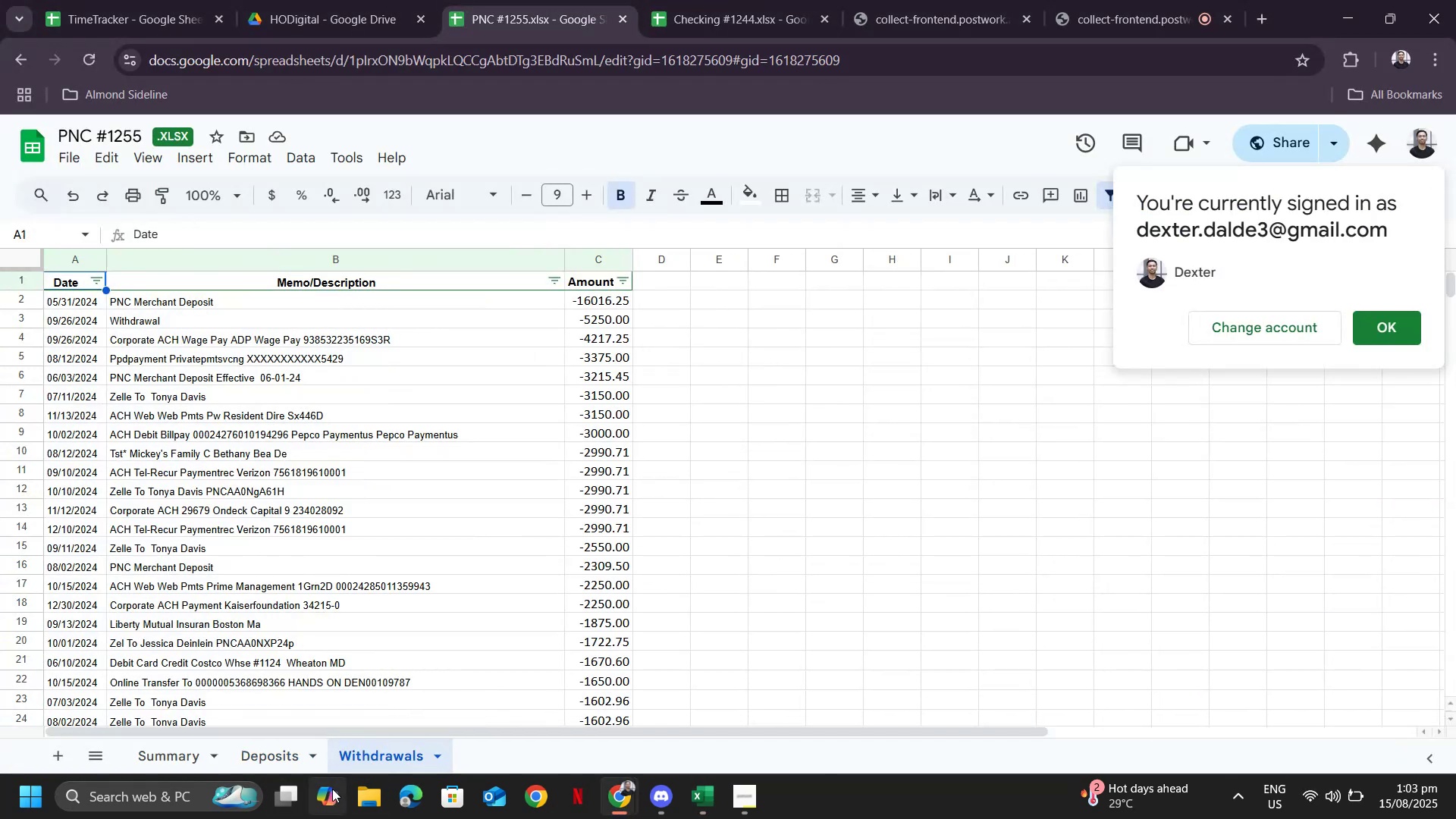 
key(ArrowDown)
 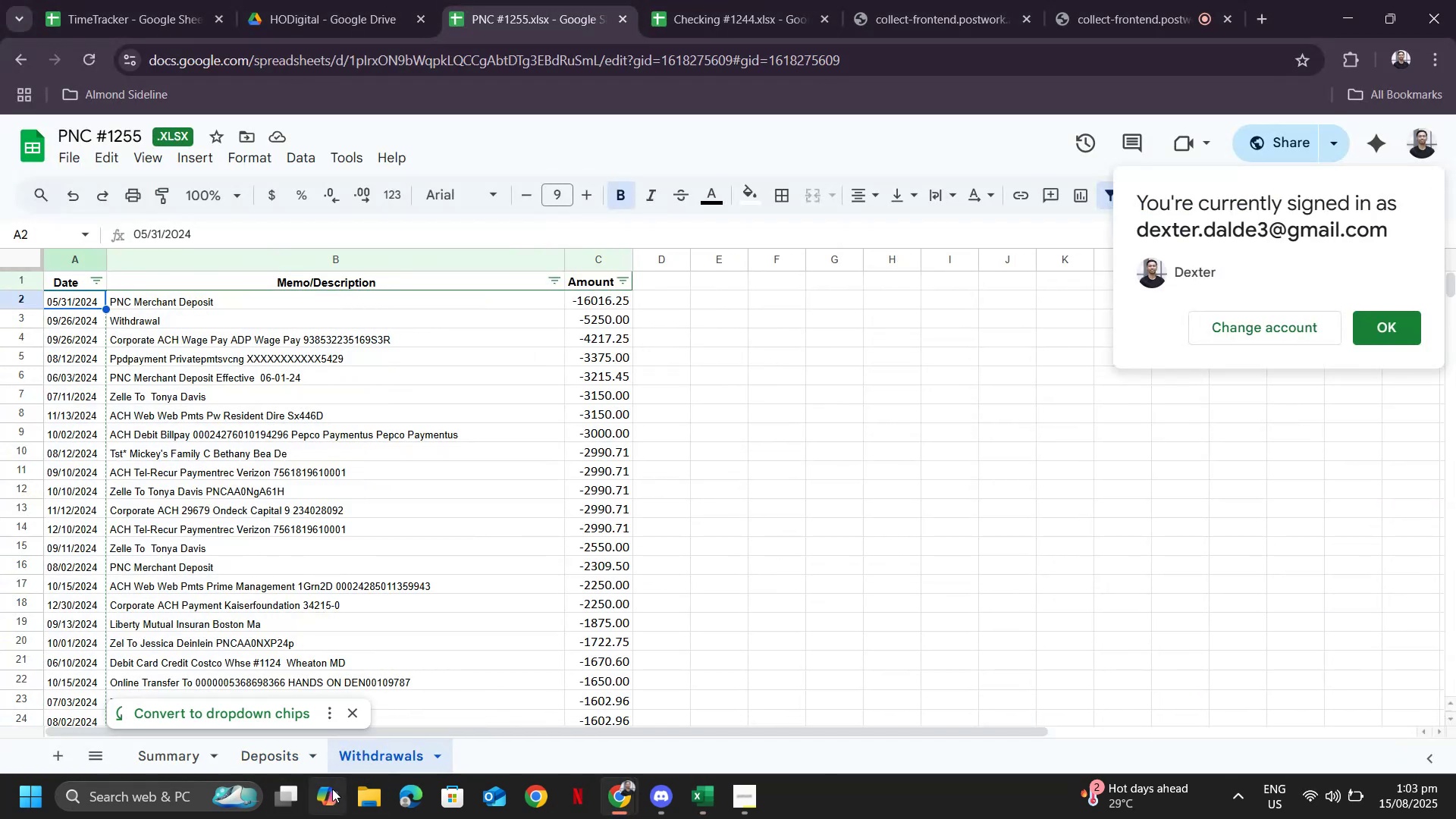 
key(Shift+ArrowRight)
 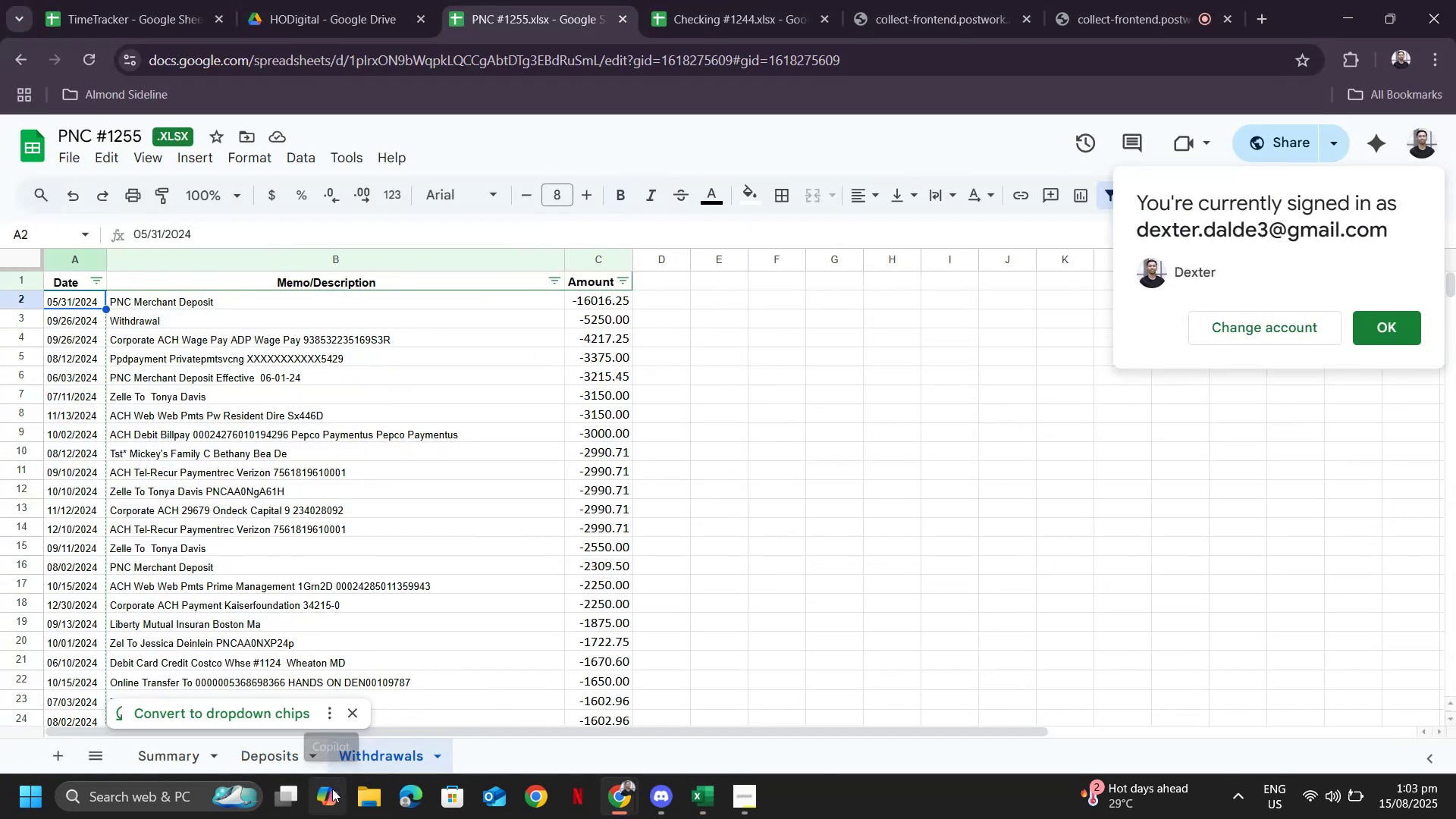 
key(Control+Shift+ArrowDown)
 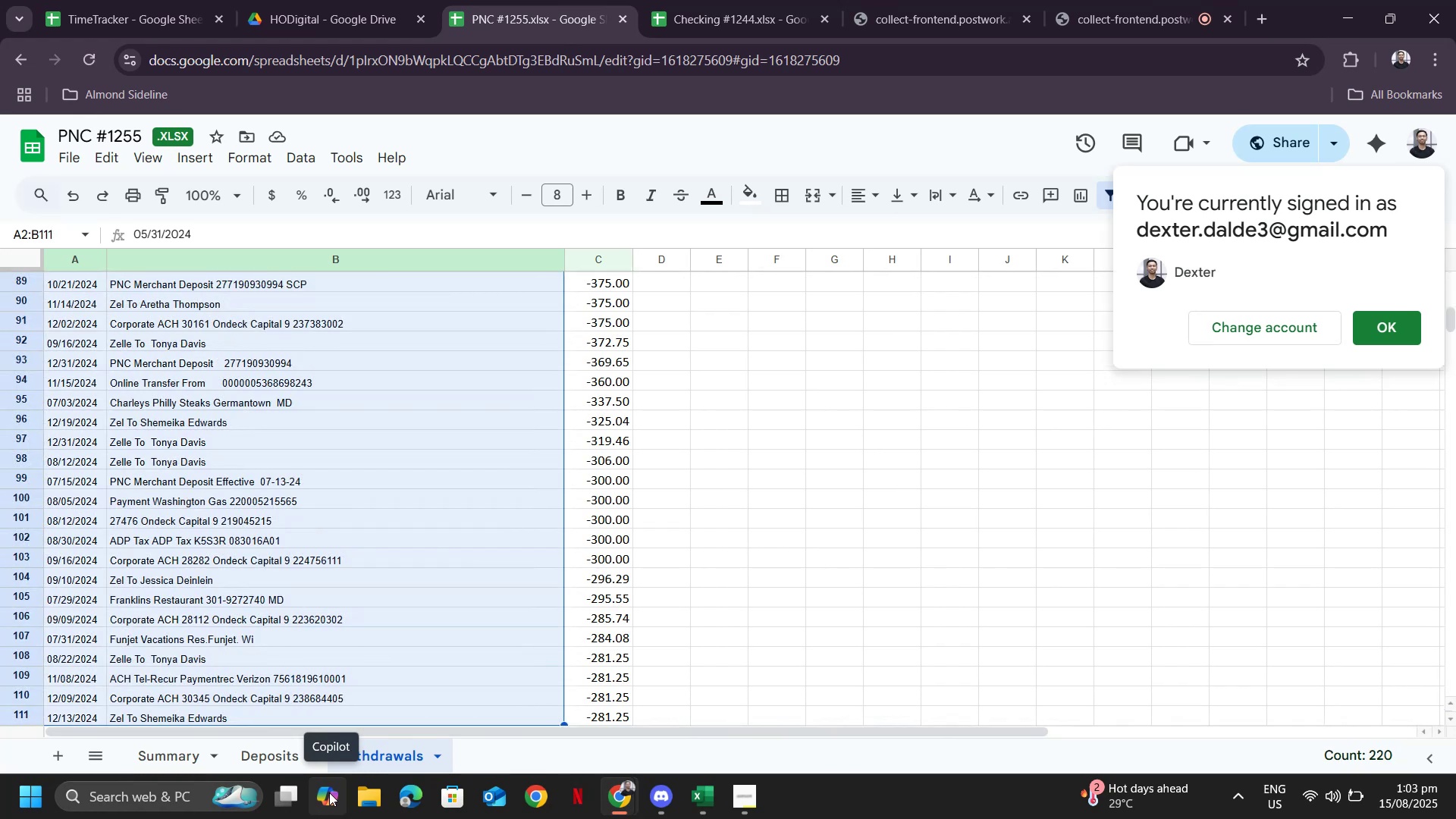 
key(Control+Shift+ArrowRight)
 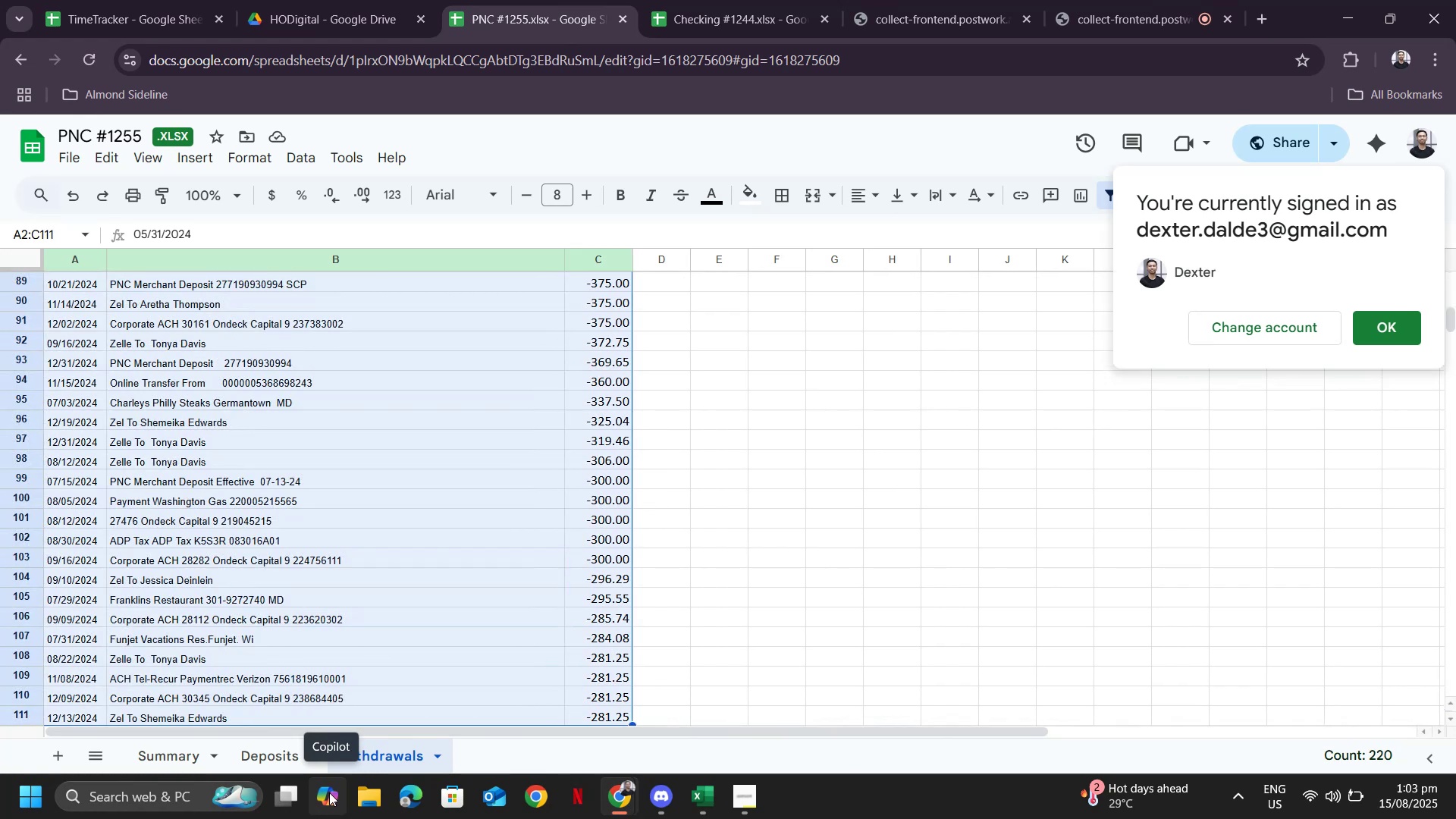 
key(Control+C)
 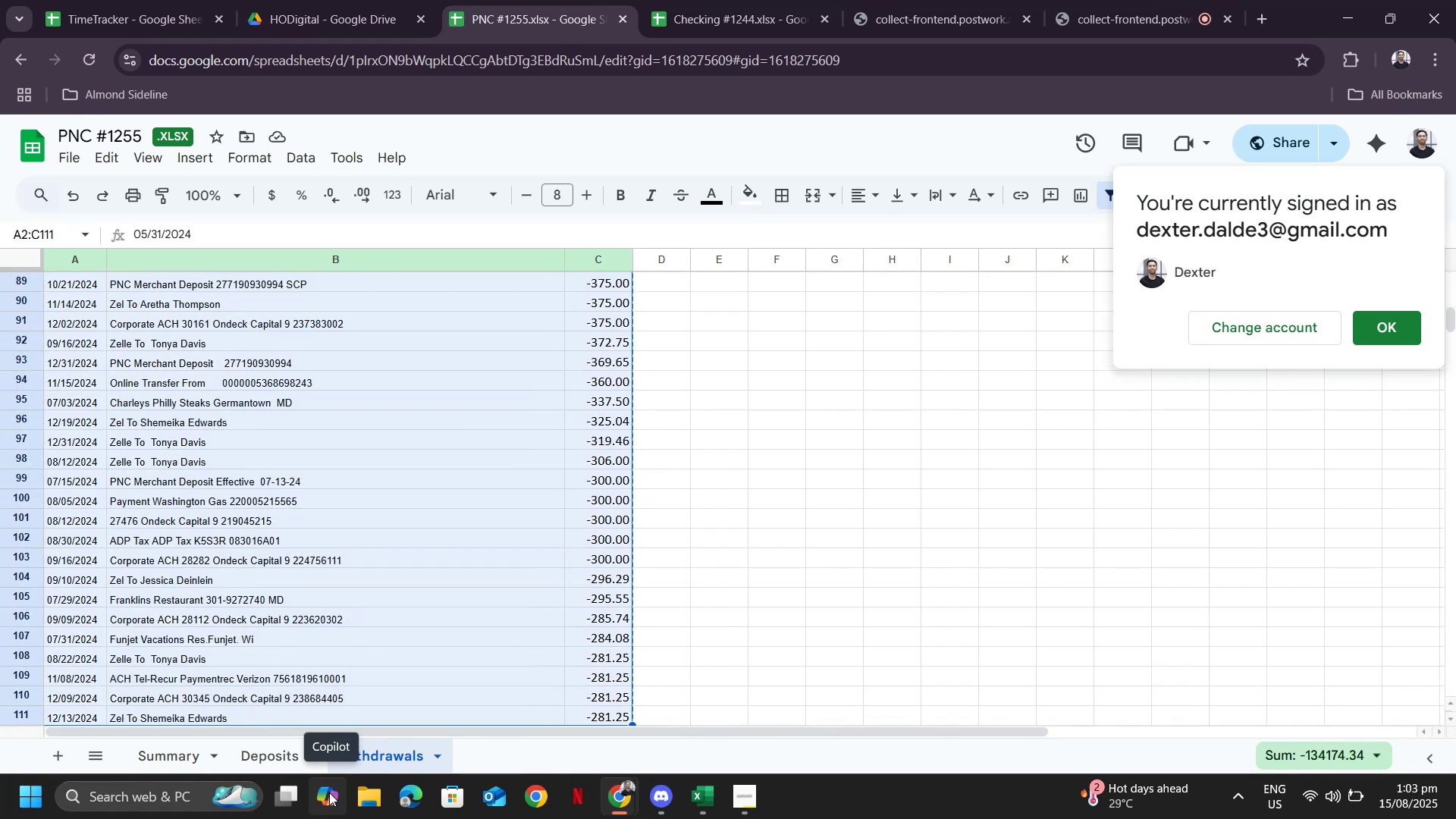 
key(Alt+AltLeft)
 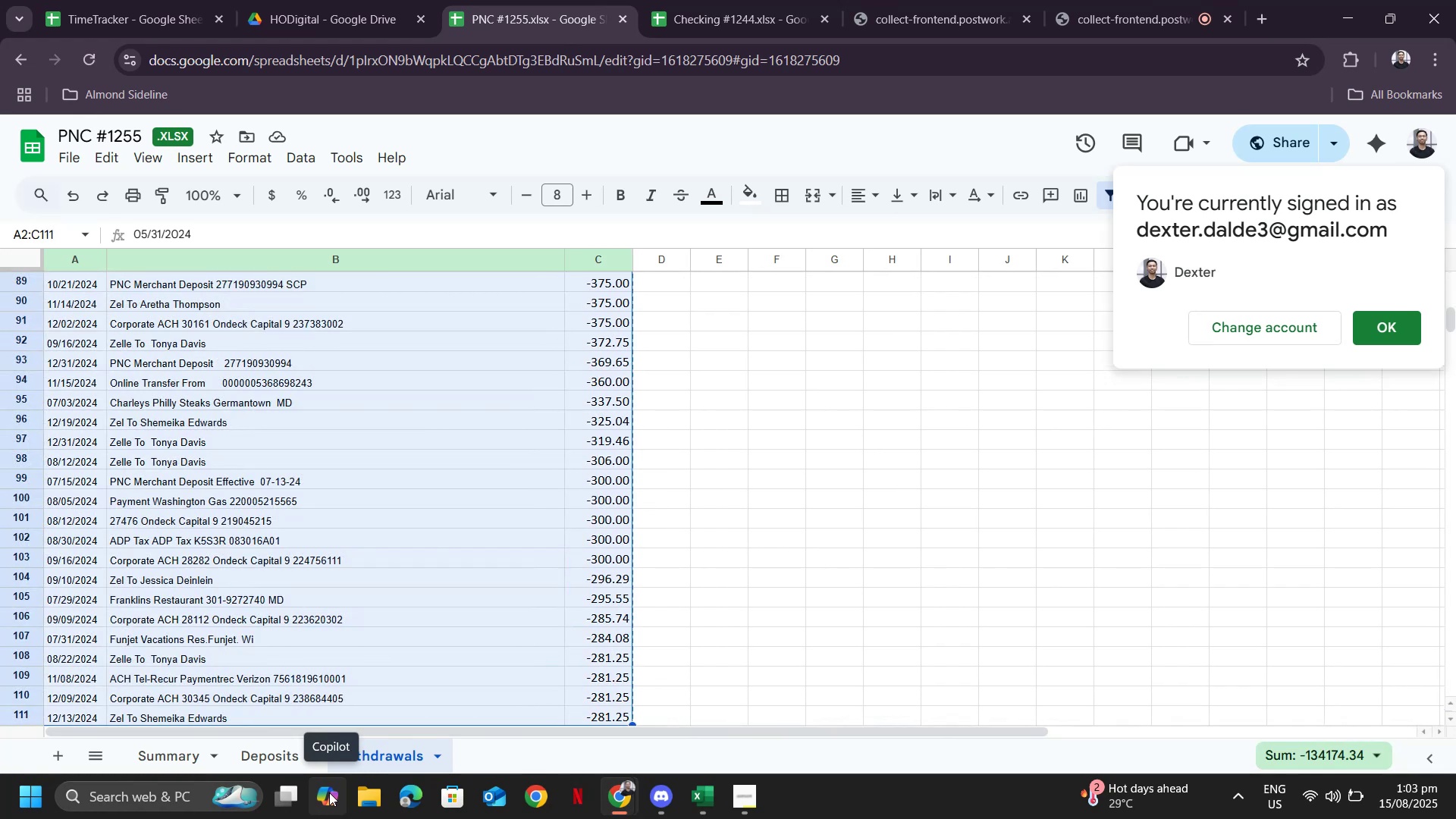 
key(Alt+Tab)
 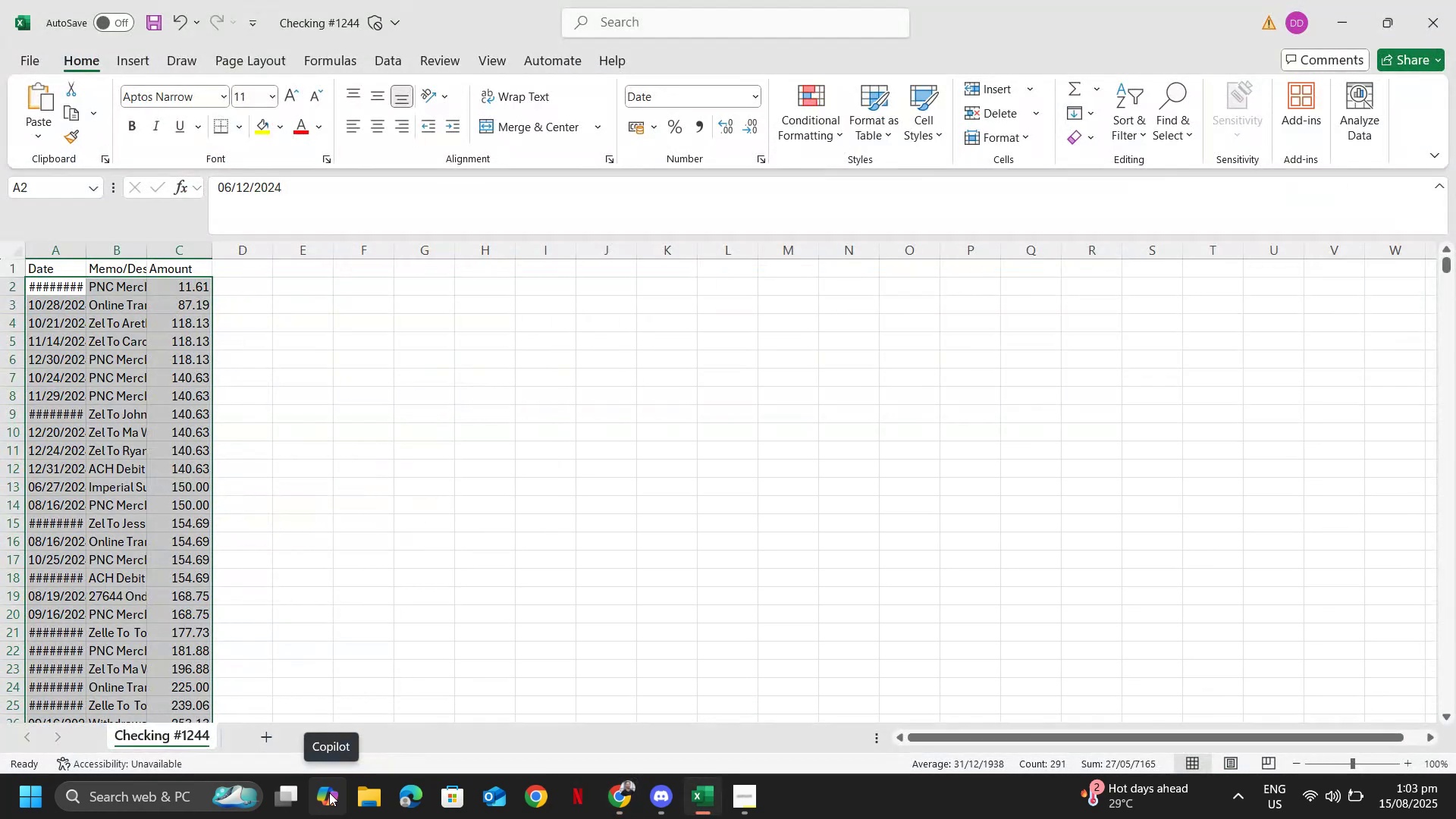 
key(ArrowDown)
 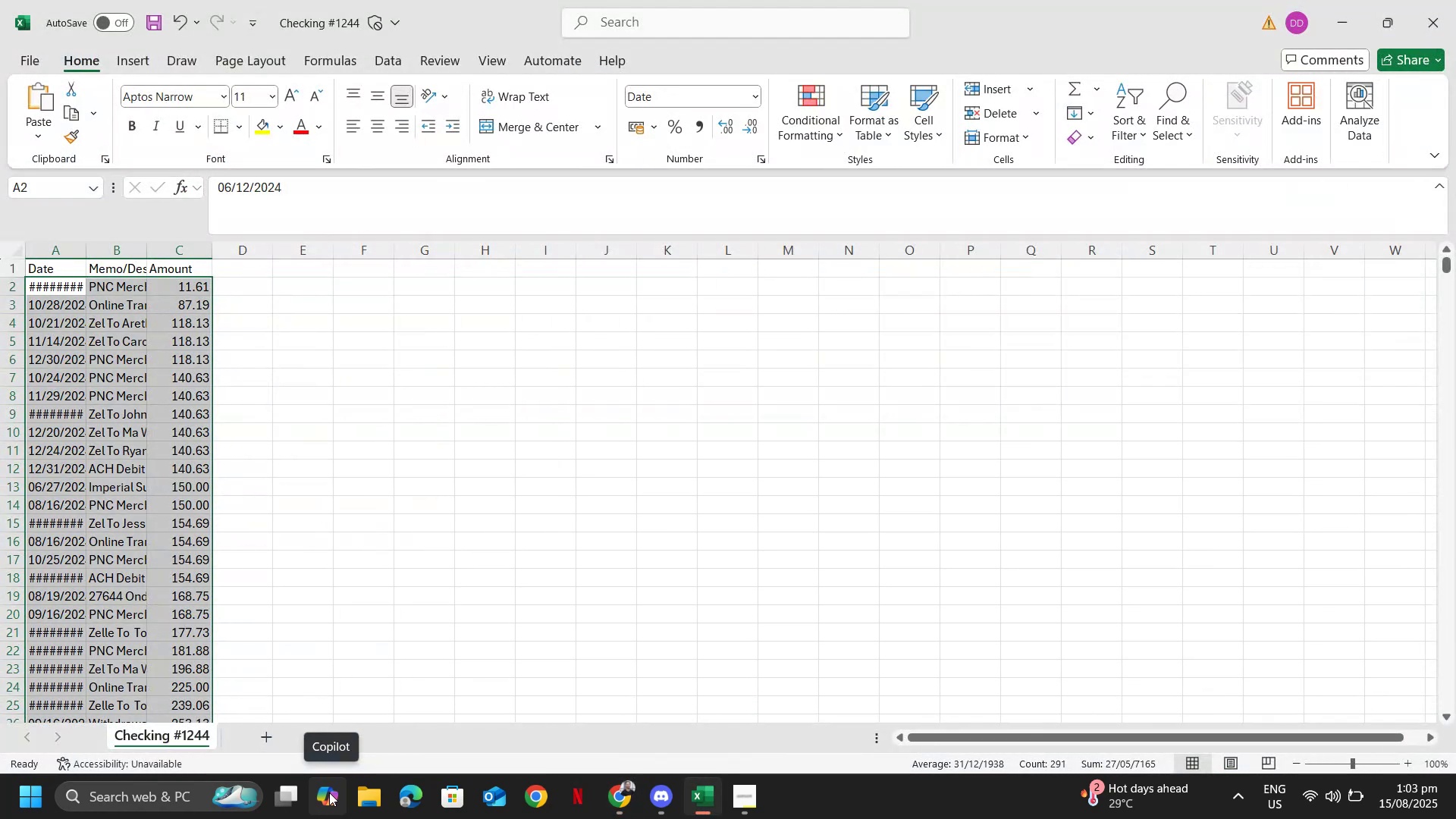 
key(Control+ControlLeft)
 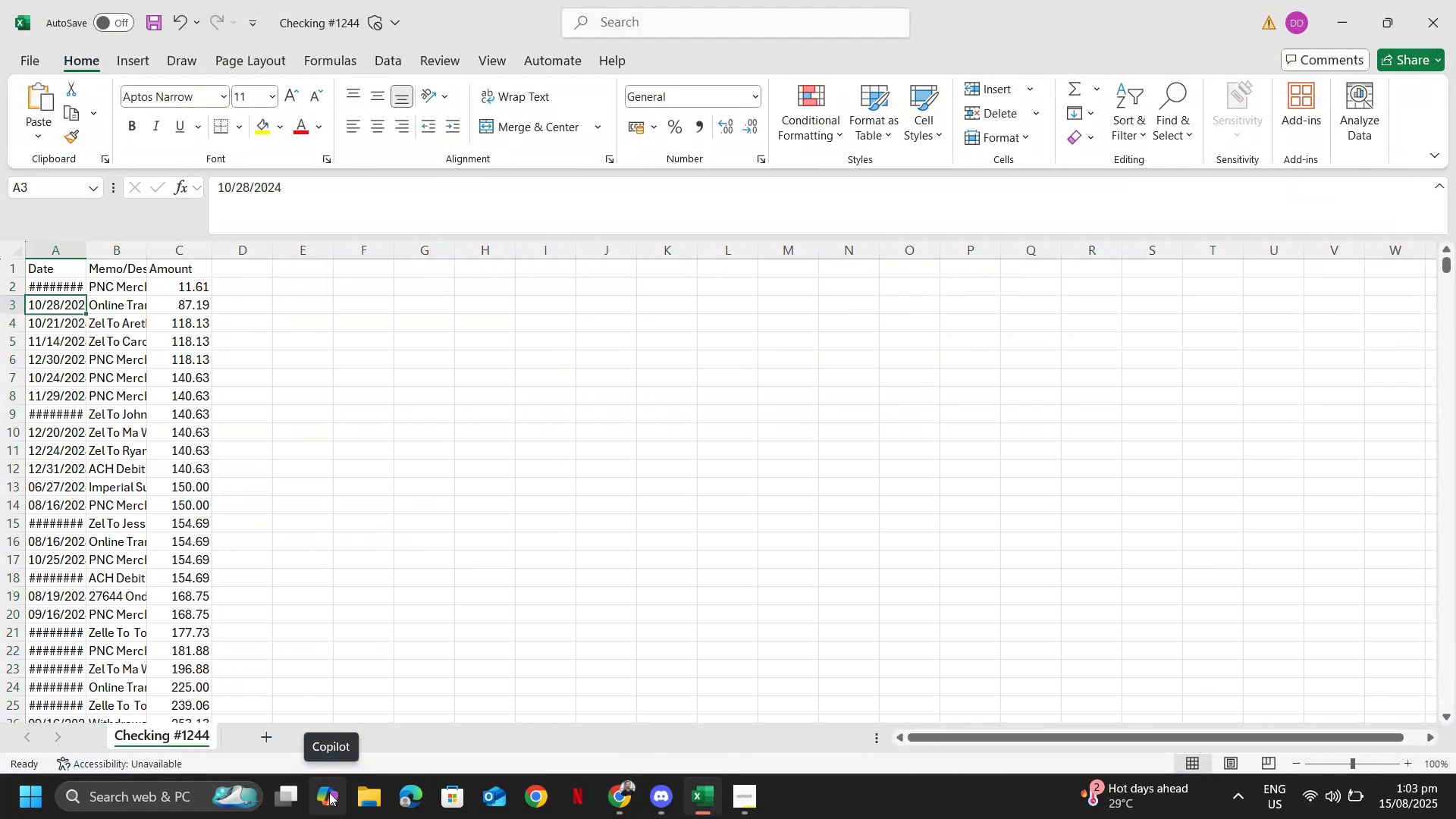 
key(Control+ArrowDown)
 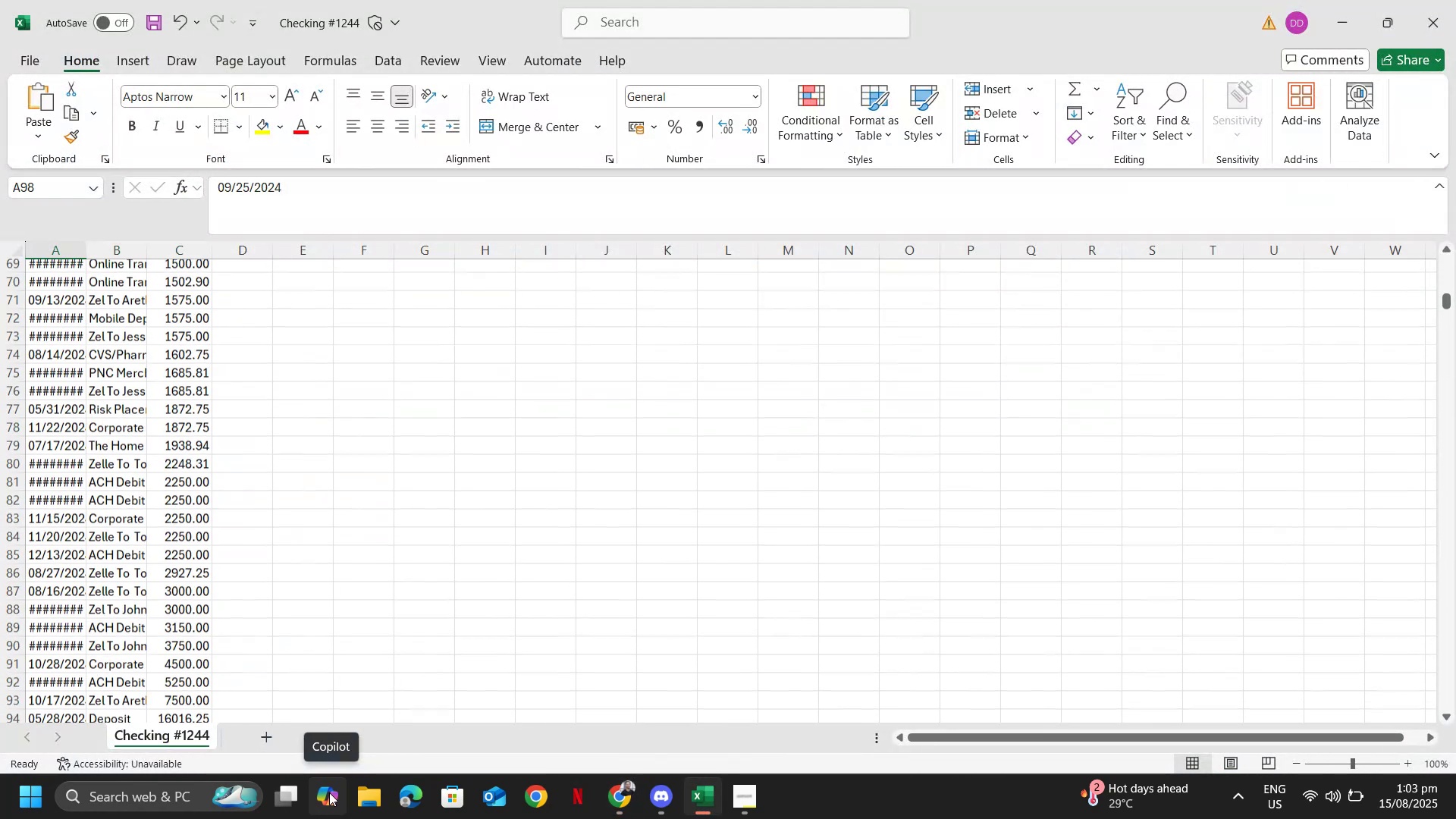 
key(ArrowDown)
 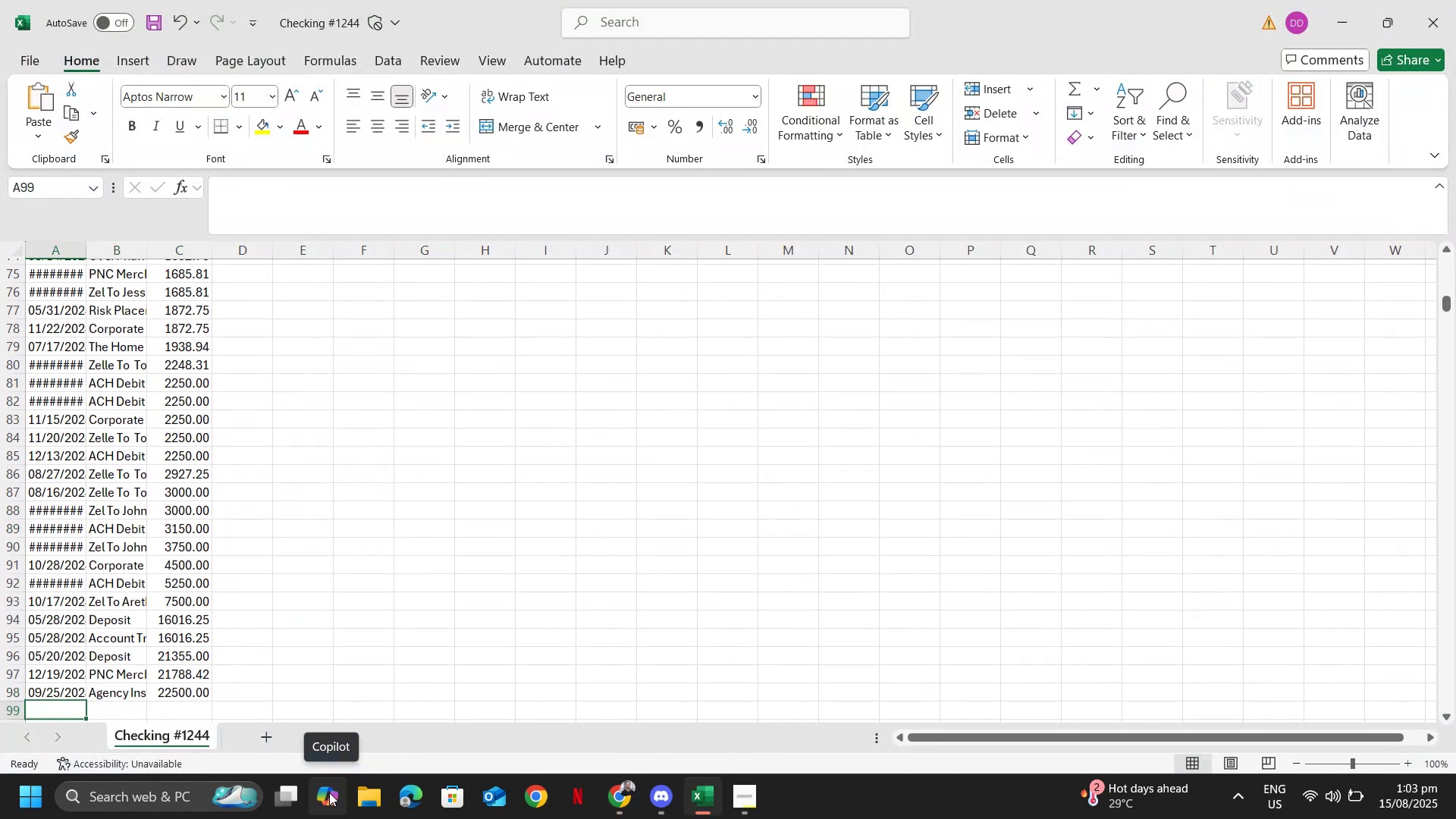 
key(Alt+AltLeft)
 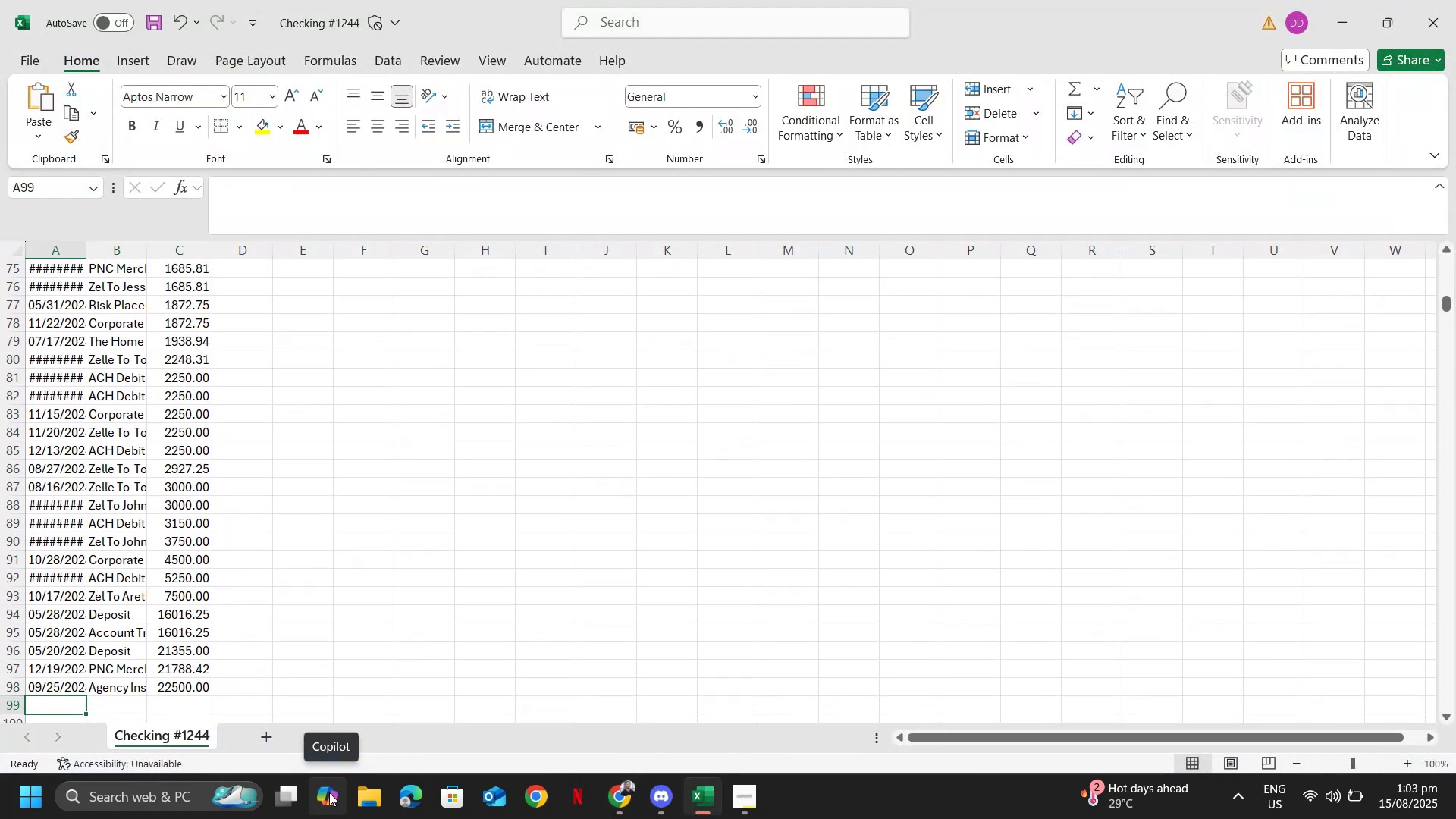 
type(est)
 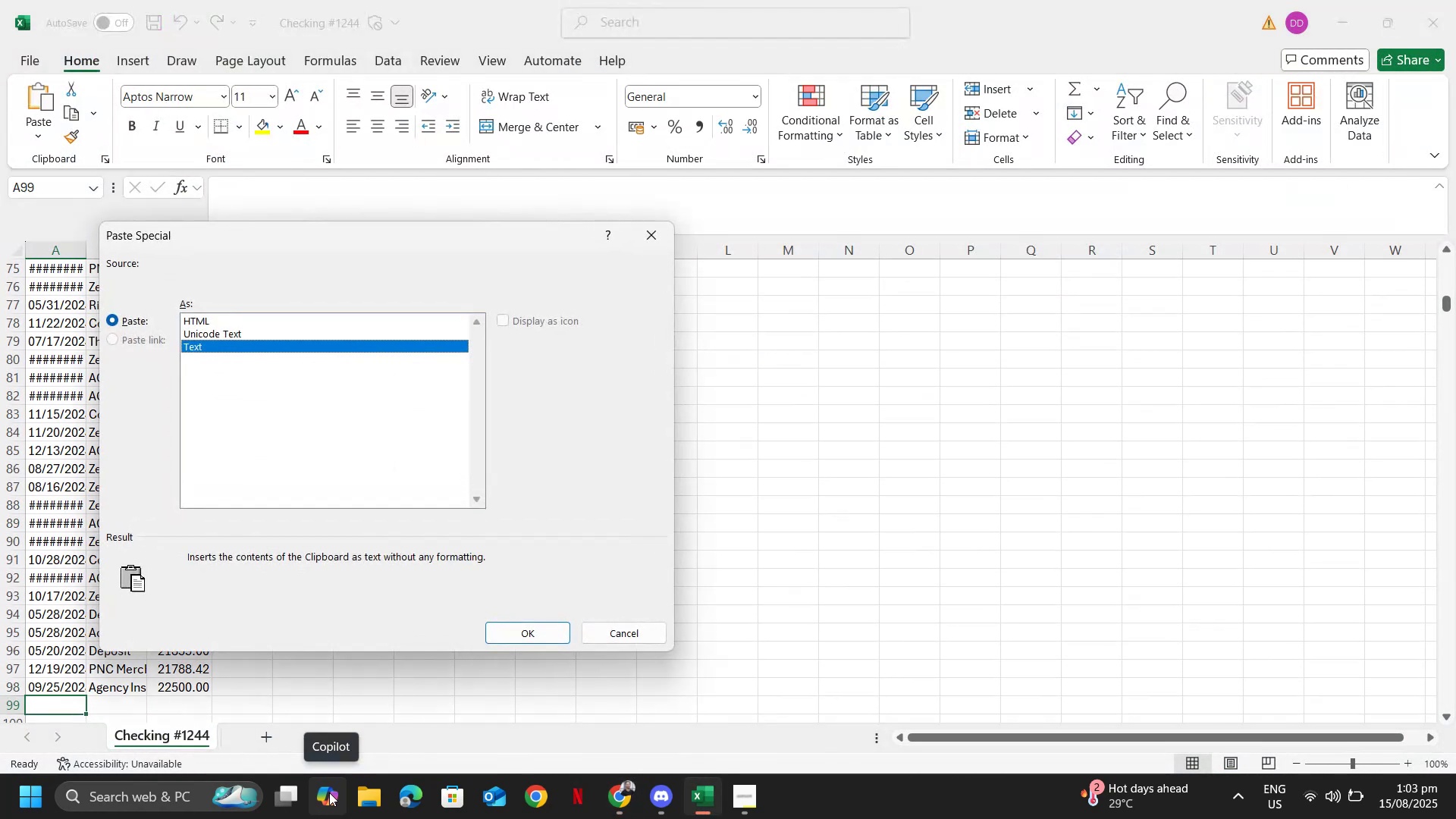 
key(Enter)
 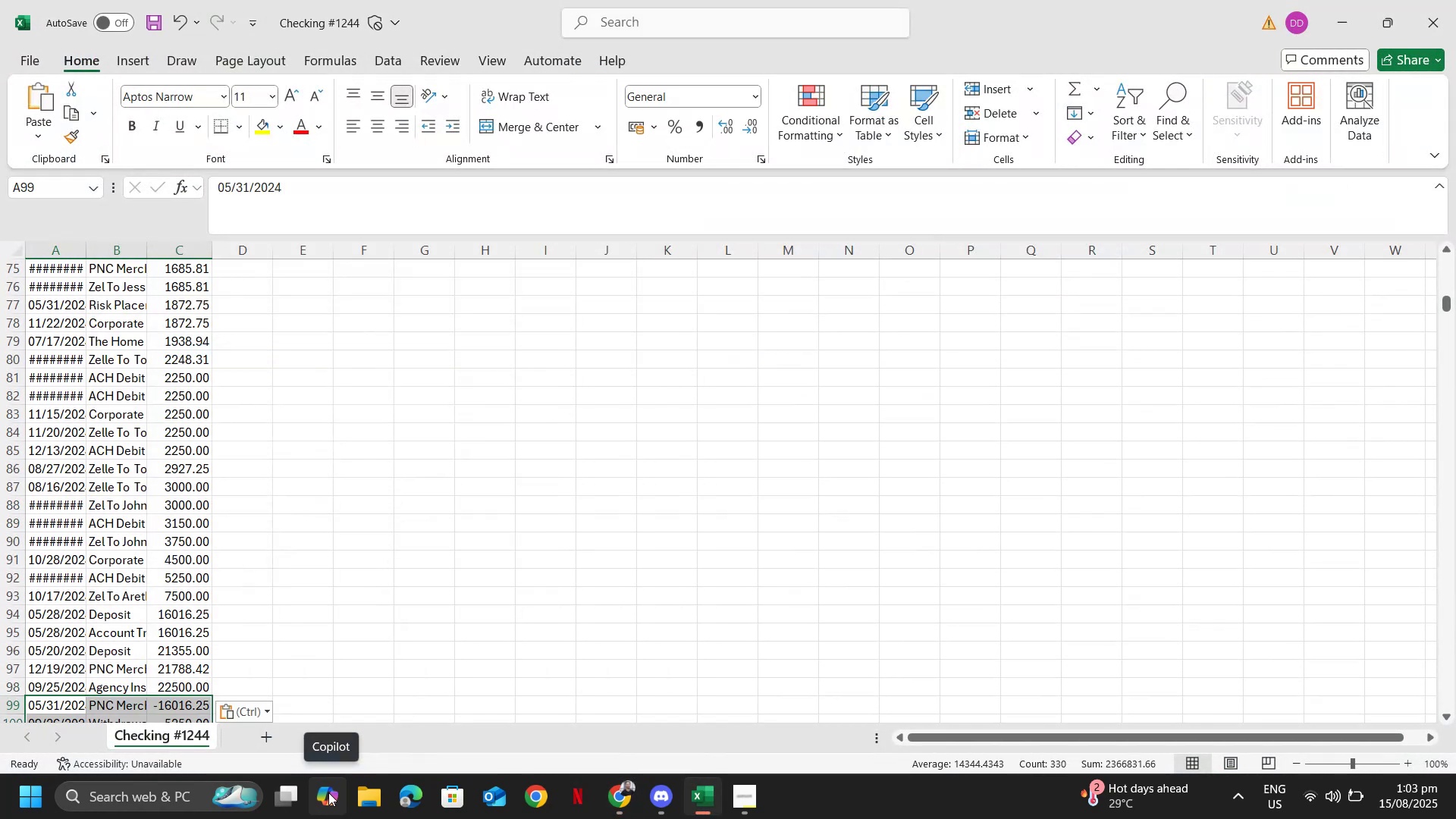 
key(Control+ArrowUp)
 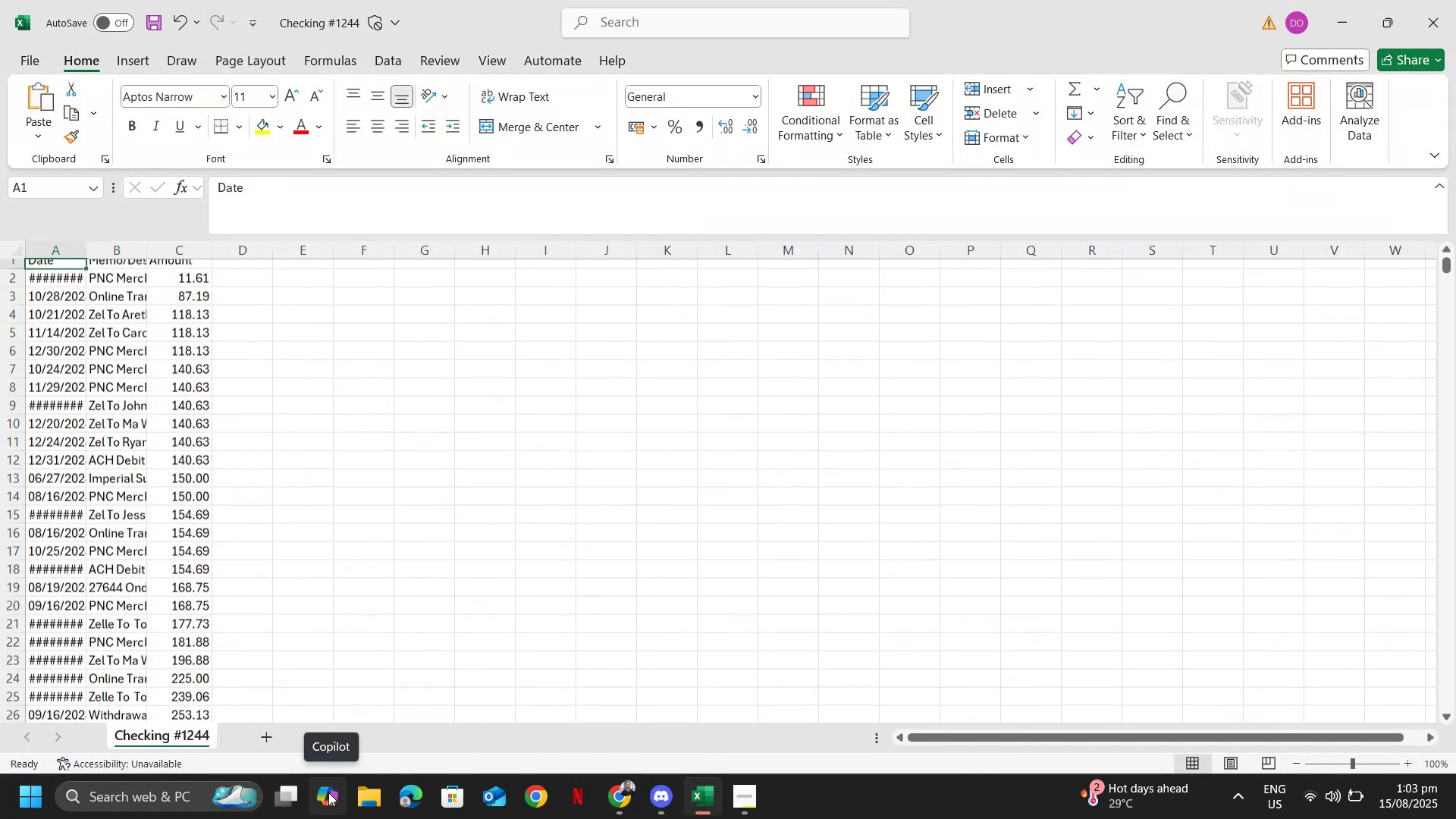 
key(ArrowRight)
 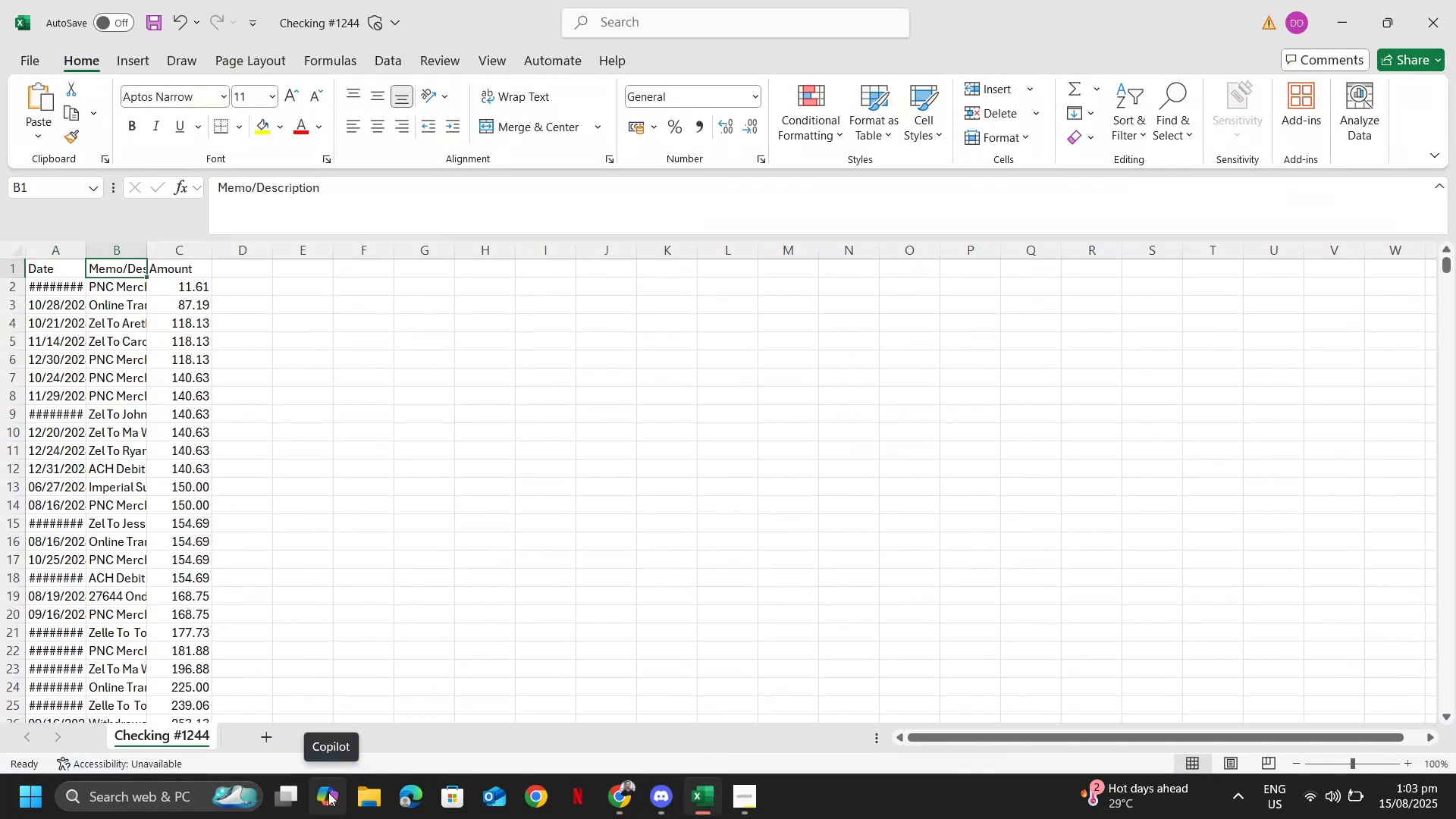 
key(ArrowRight)
 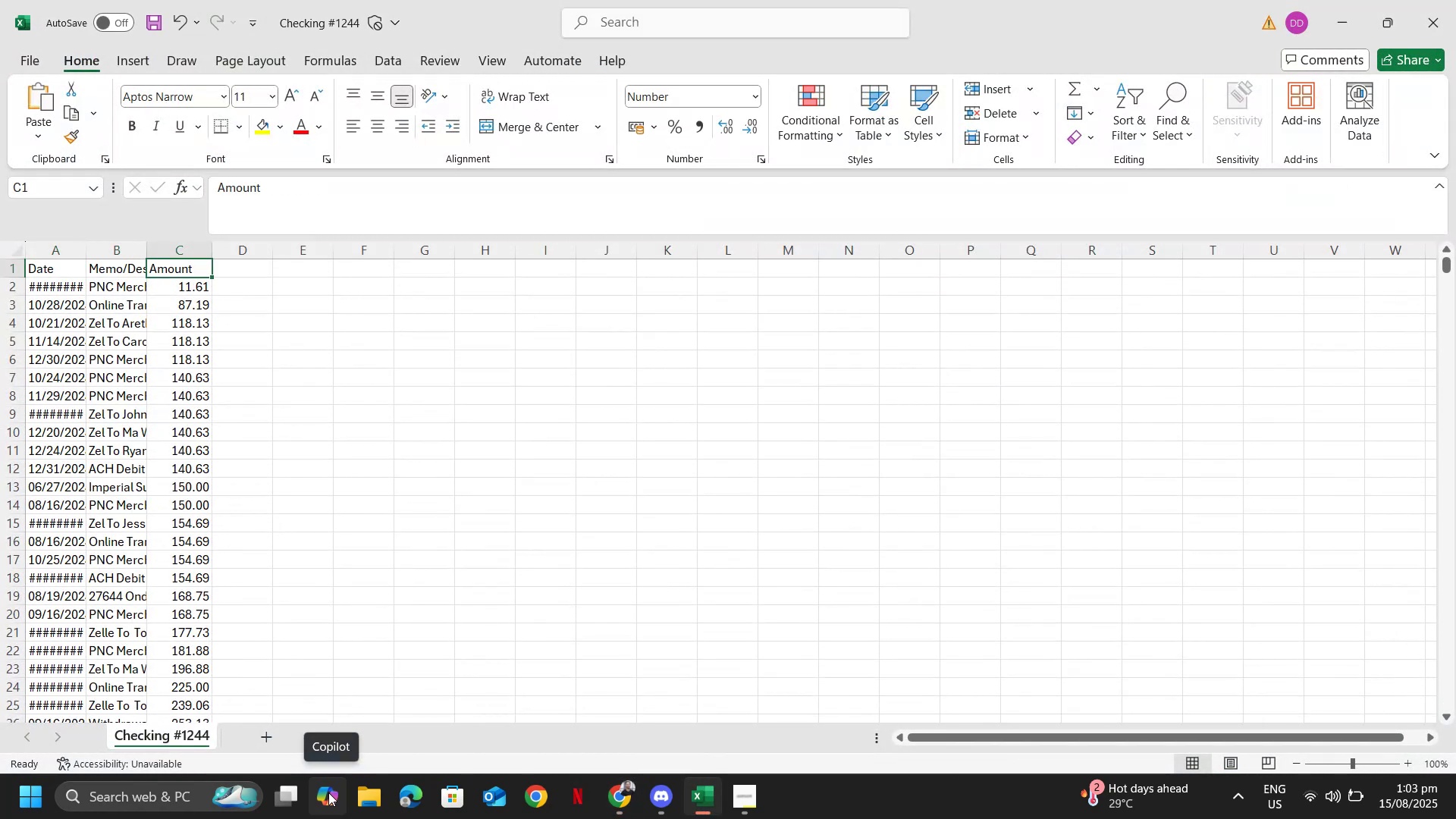 
key(ArrowDown)
 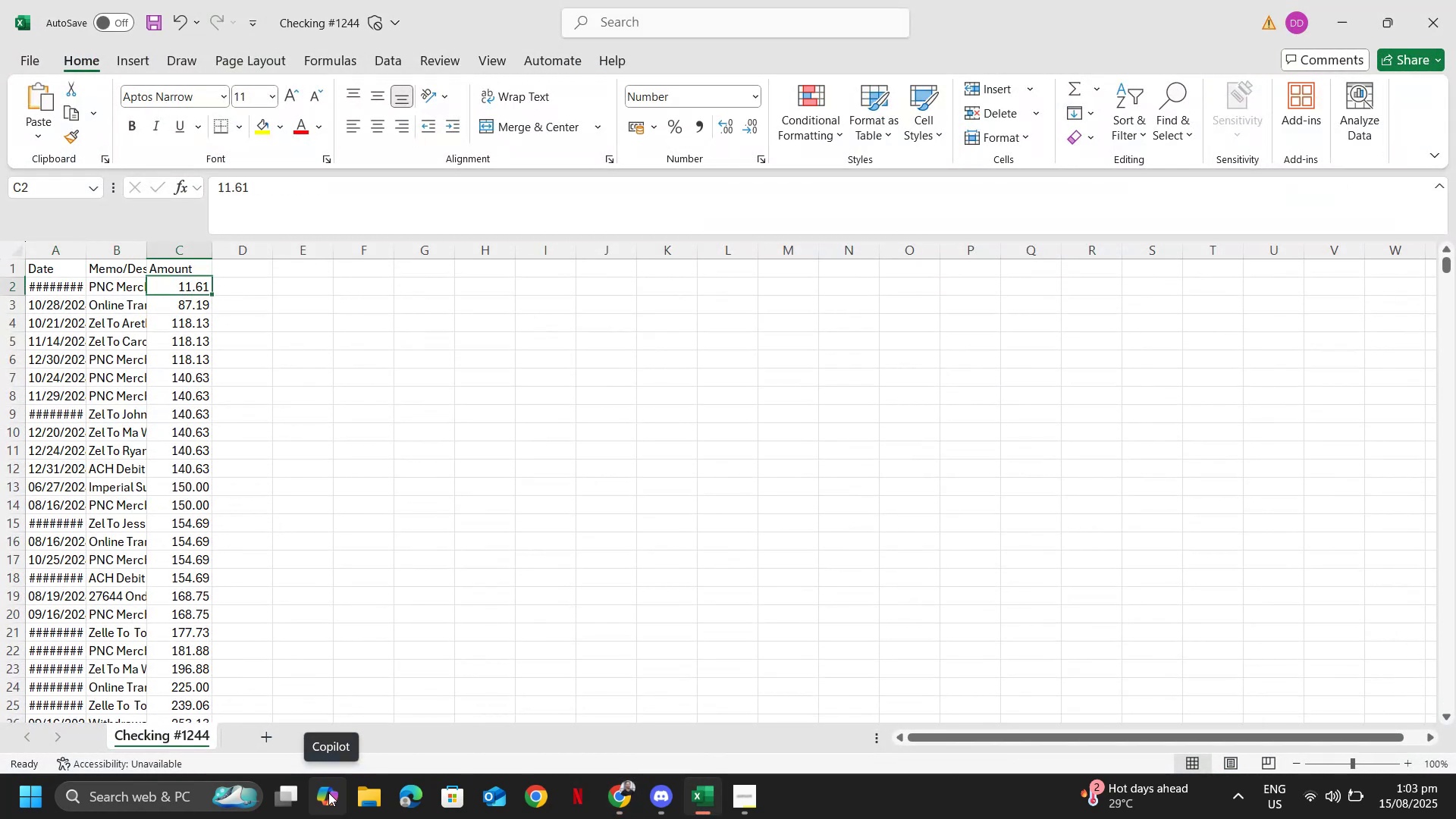 
key(Shift+ShiftLeft)
 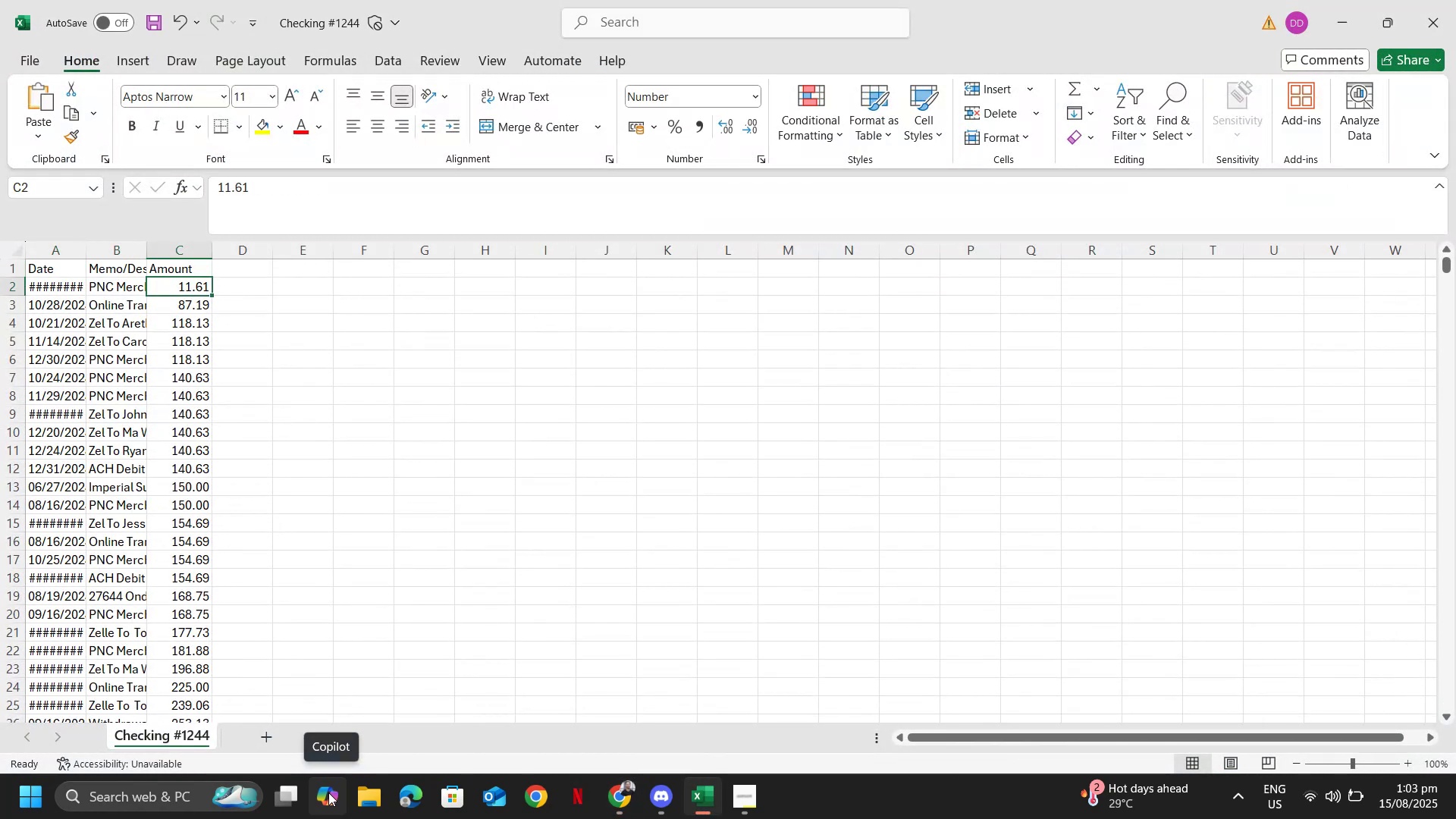 
key(Control+Shift+ControlLeft)
 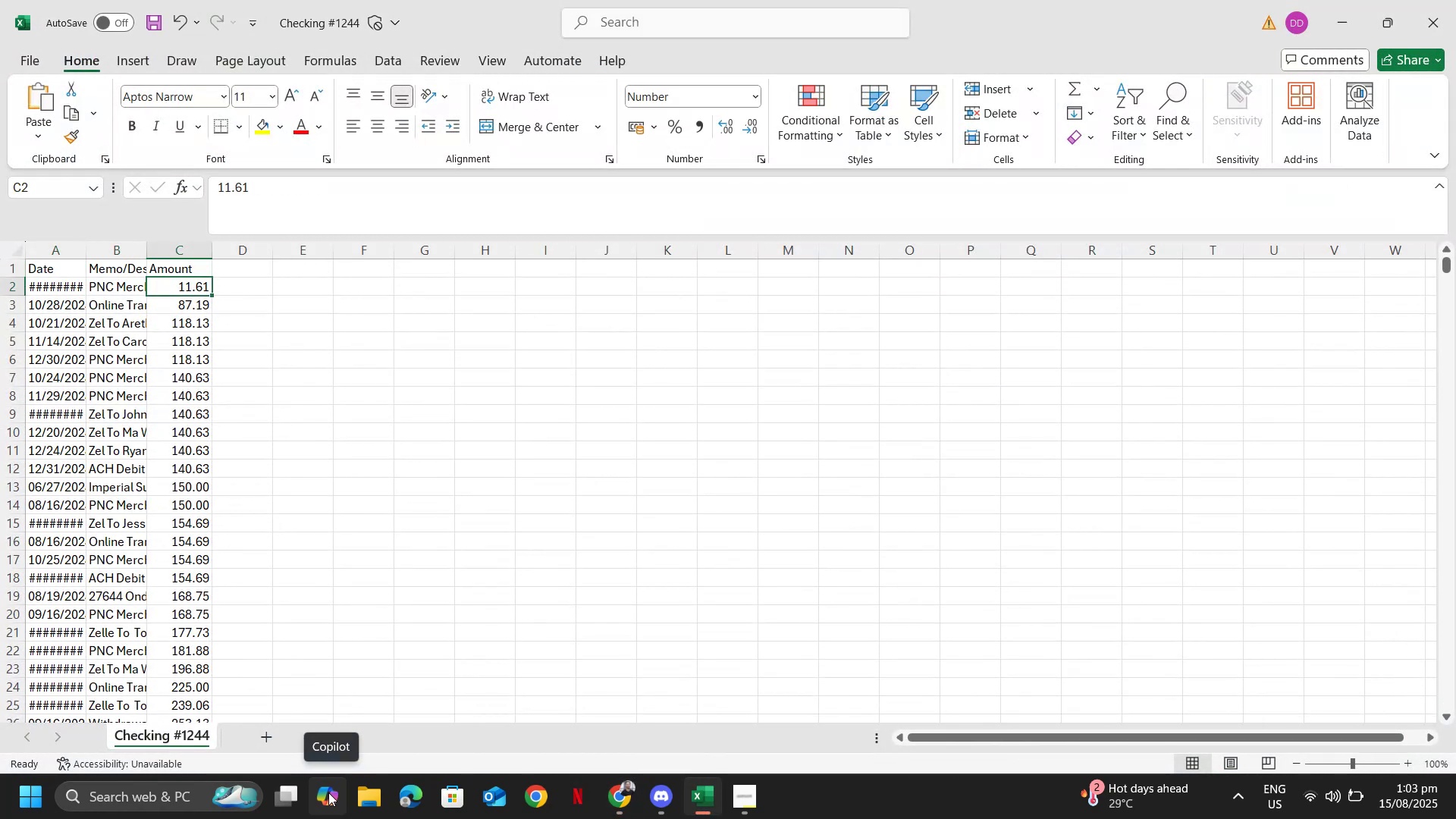 
key(Control+Shift+ArrowDown)
 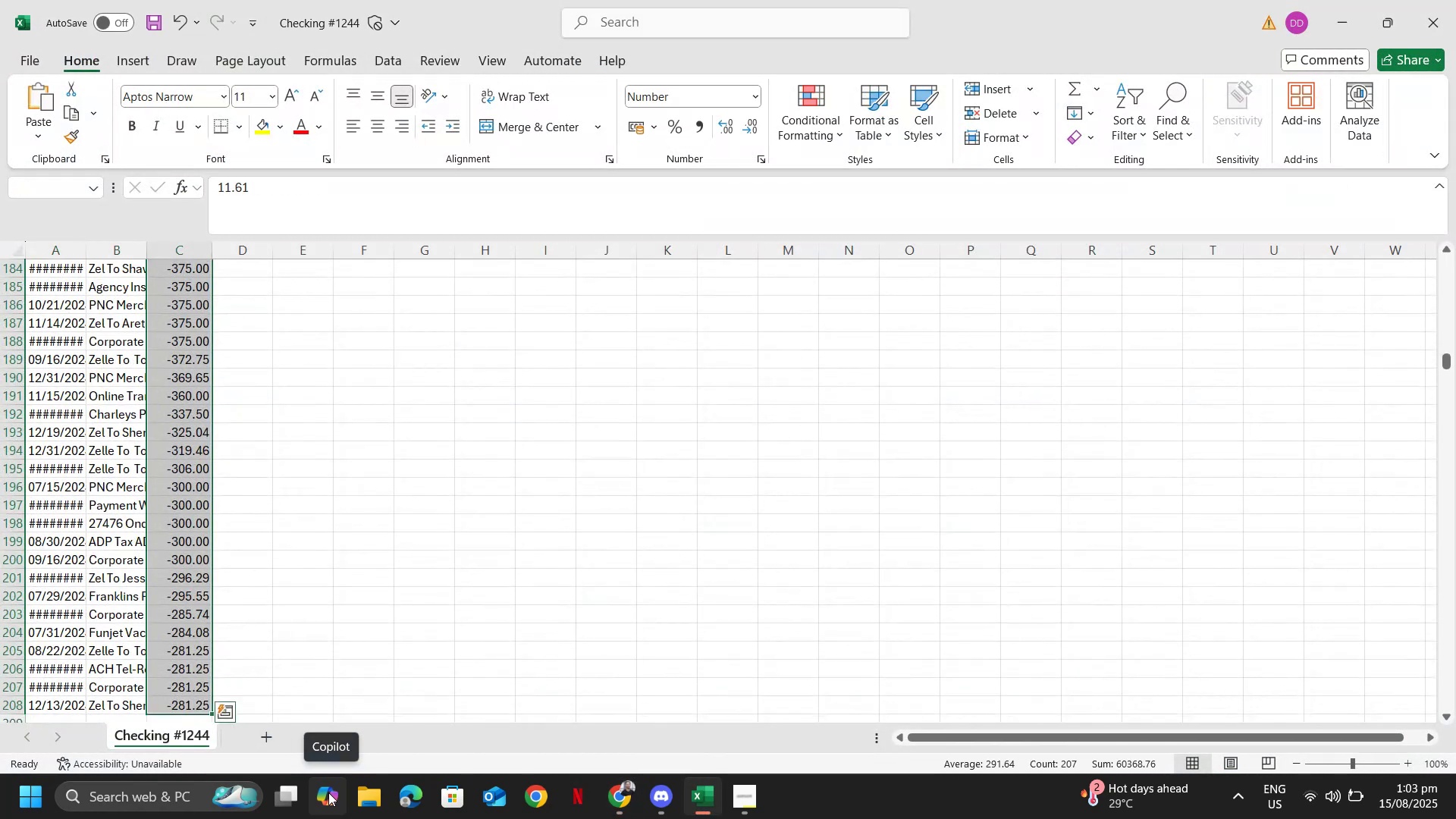 
key(Alt+Tab)
 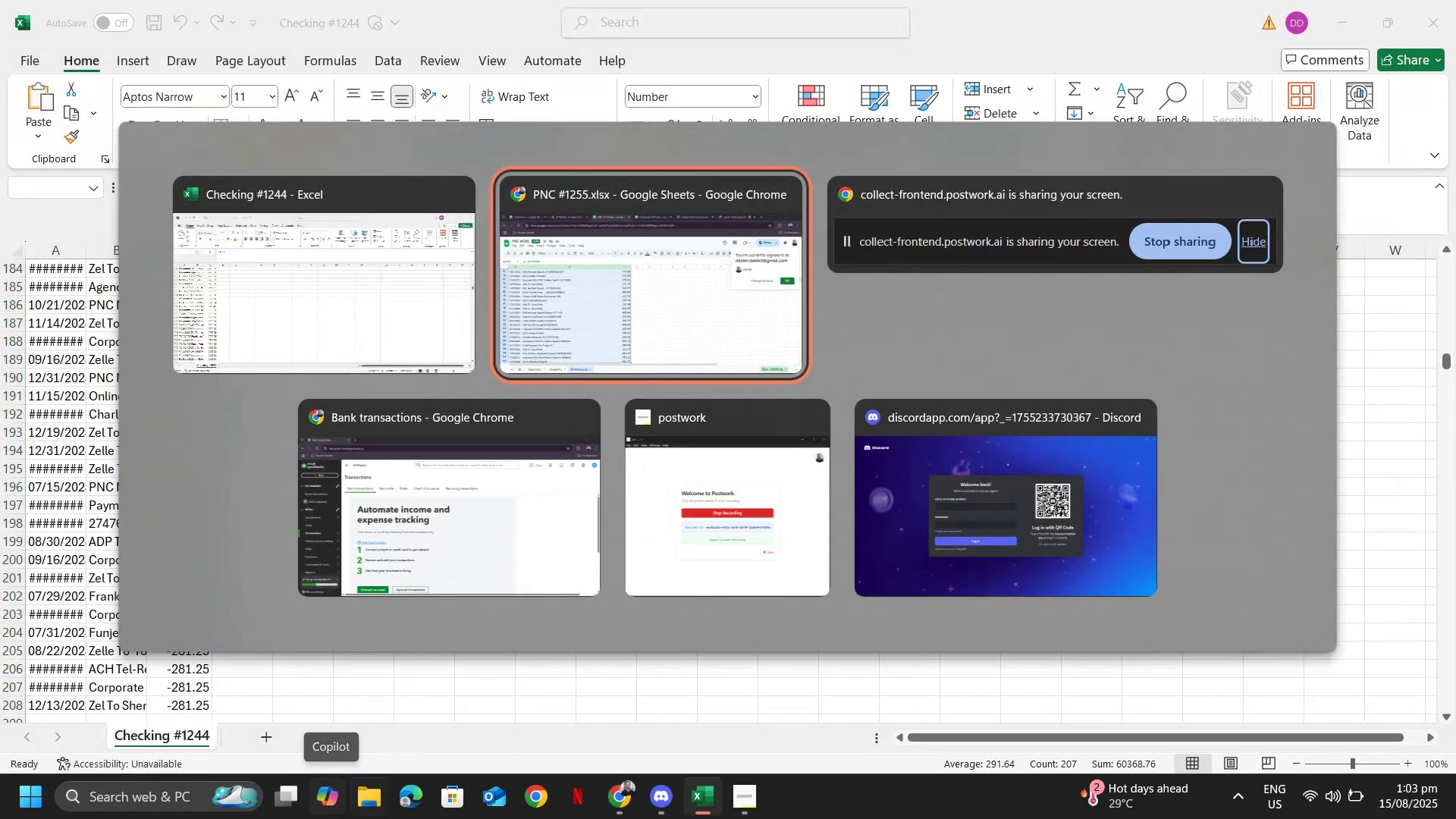 
key(Alt+Shift+ShiftLeft)
 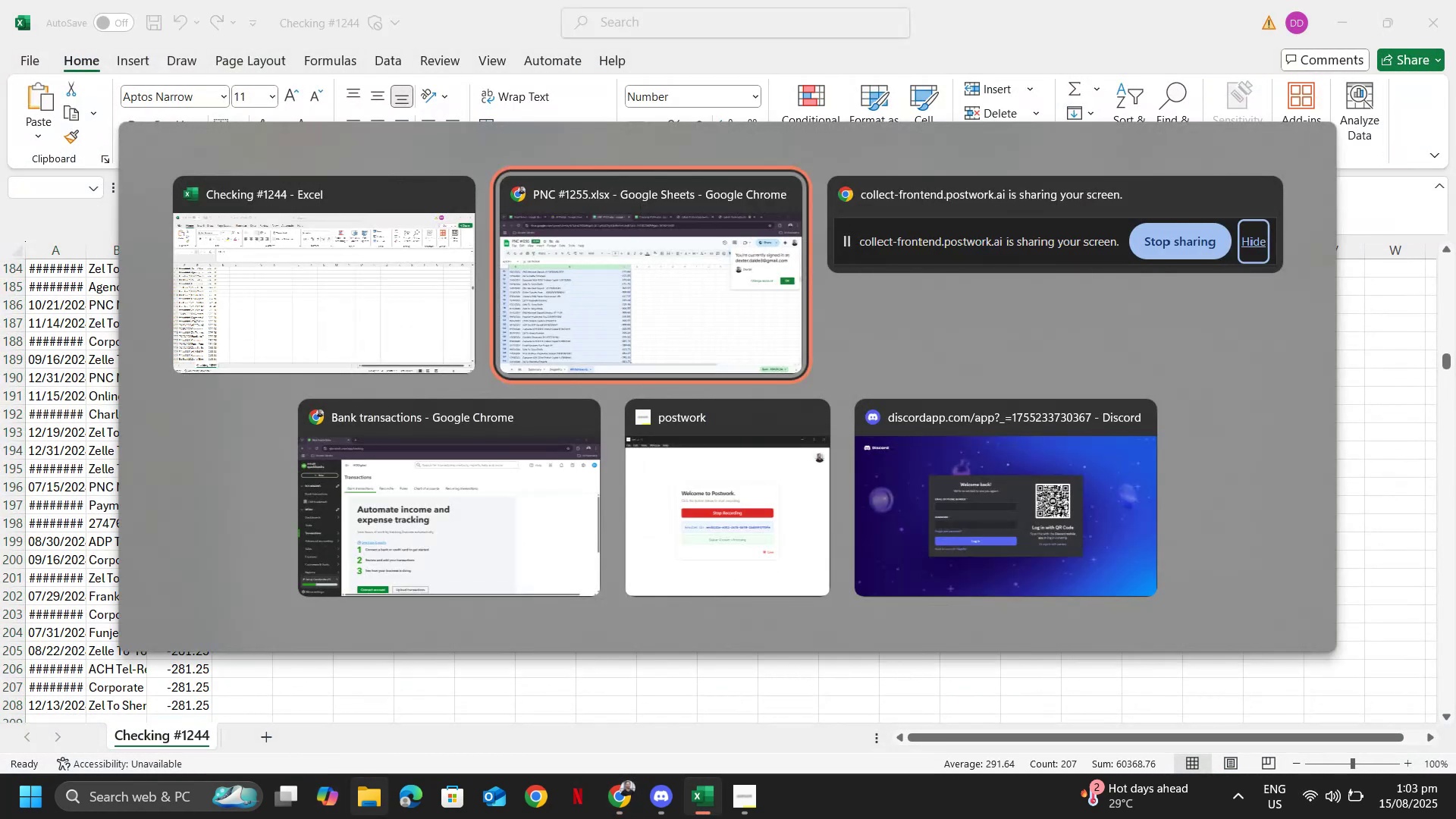 
key(Alt+Shift+Tab)
 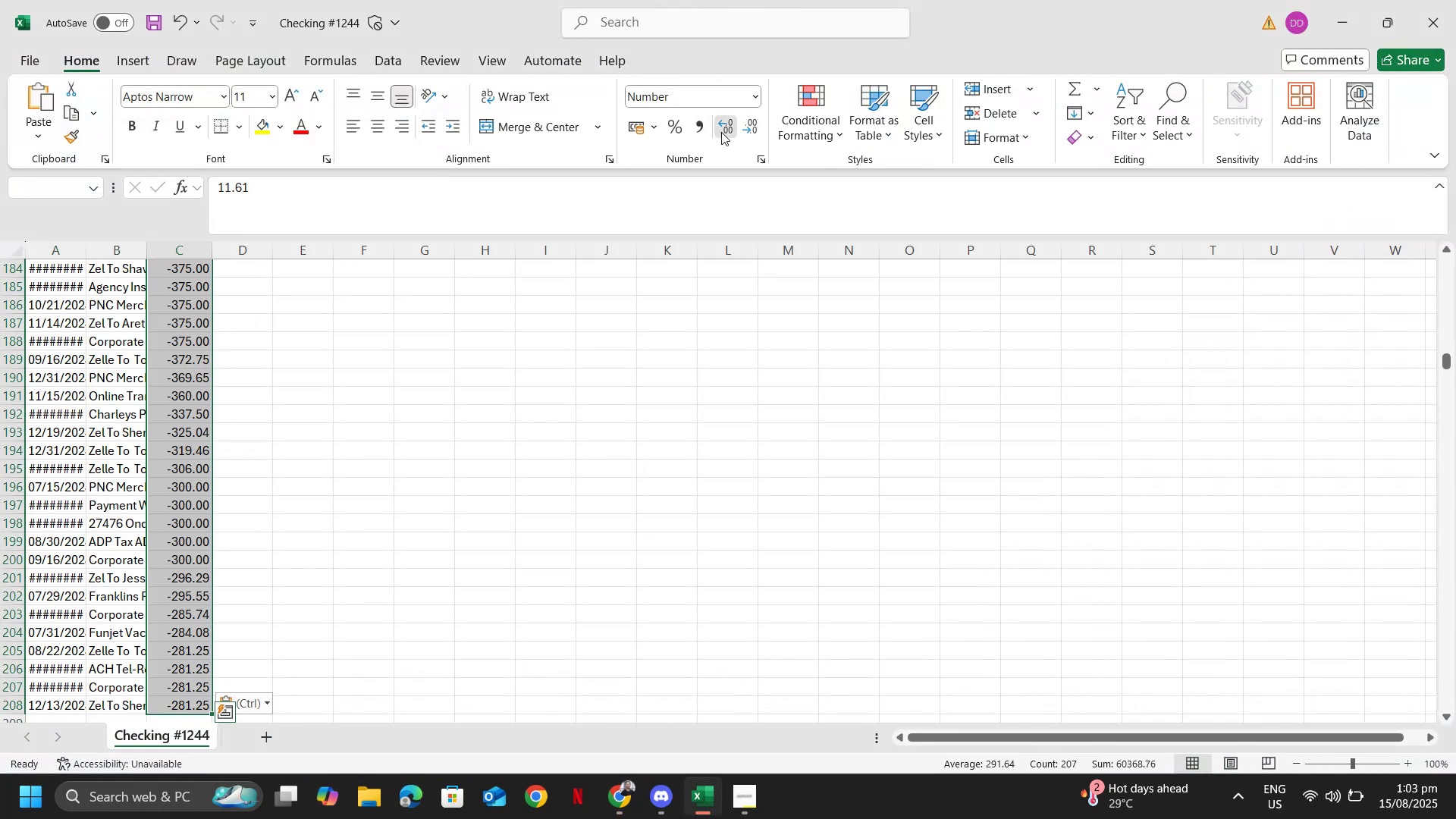 
left_click([752, 121])
 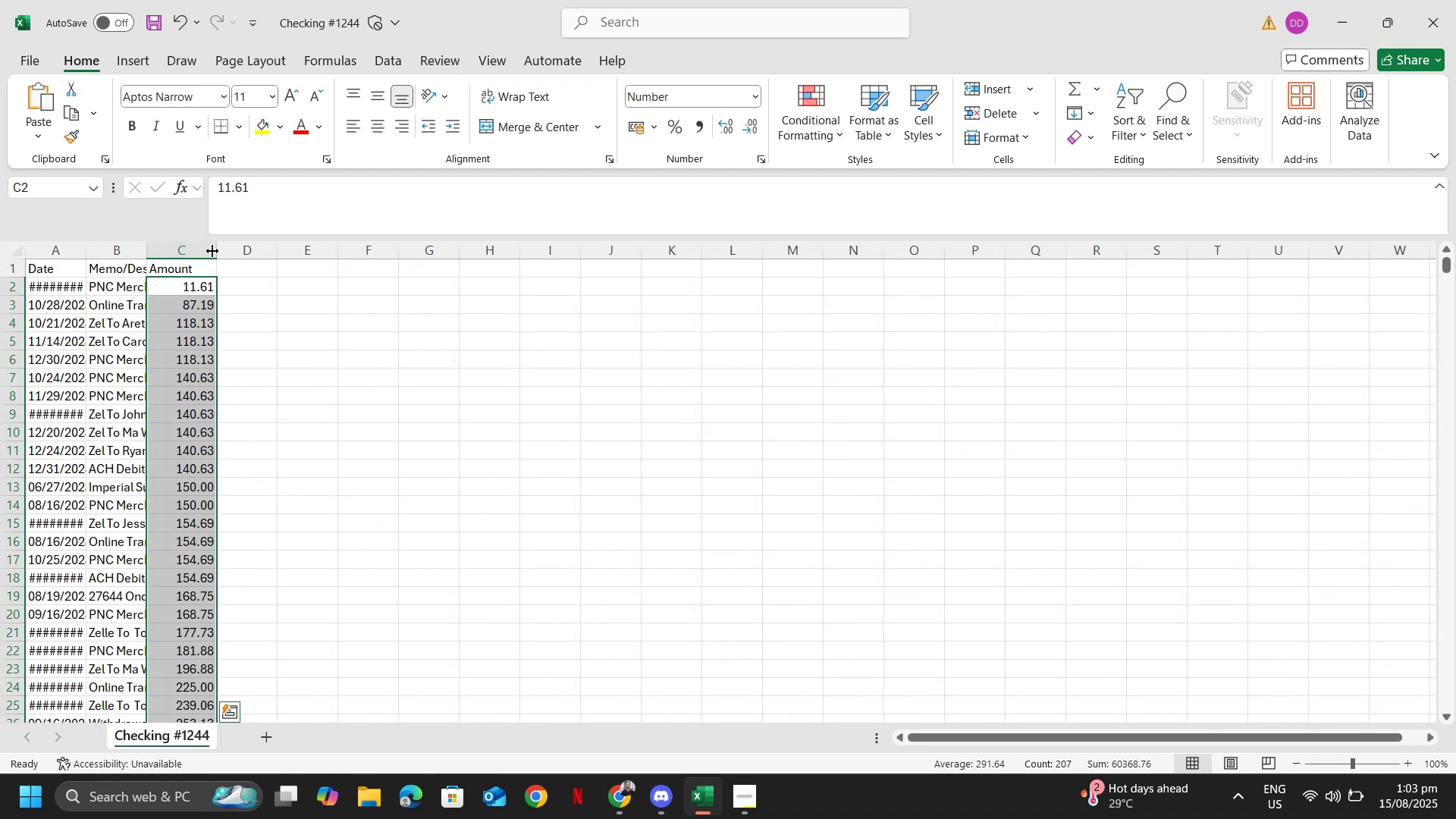 
double_click([212, 252])
 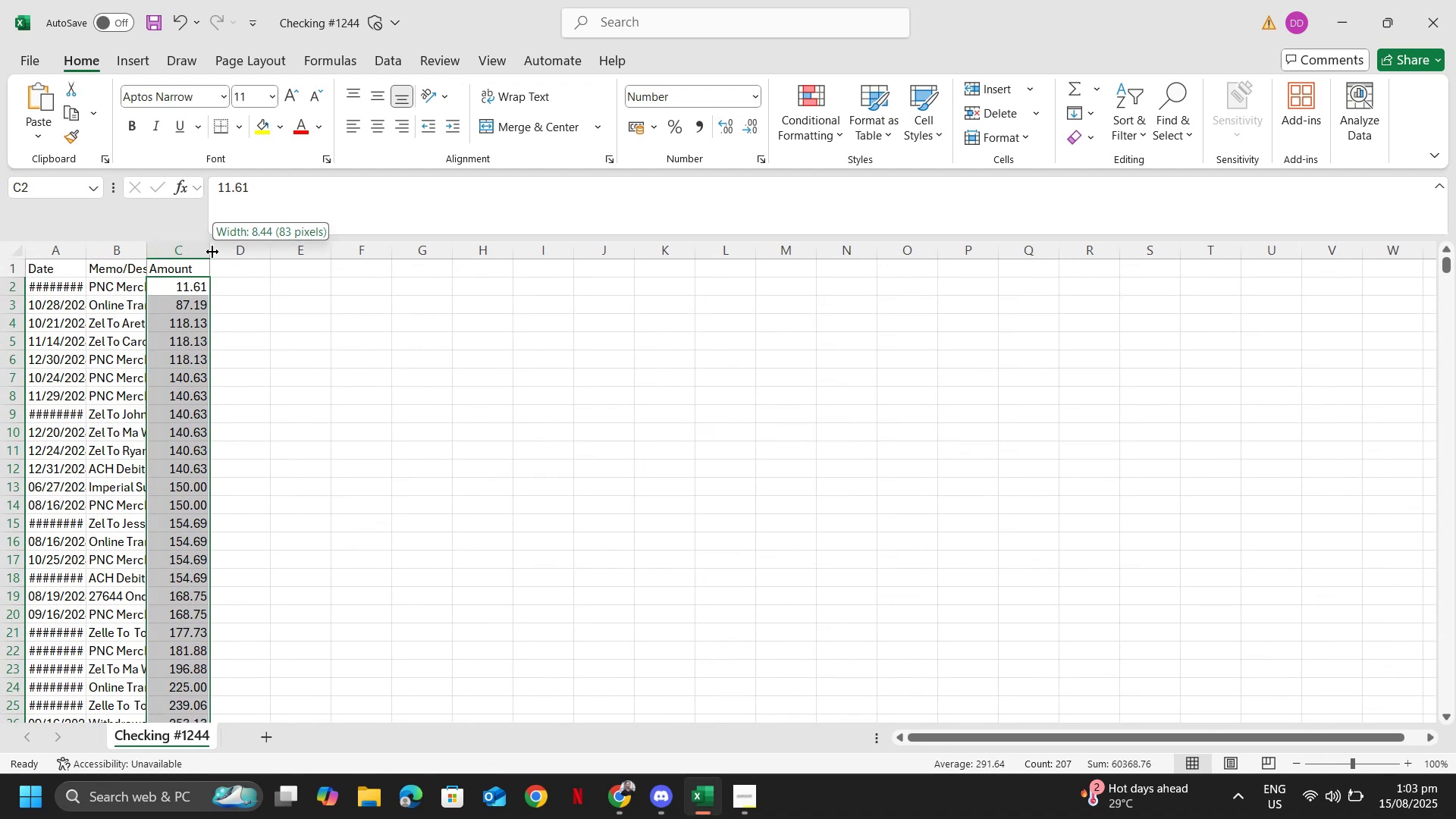 
double_click([213, 252])
 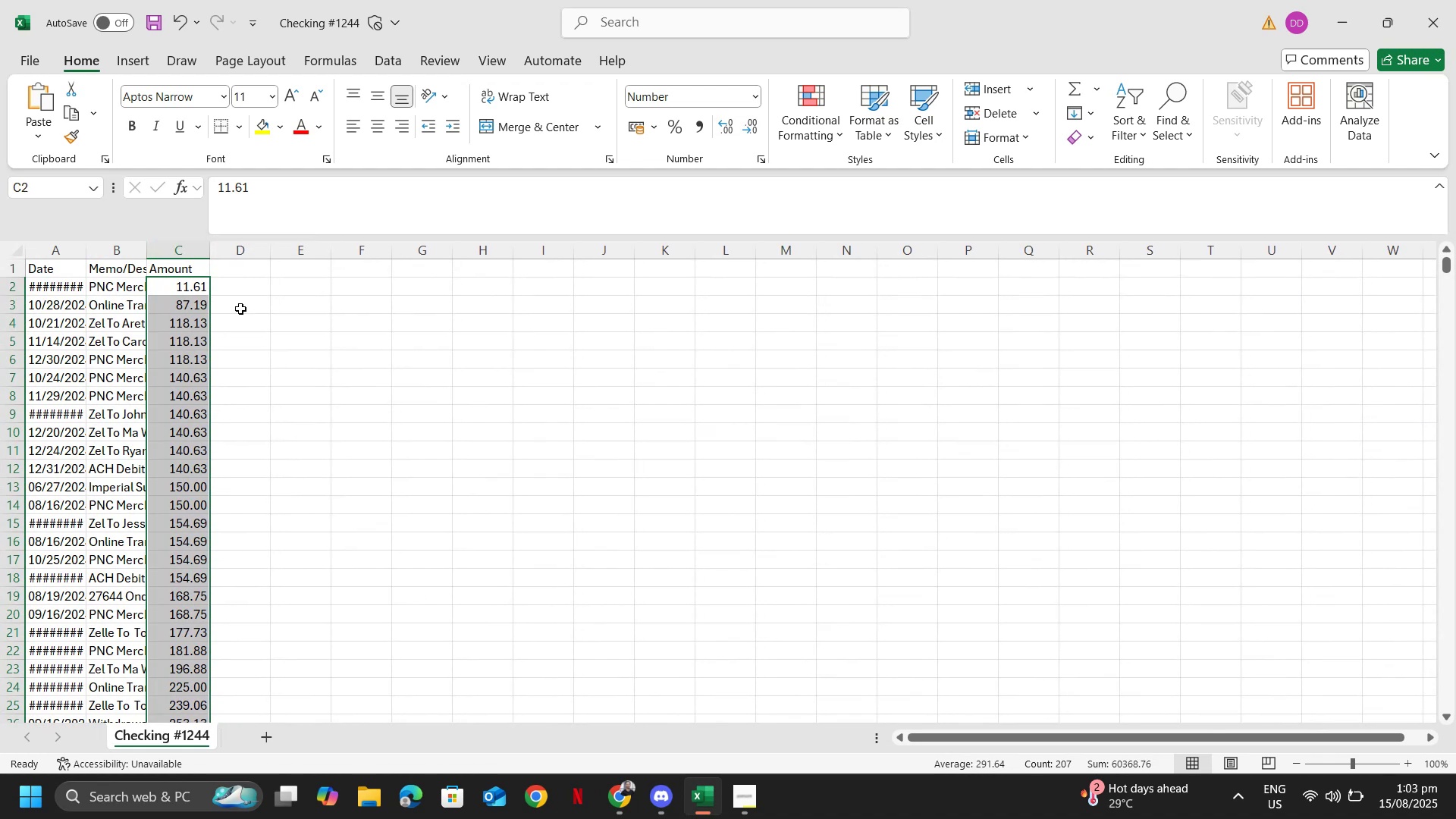 
key(Alt+Tab)
 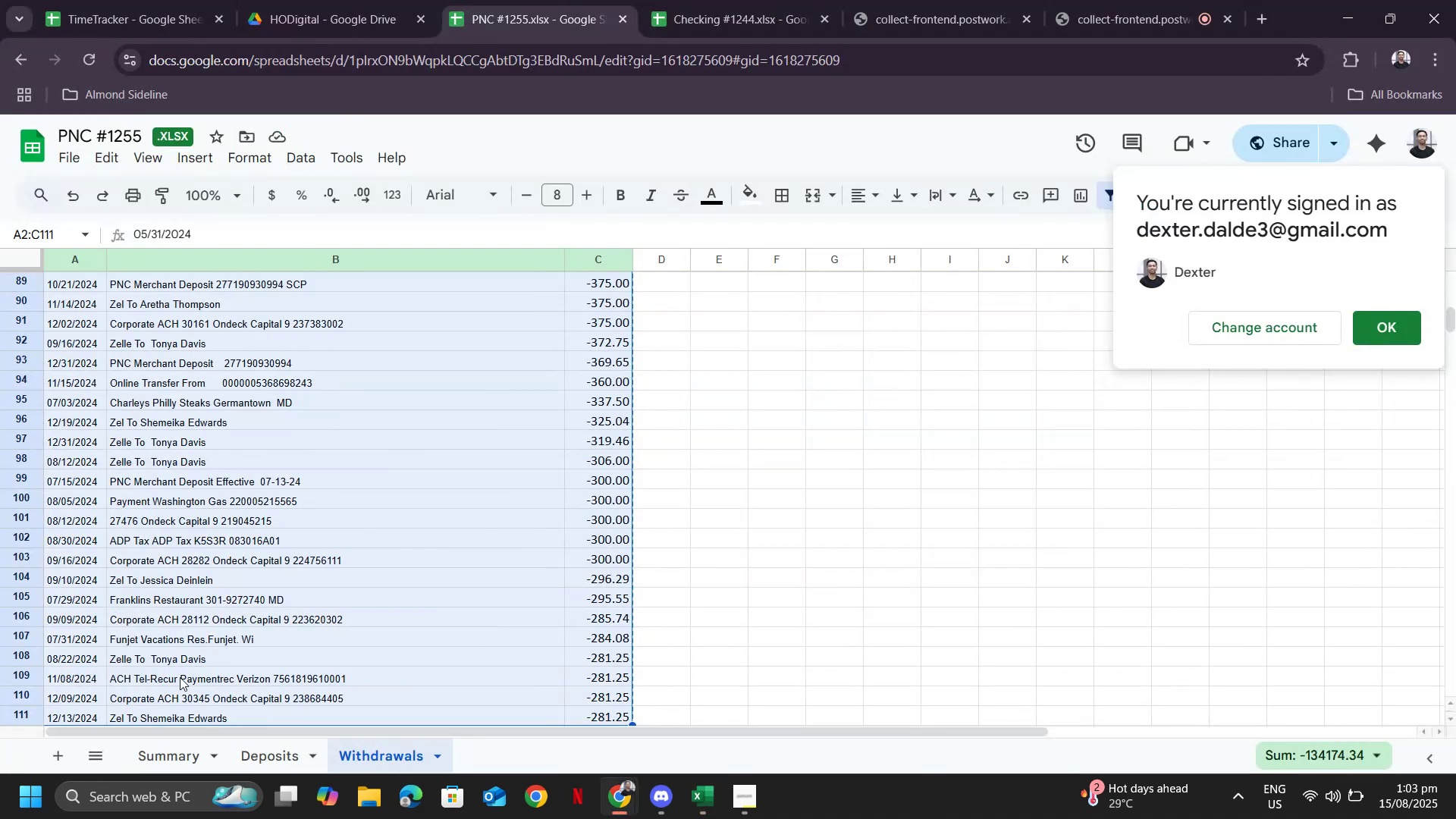 
left_click([168, 761])
 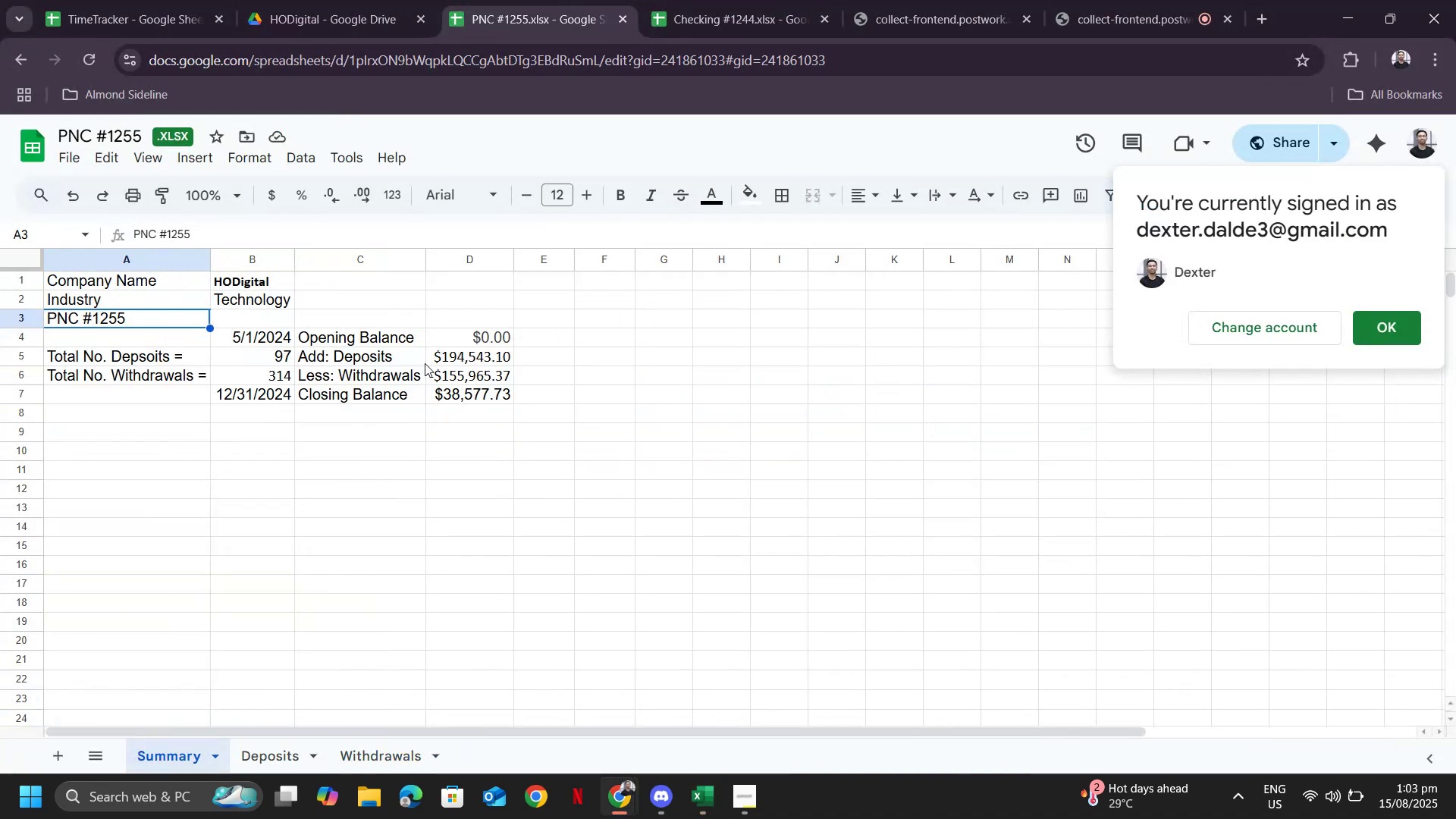 
left_click_drag(start_coordinate=[445, 349], to_coordinate=[455, 374])
 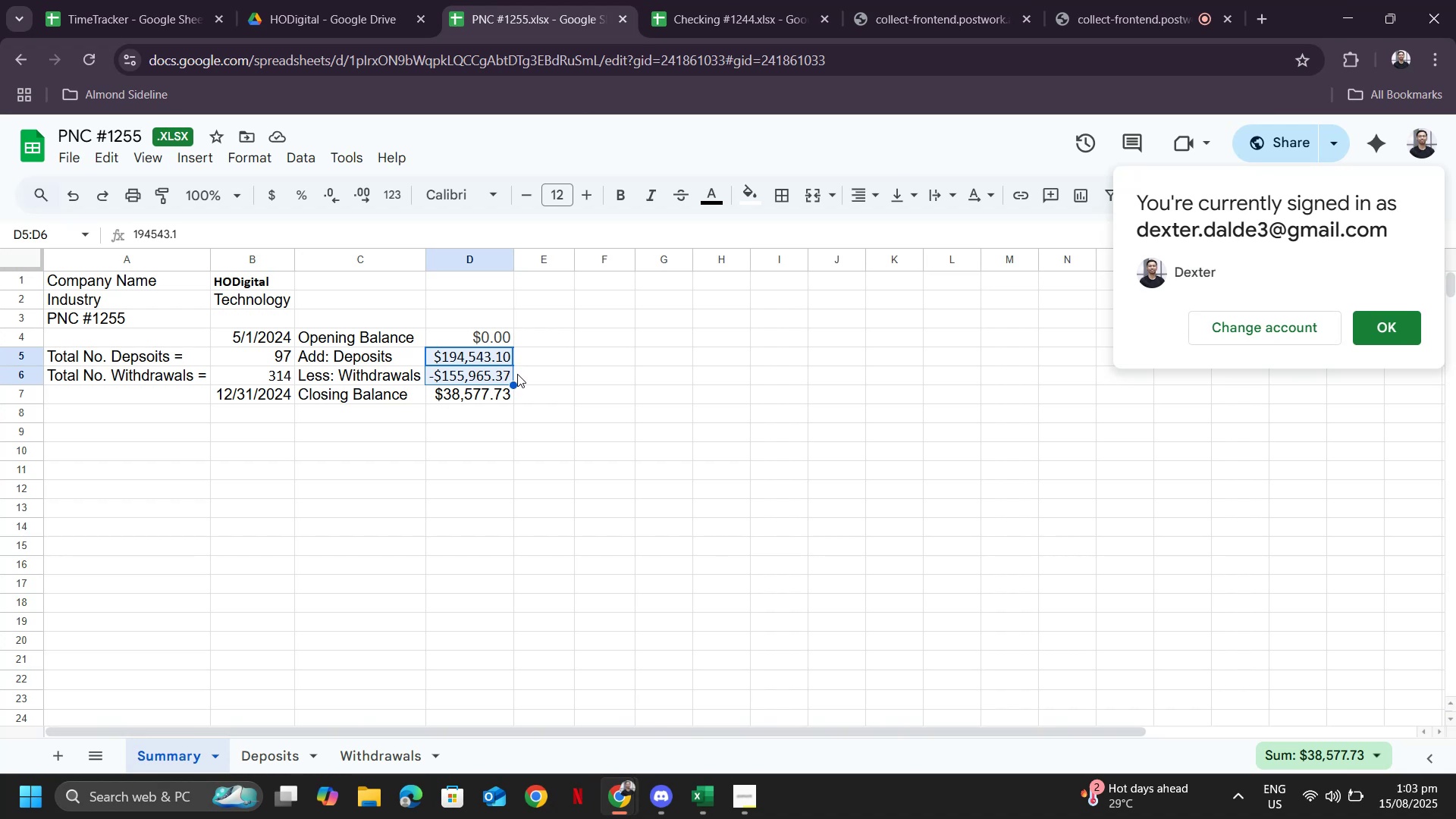 
key(Alt+AltLeft)
 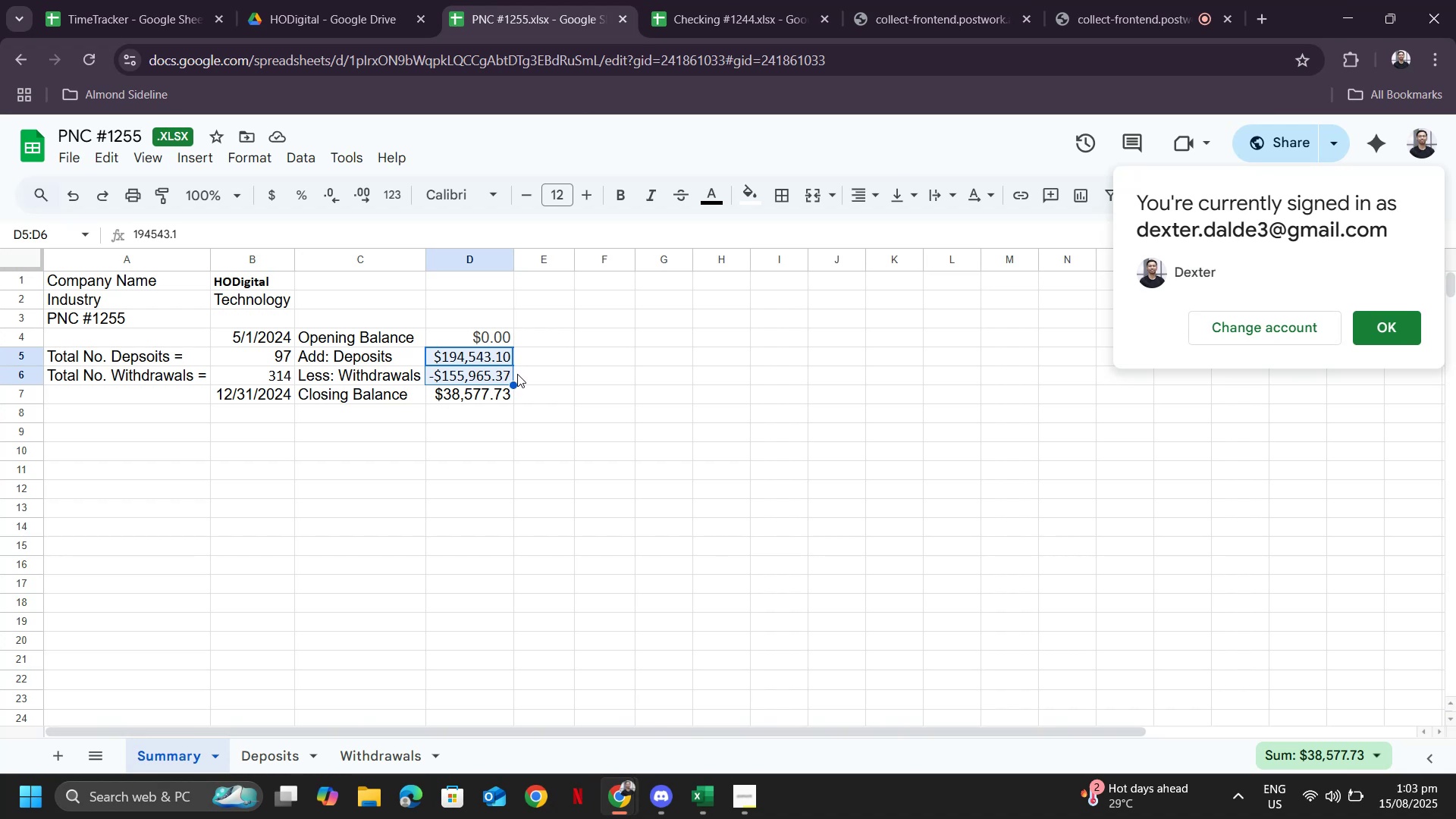 
key(Alt+Tab)
 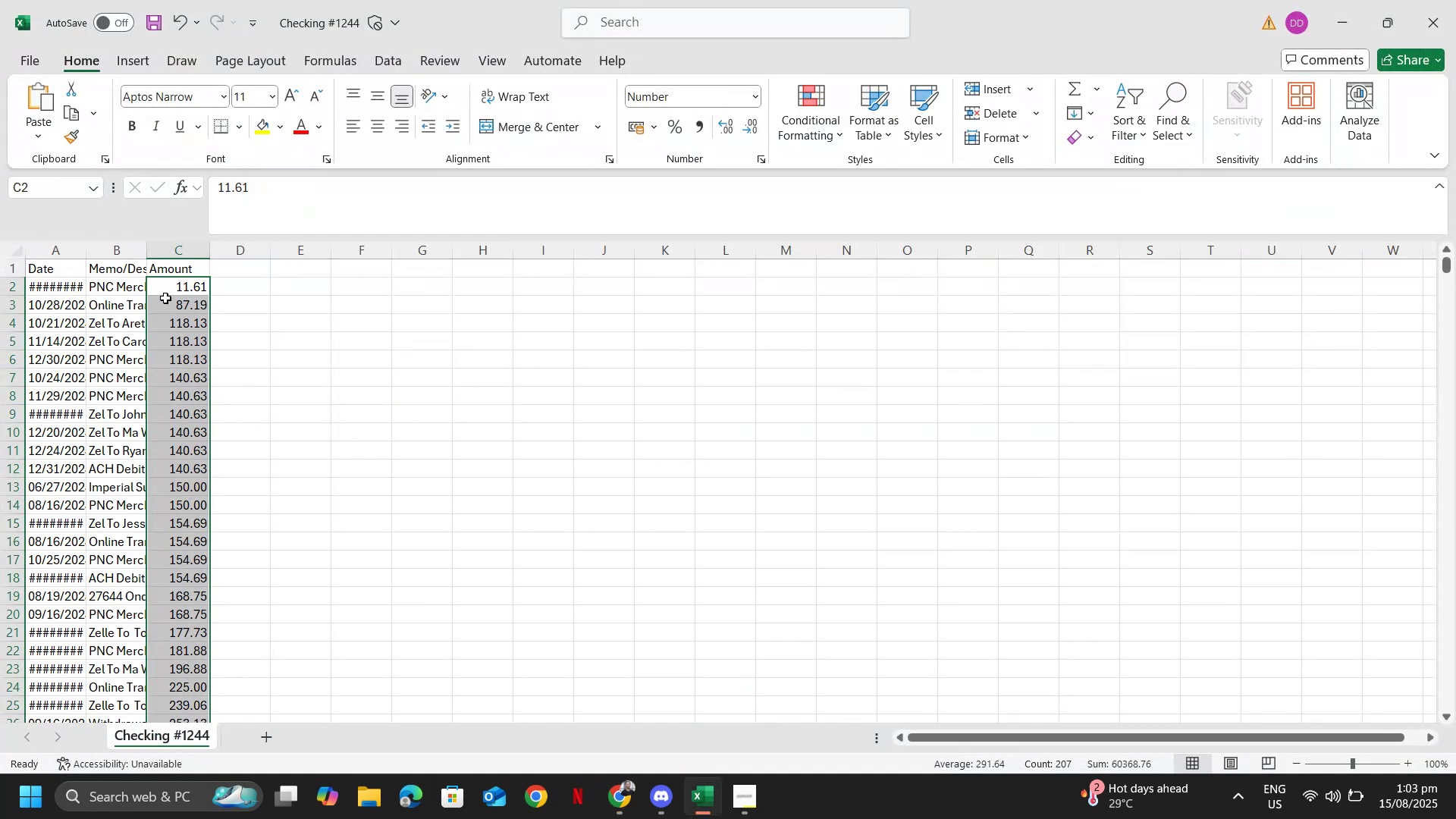 
key(Alt+AltLeft)
 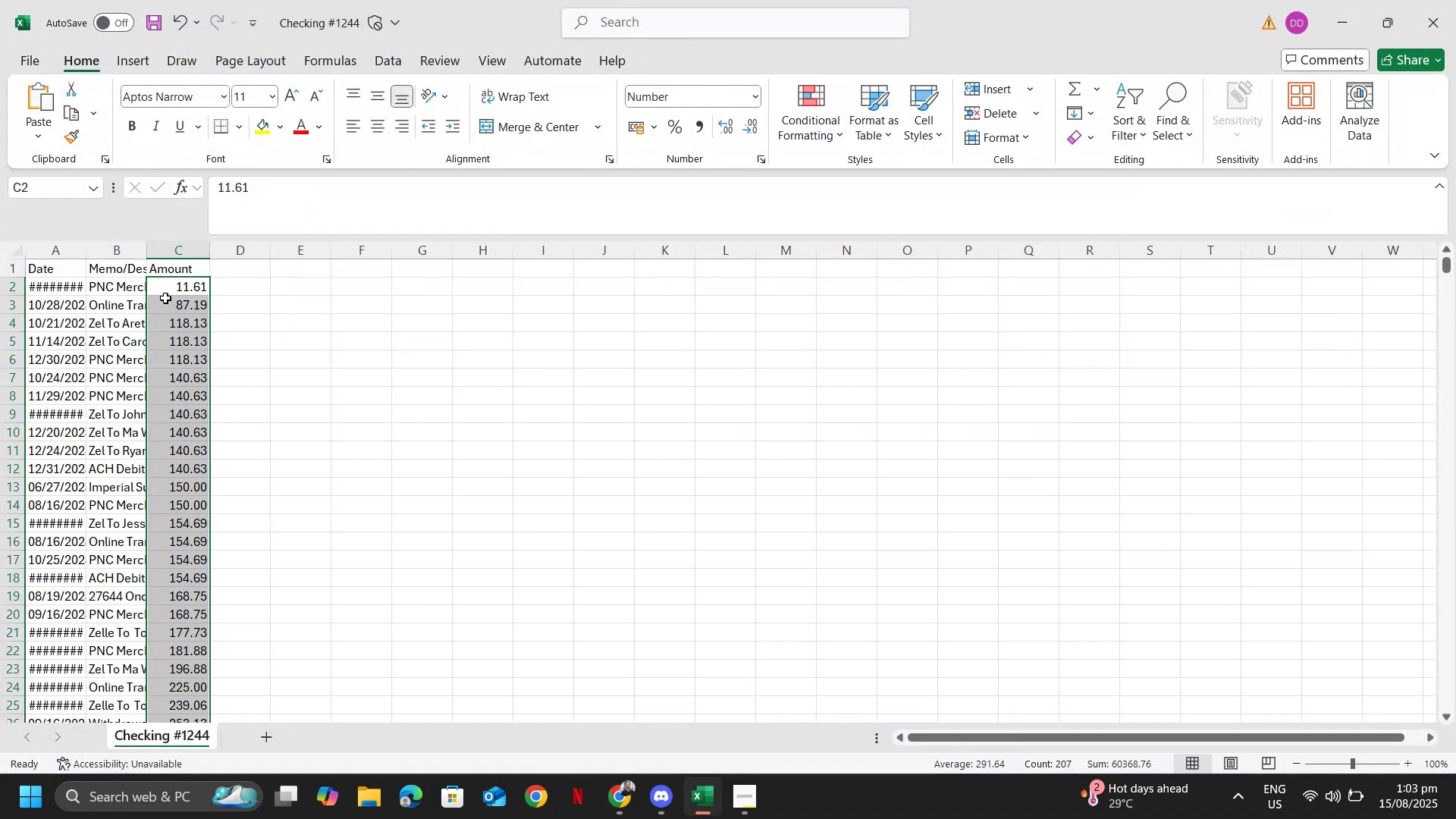 
key(Alt+Tab)
 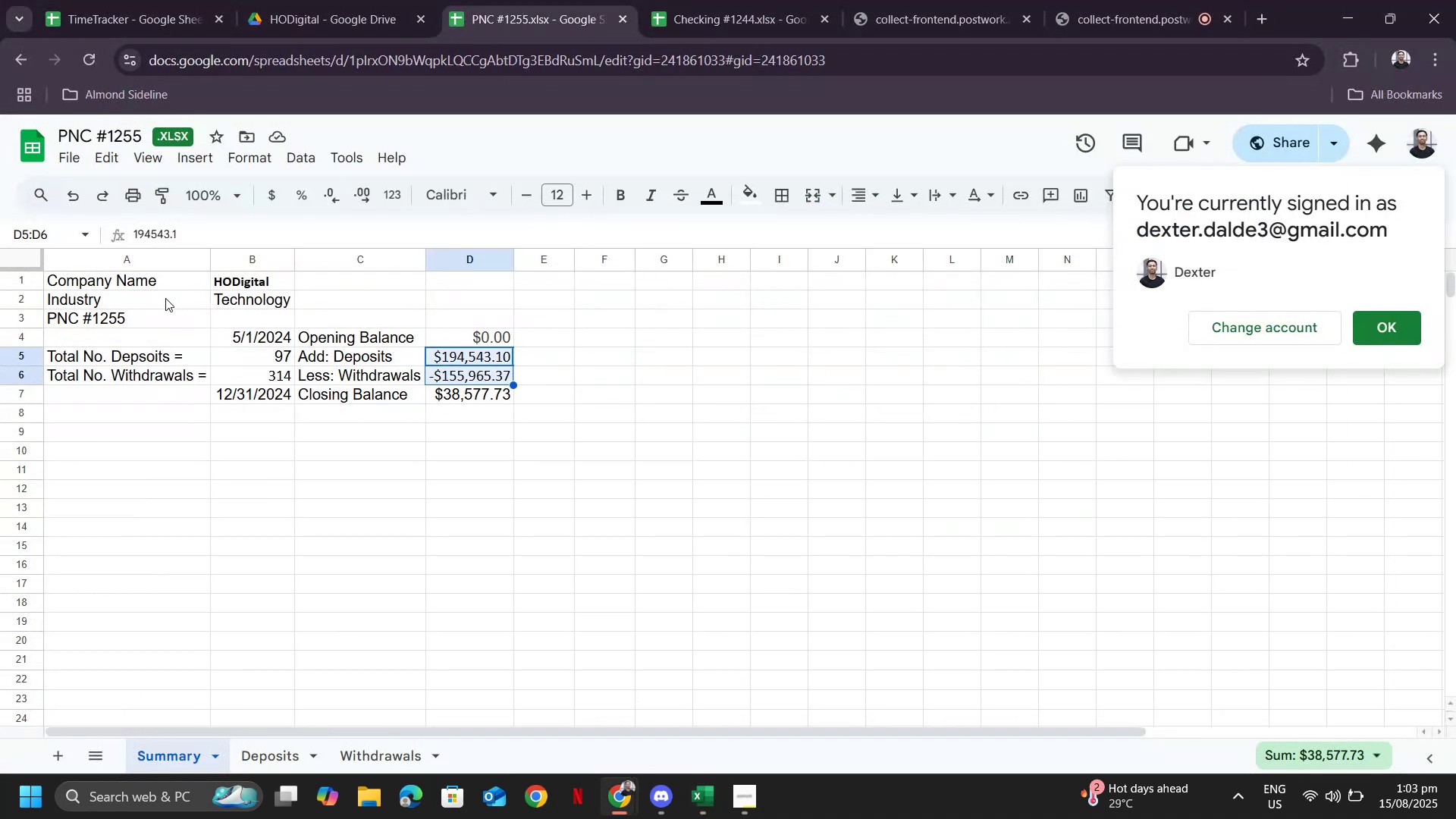 
hold_key(key=AltLeft, duration=1.52)
 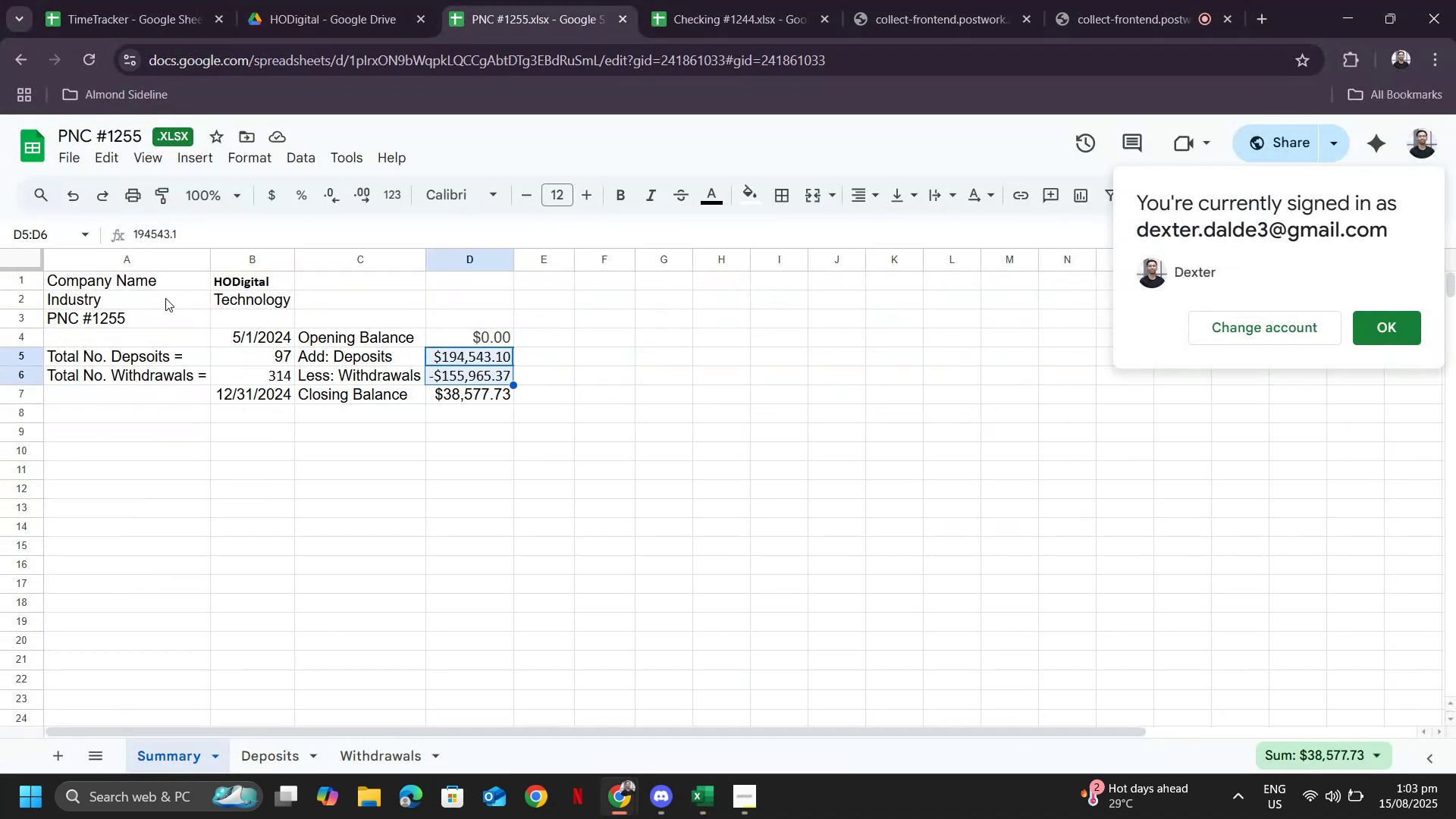 
key(Alt+AltLeft)
 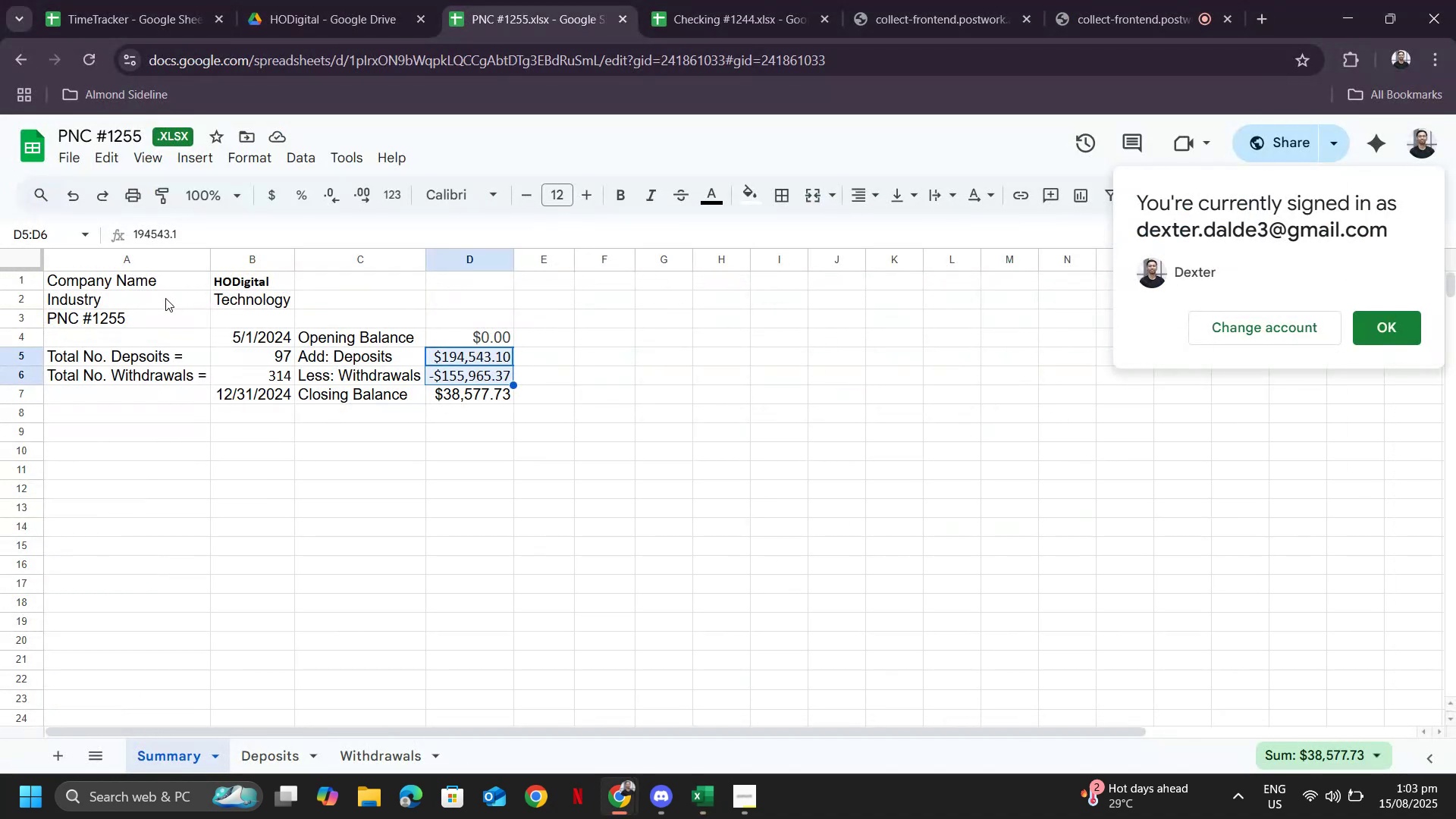 
key(Alt+Tab)
 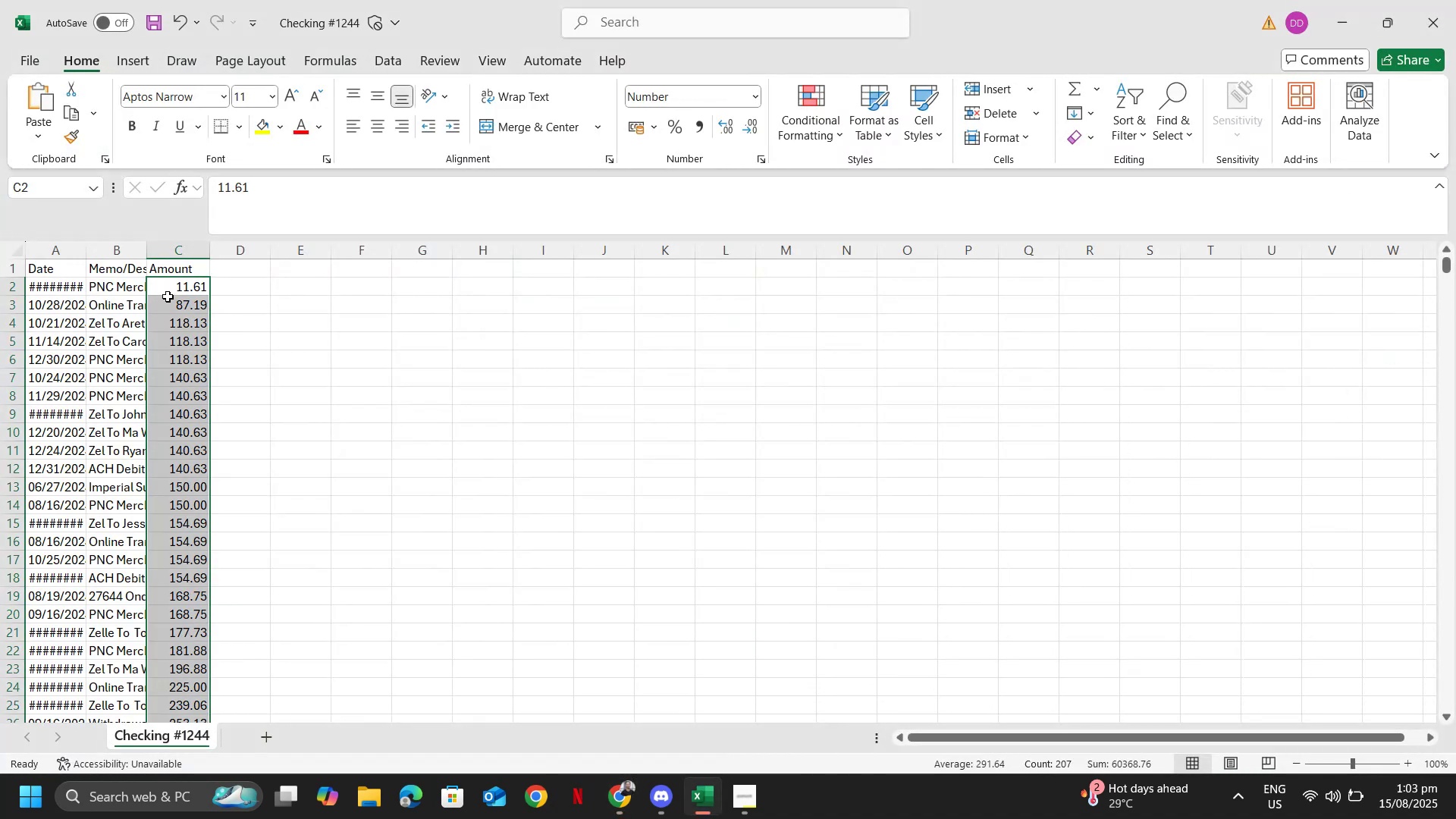 
left_click([169, 292])
 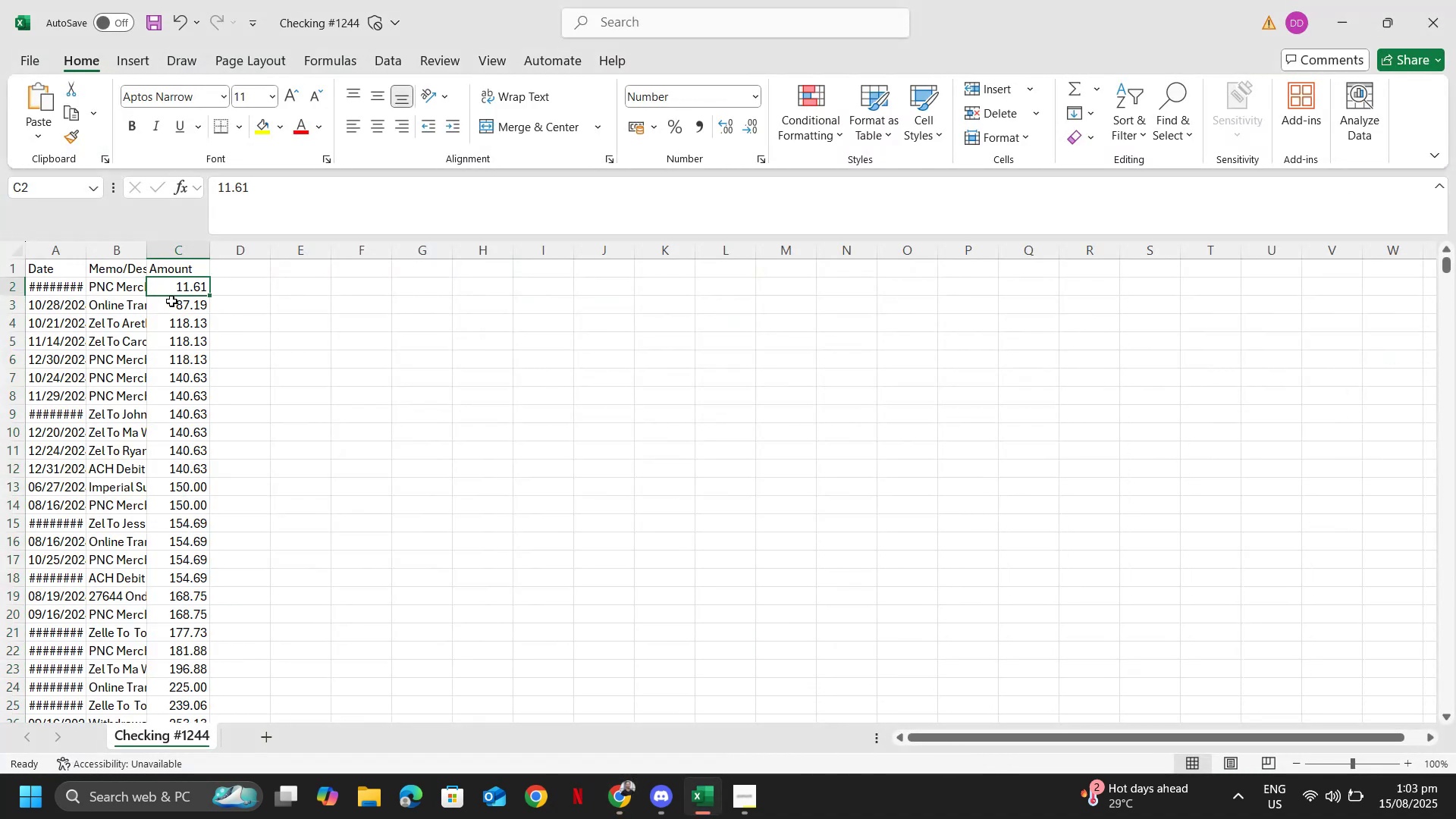 
scroll: coordinate [228, 460], scroll_direction: down, amount: 38.0
 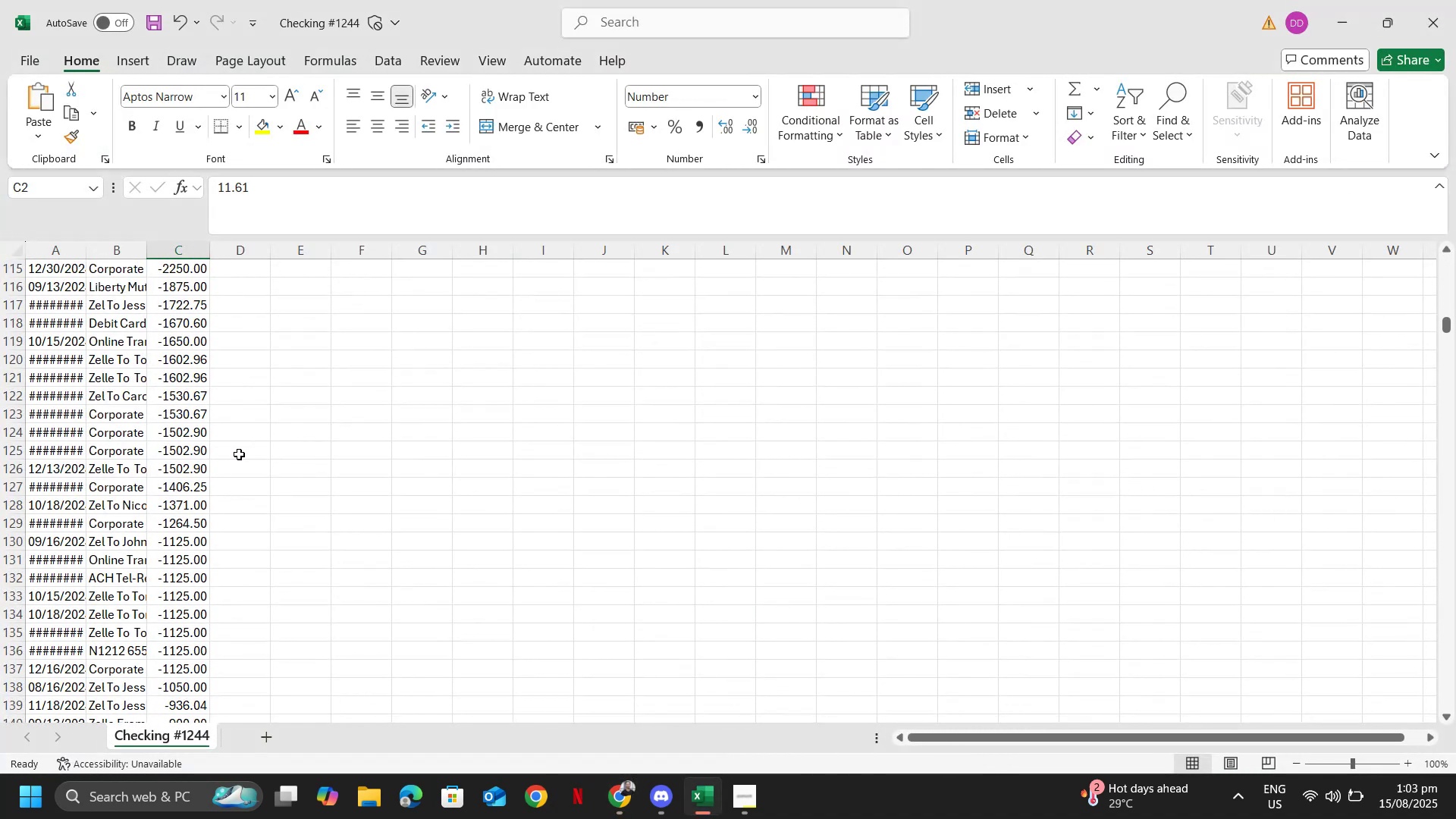 
scroll: coordinate [233, 463], scroll_direction: up, amount: 13.0
 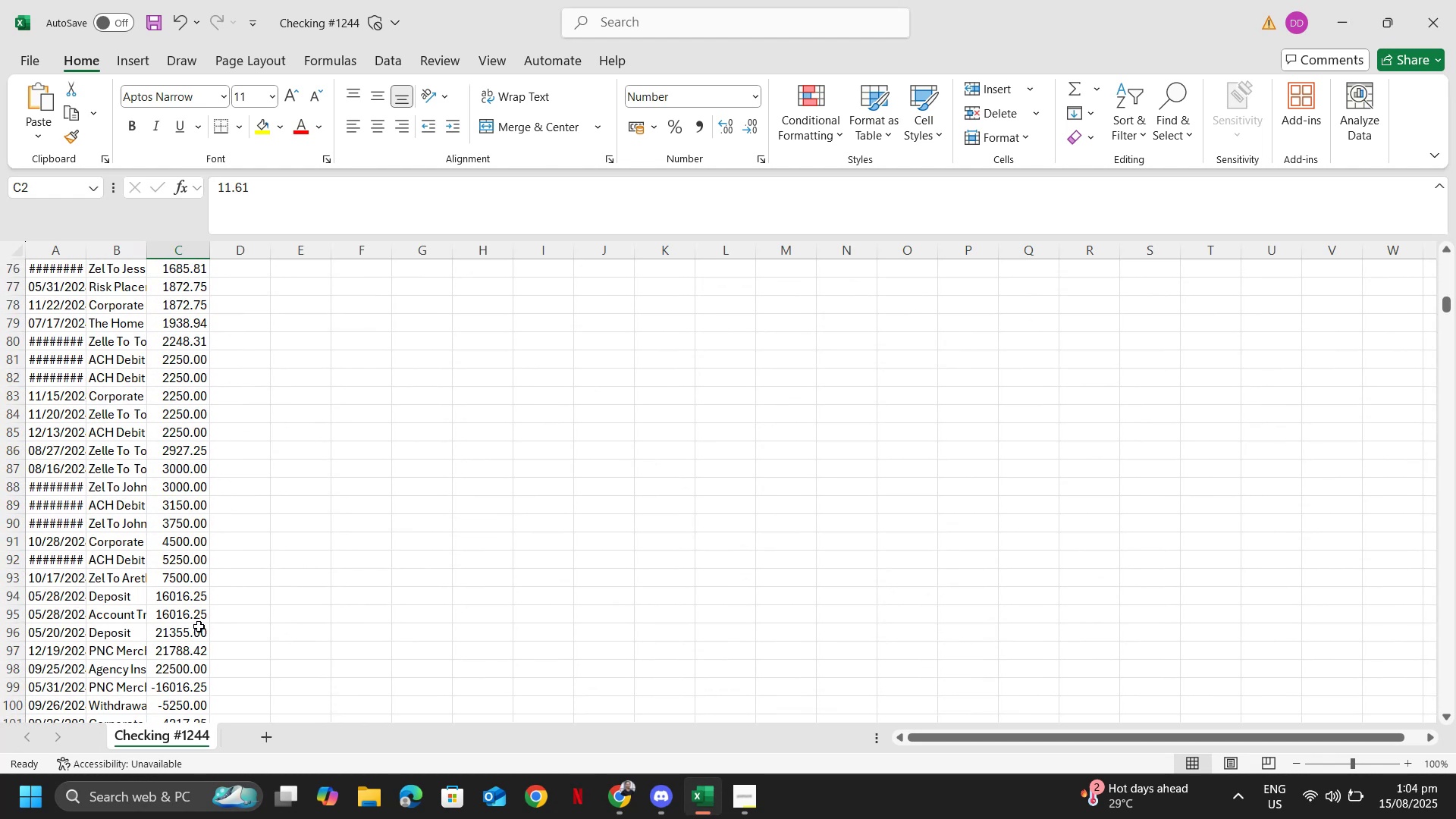 
hold_key(key=ShiftLeft, duration=0.68)
left_click([176, 670])
 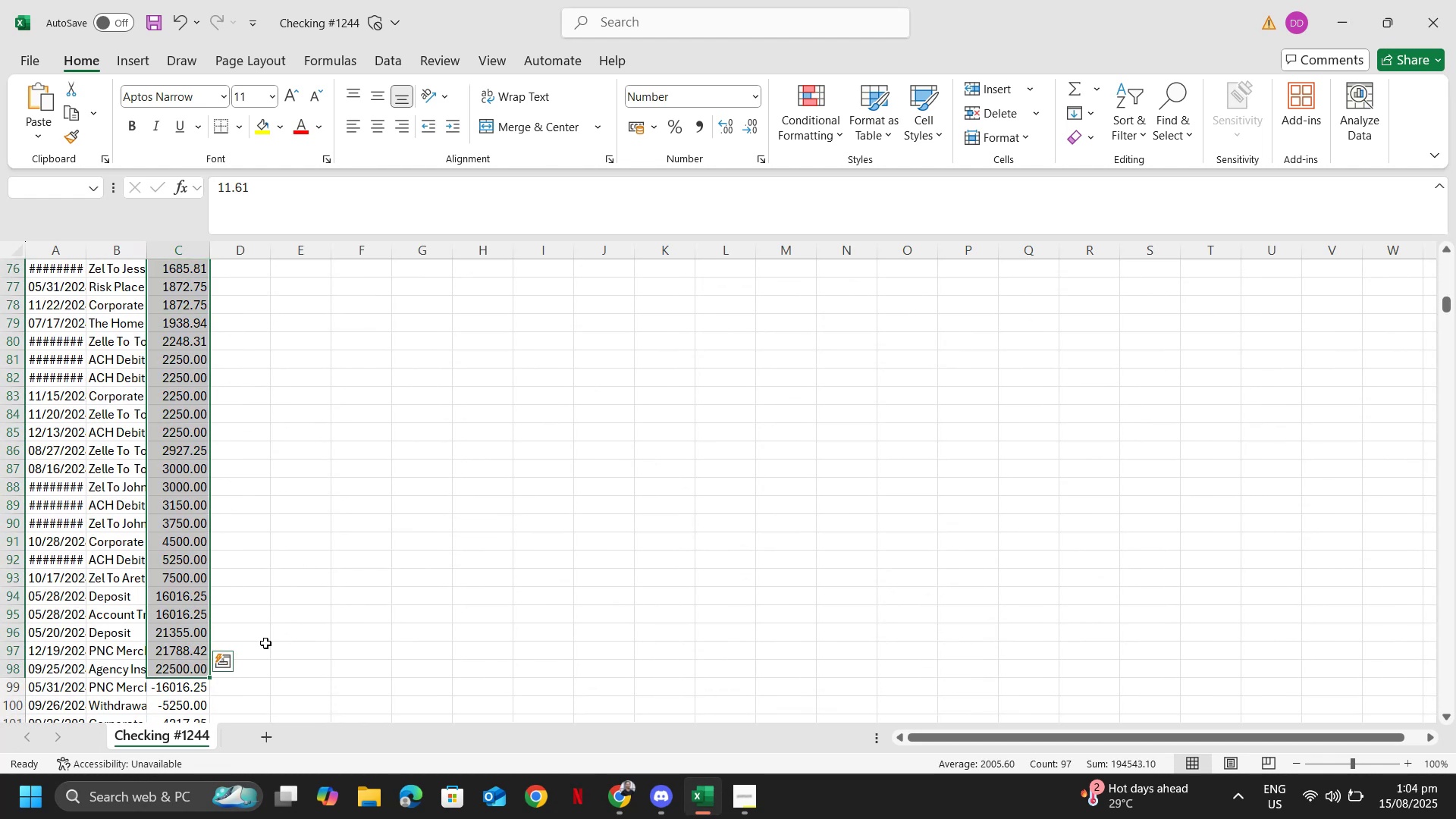 
key(Alt+AltLeft)
 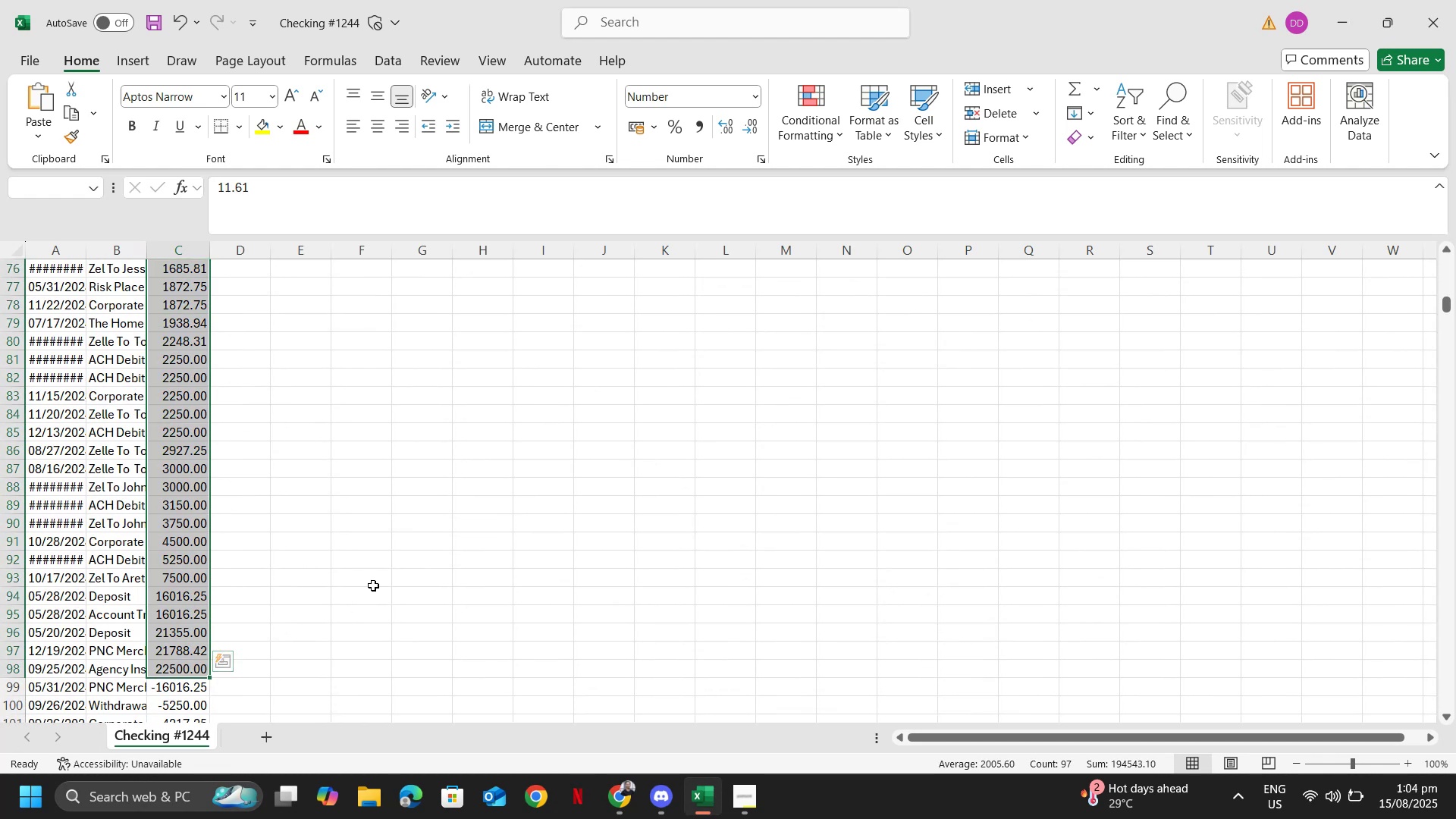 
key(Alt+Tab)
 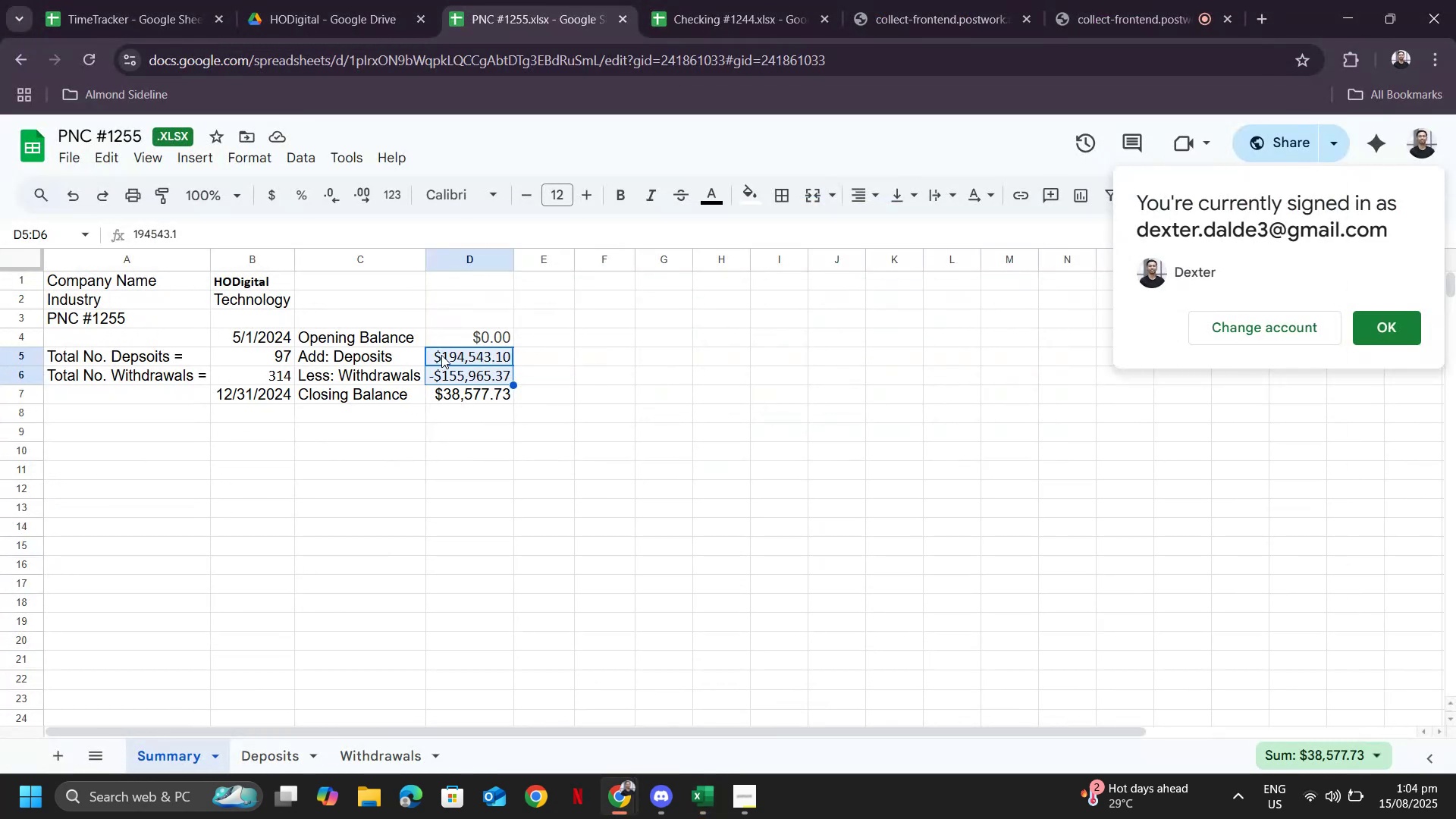 
left_click([460, 359])
 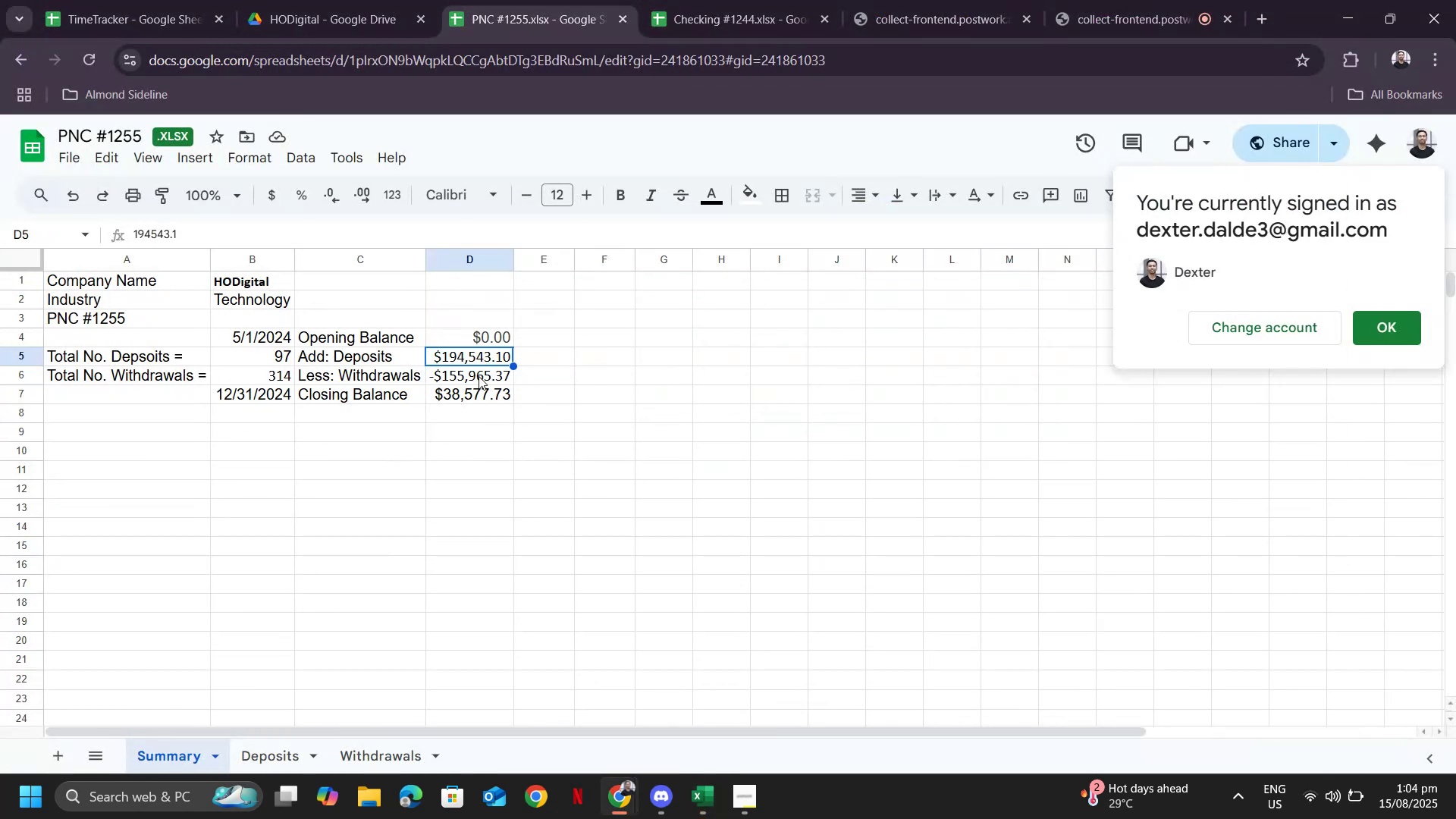 
key(Alt+AltLeft)
 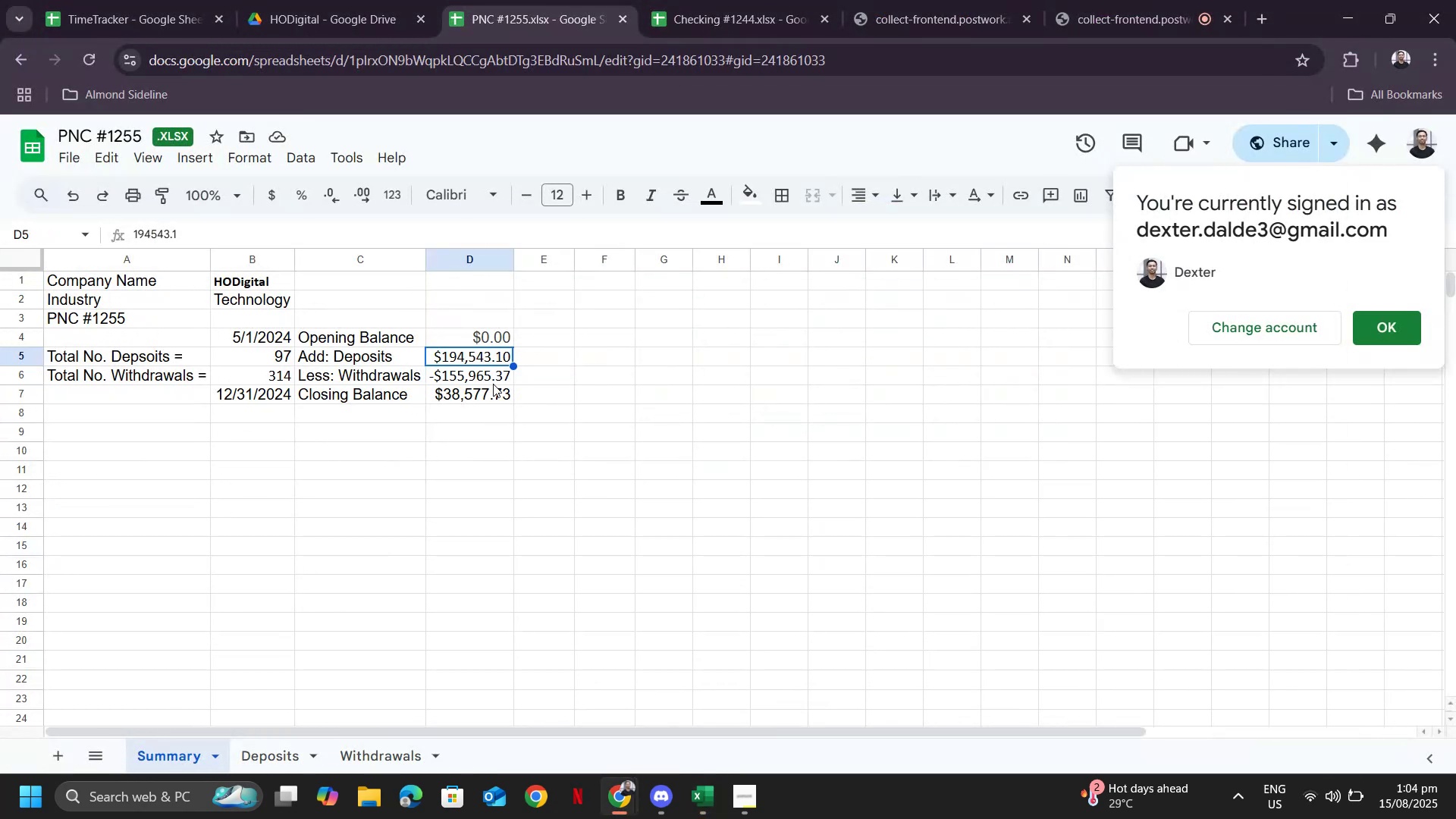 
key(Alt+Tab)
 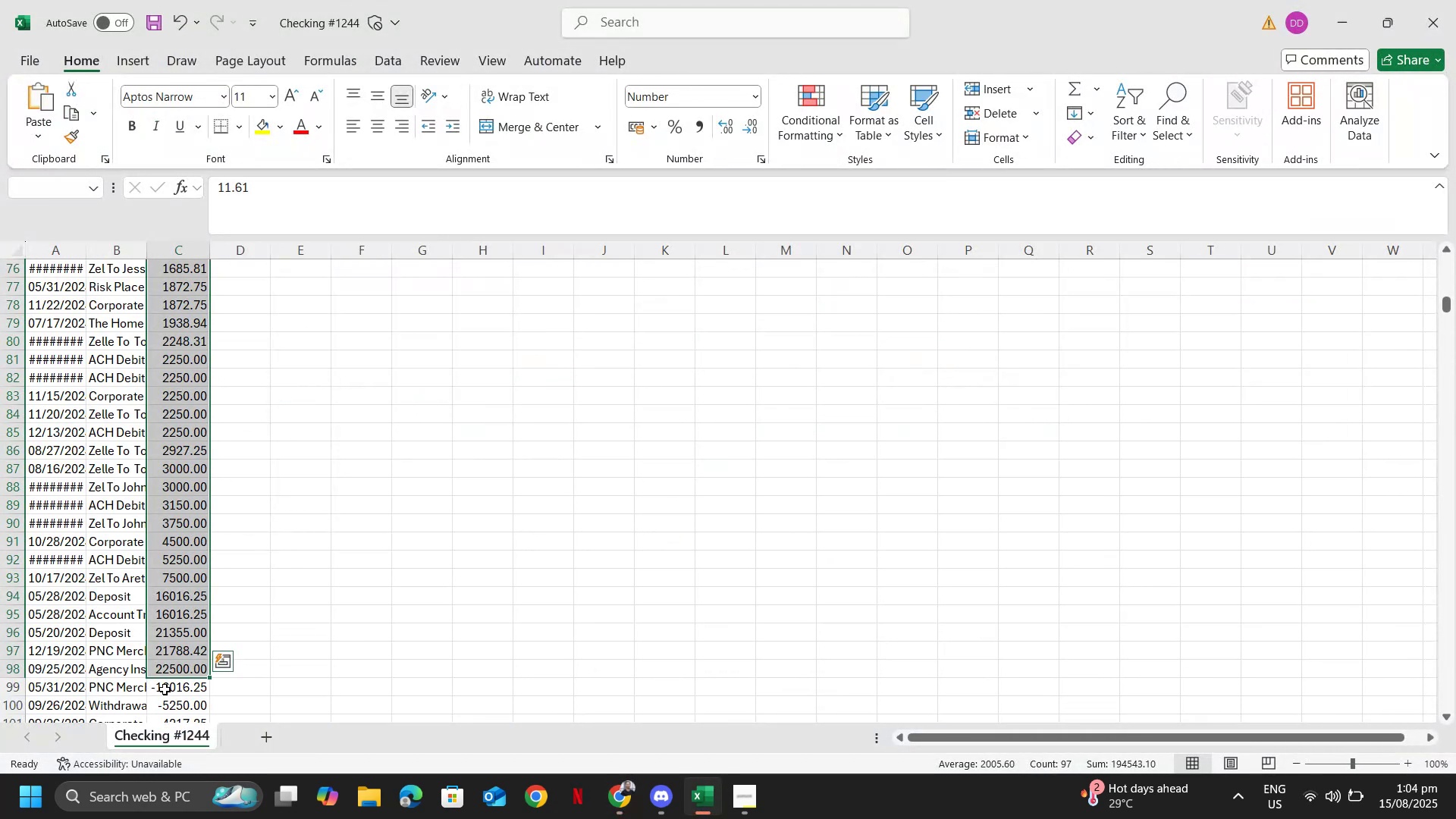 
key(Control+Shift+ArrowDown)
 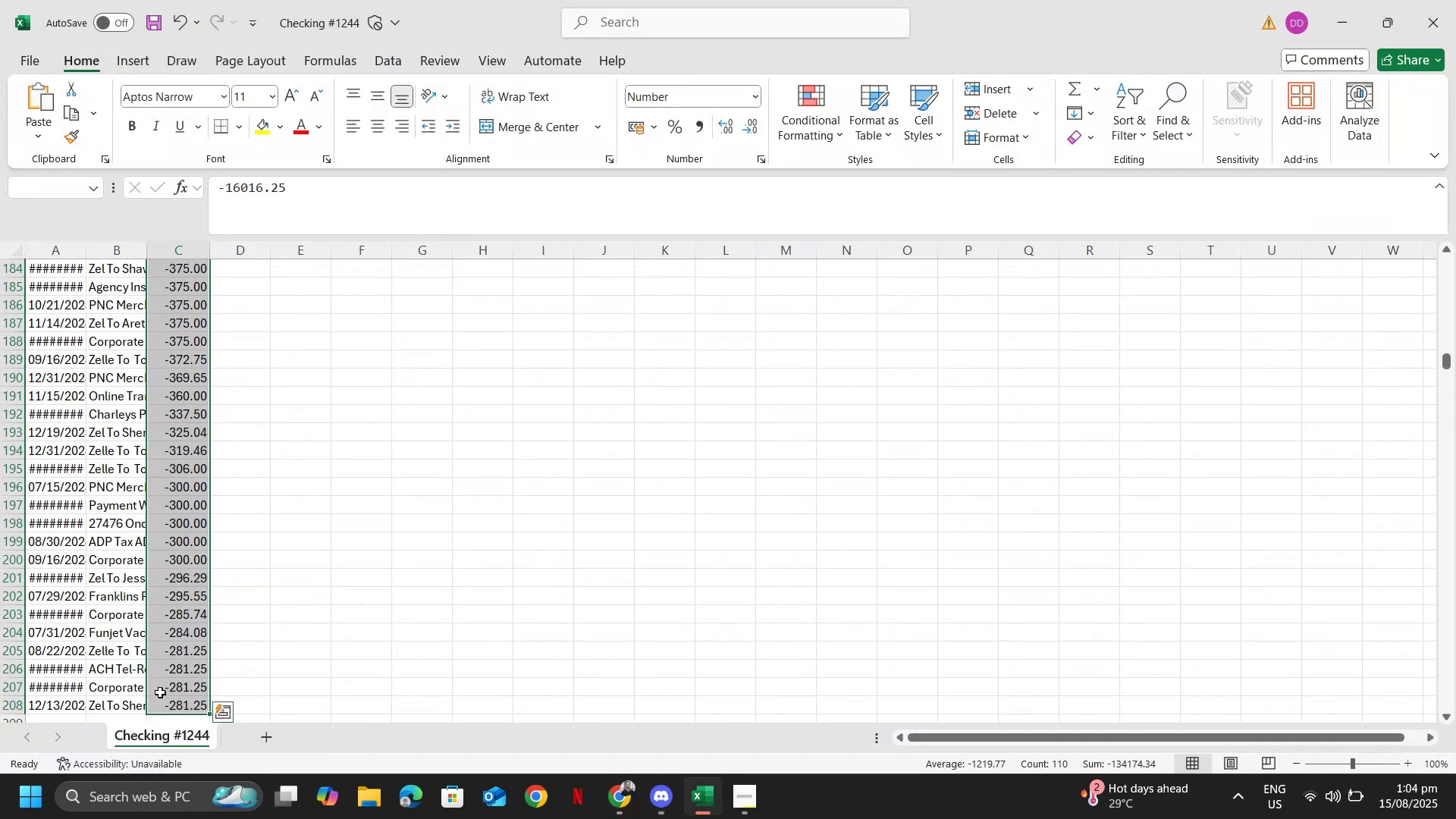 
key(Alt+Control+AltLeft)
 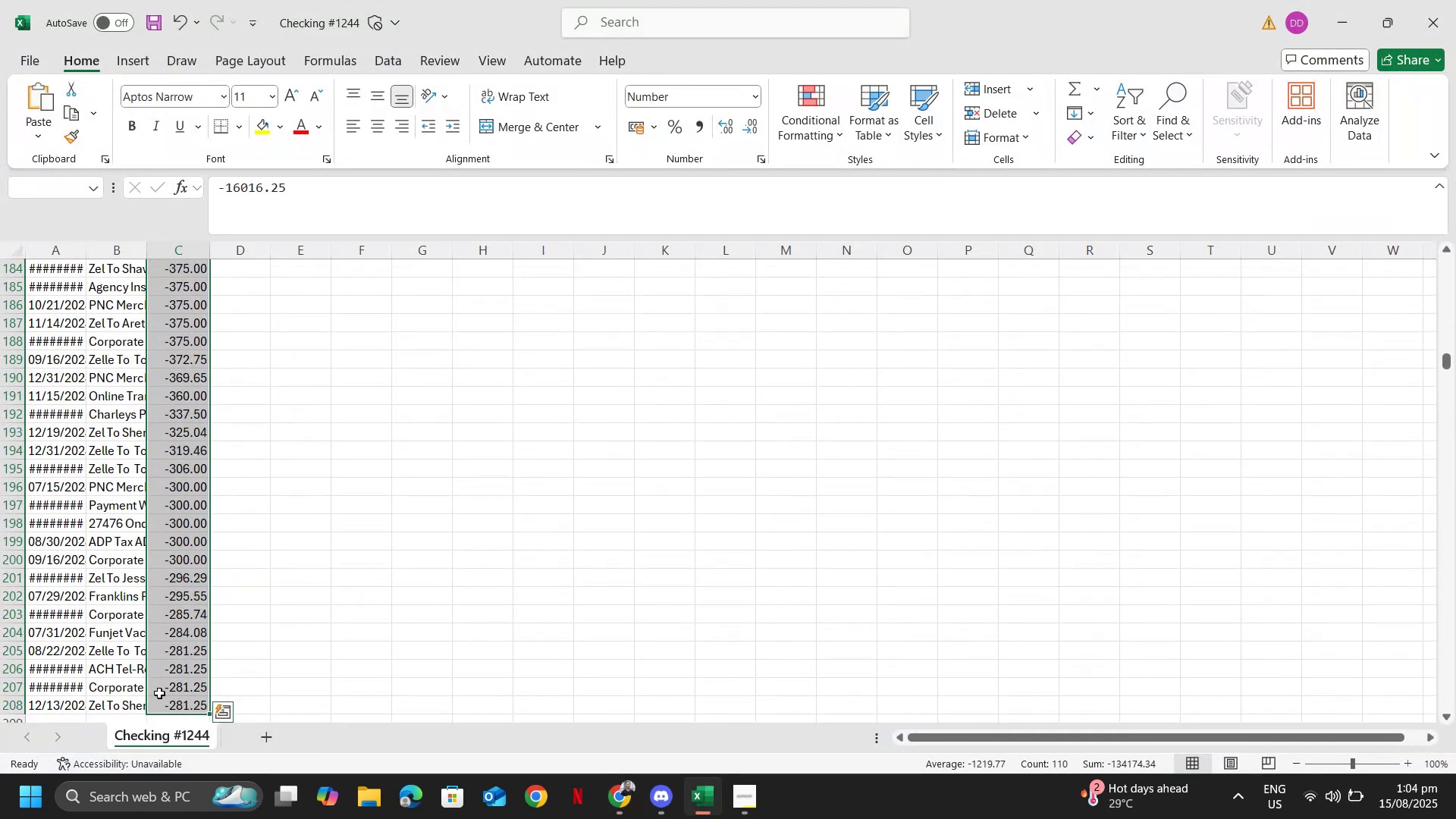 
key(Alt+Control+Tab)
 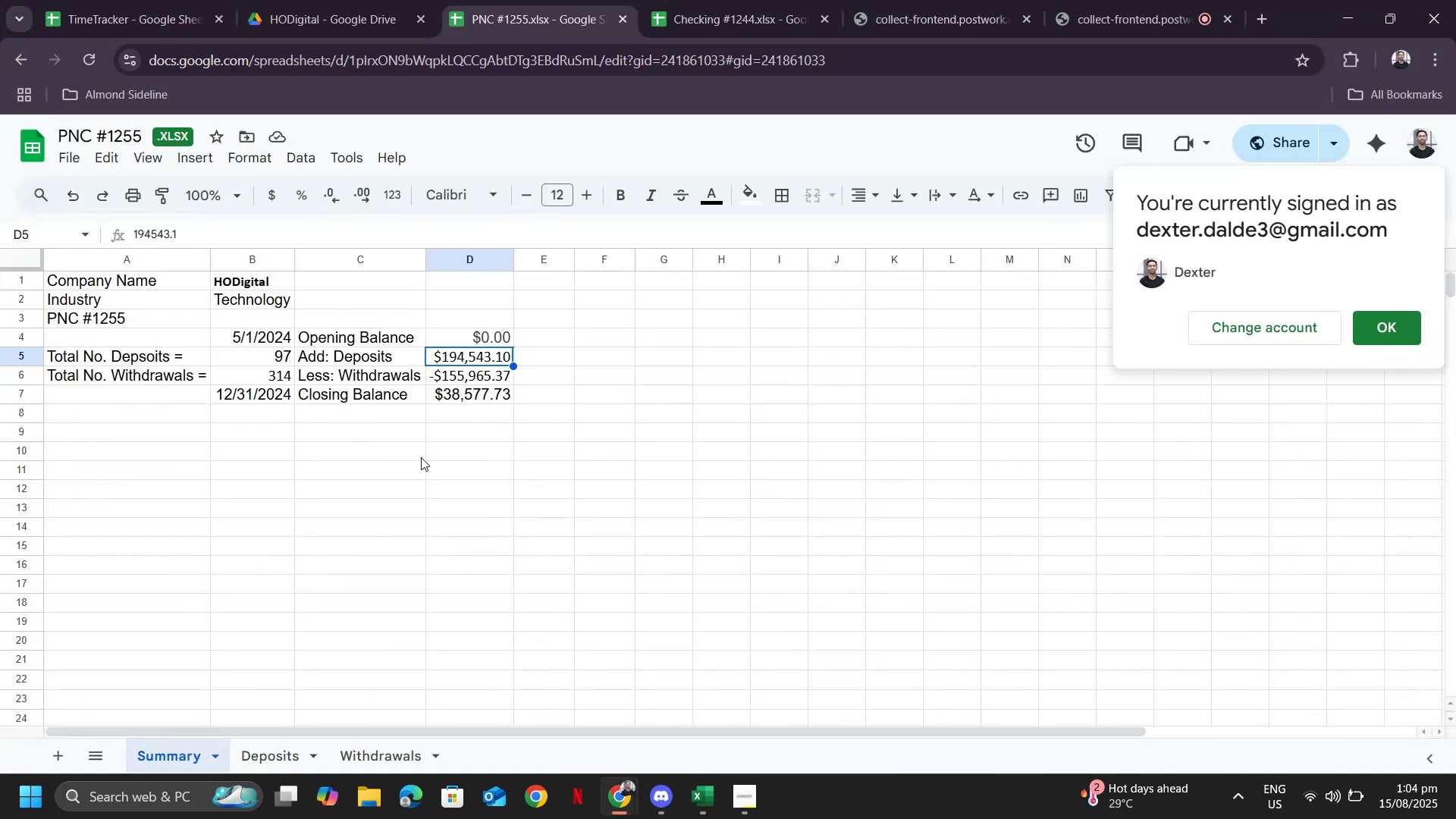 
key(Alt+AltLeft)
 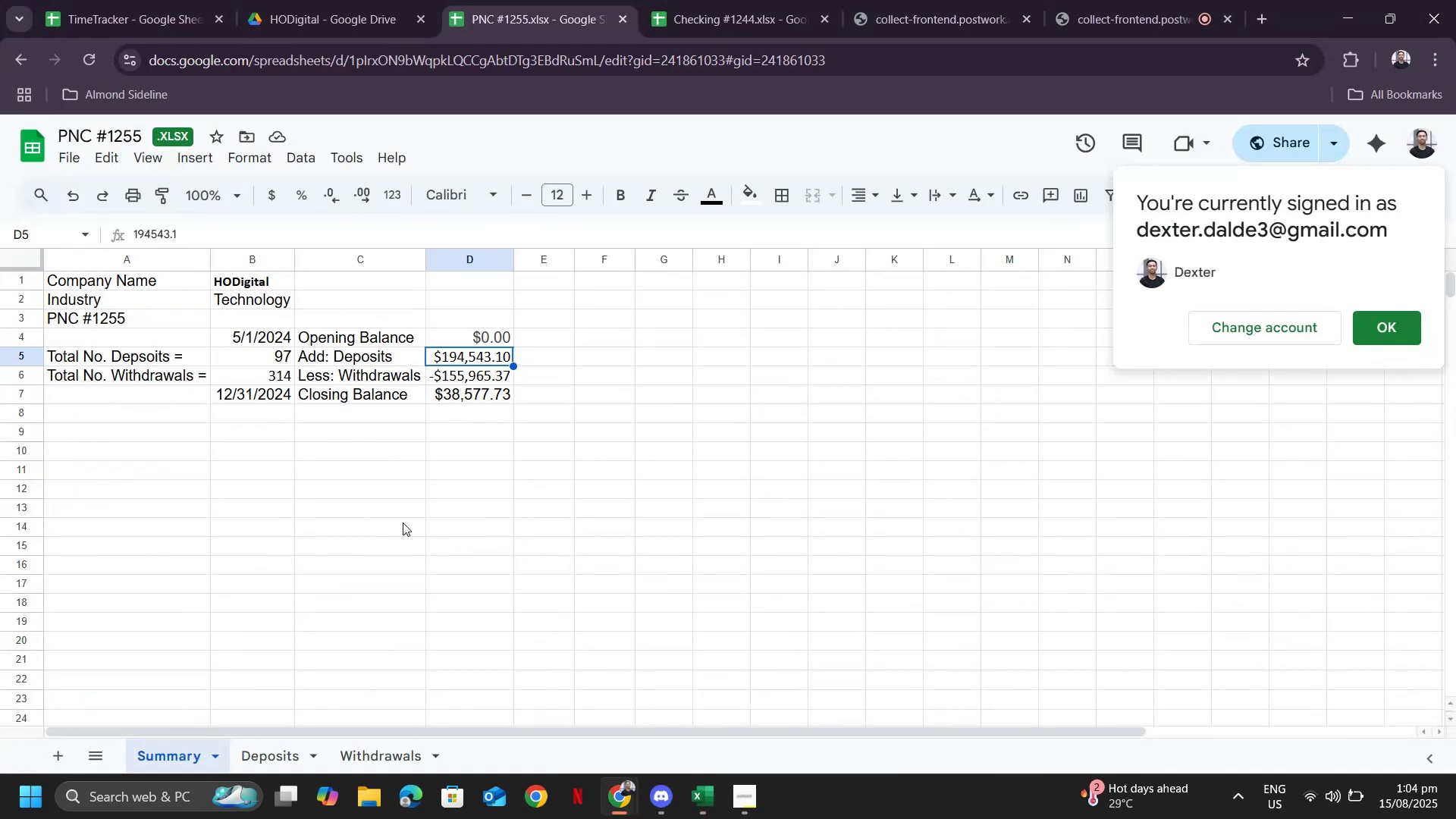 
key(Alt+Tab)
 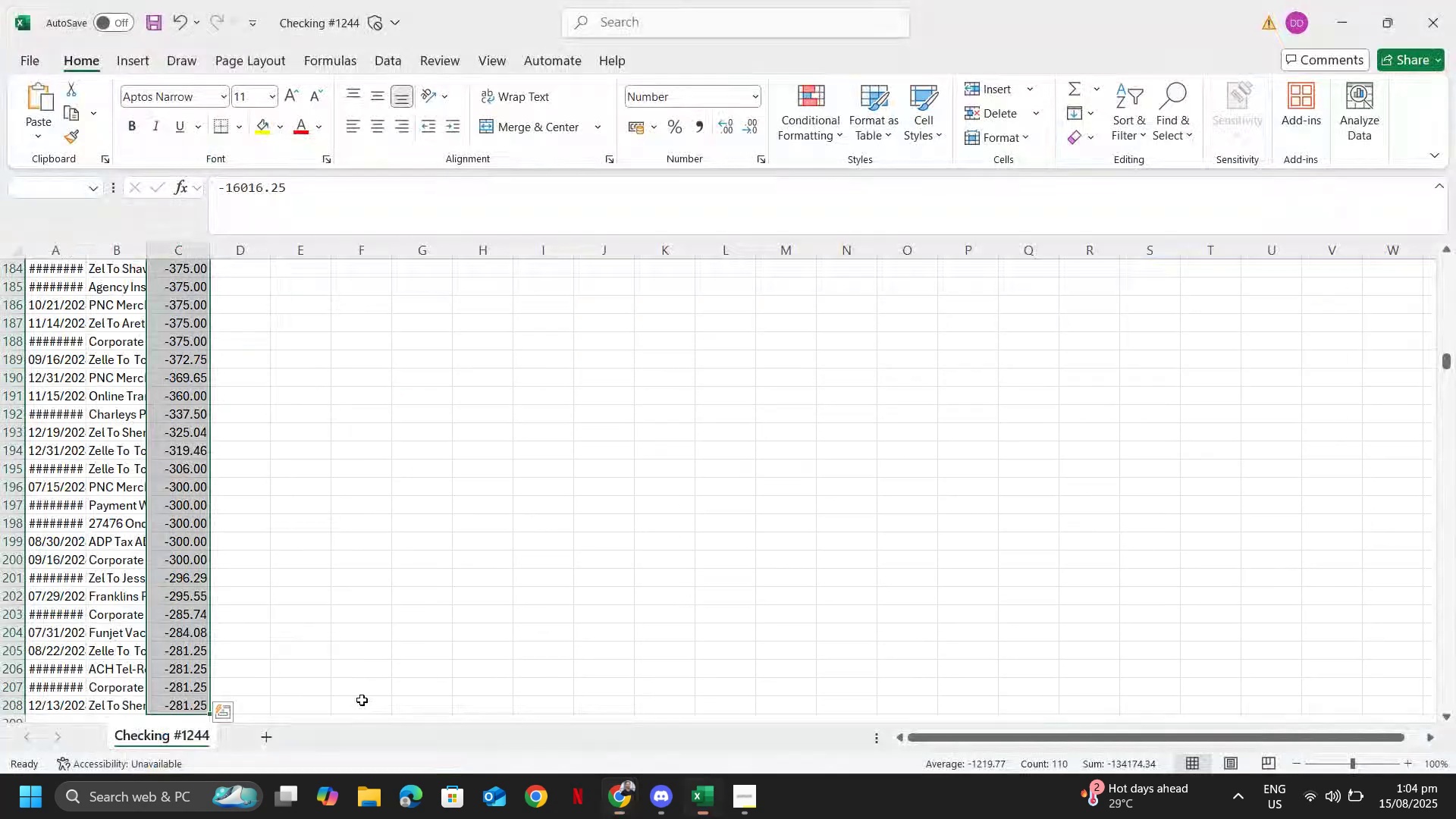 
key(Alt+AltLeft)
 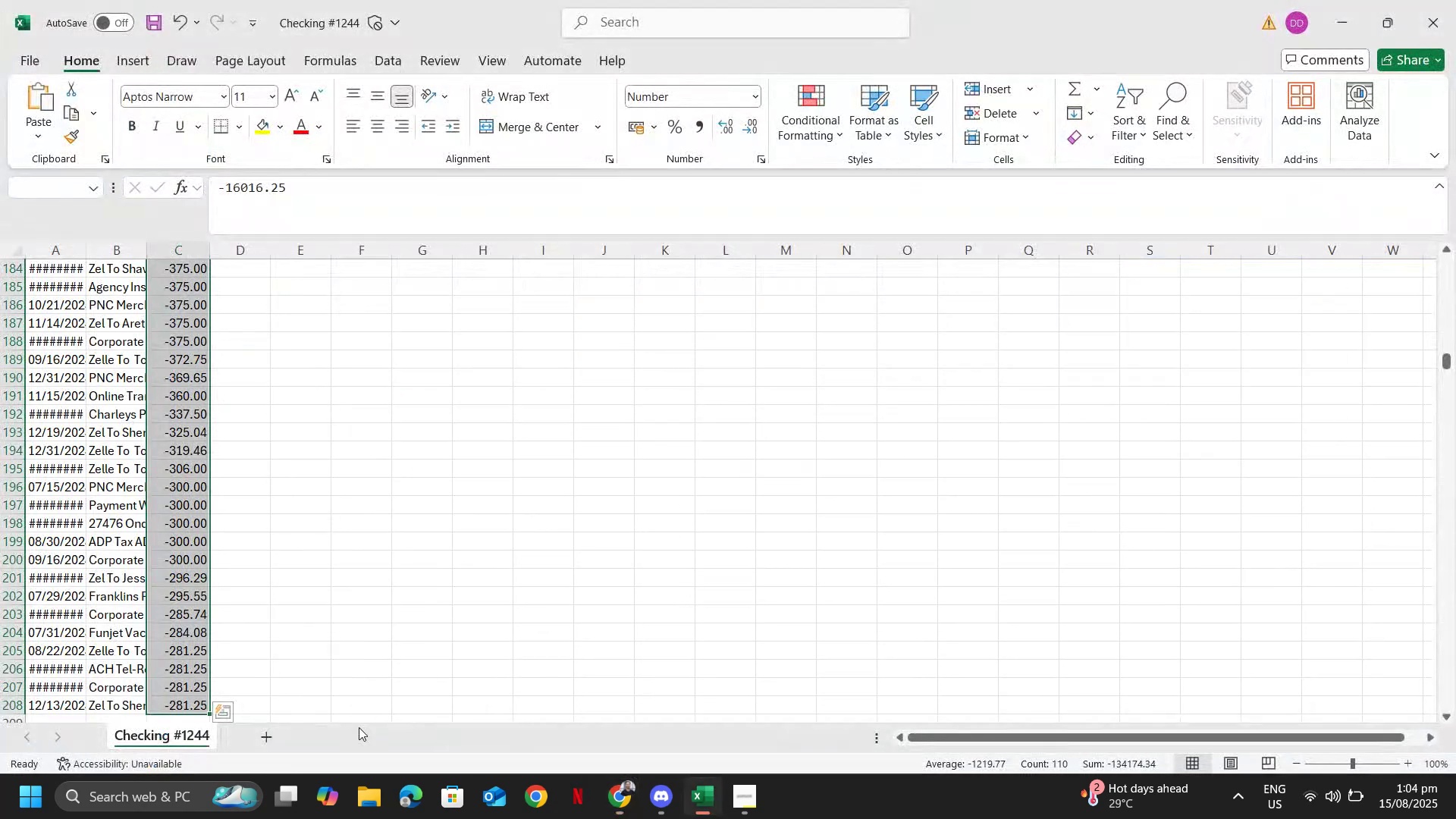 
key(Alt+Tab)
 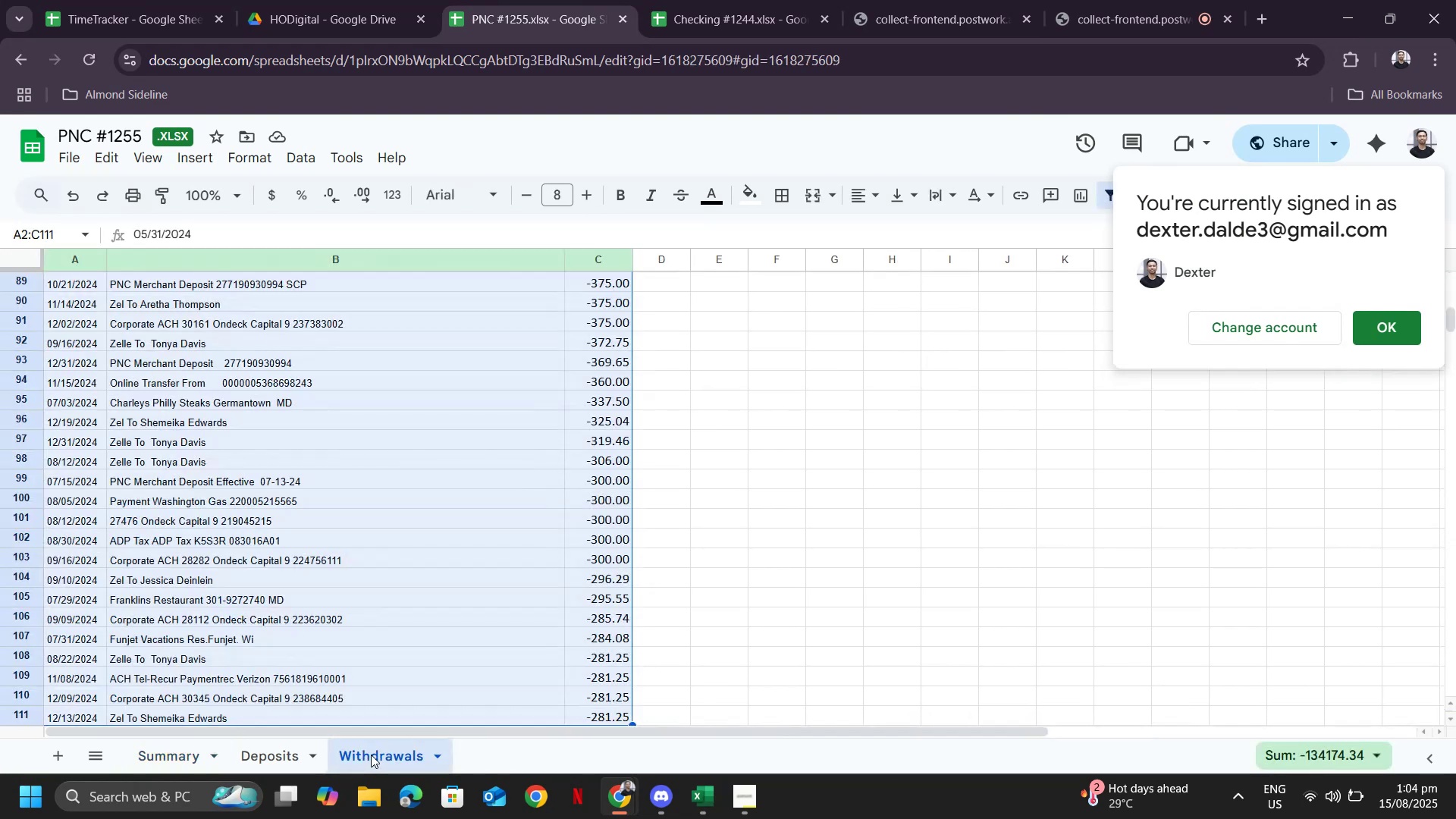 
key(ArrowUp)
 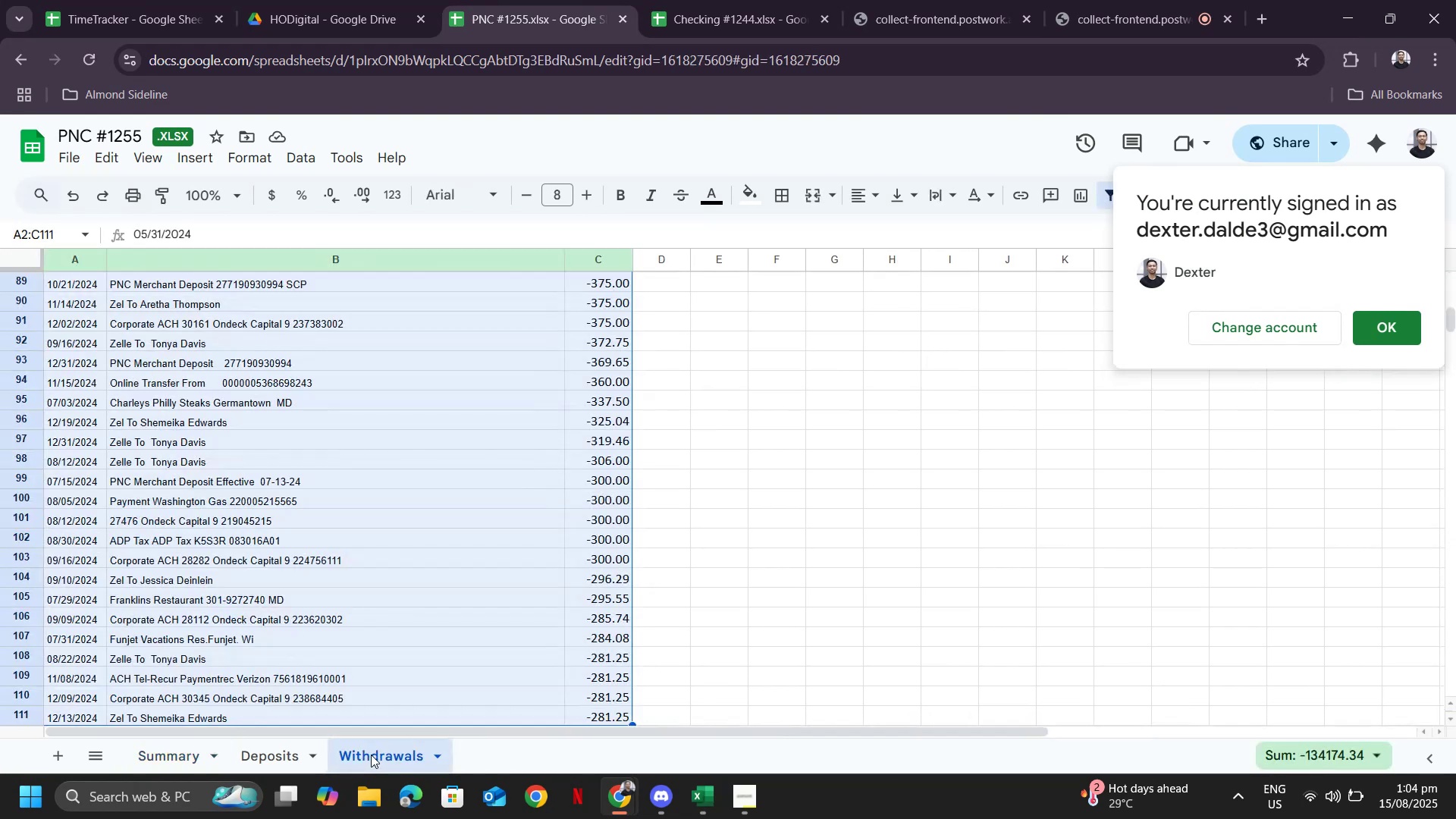 
key(ArrowRight)
 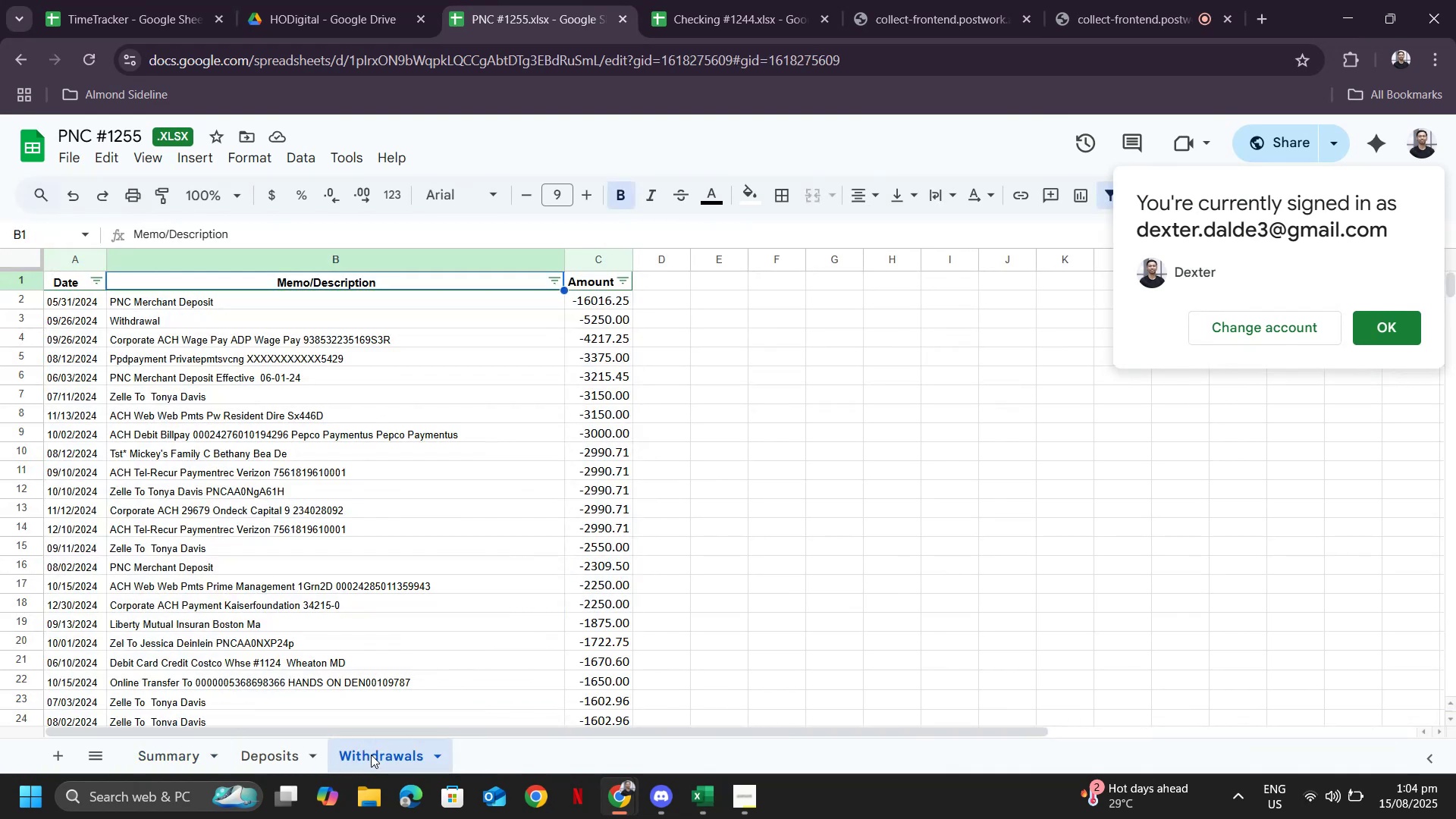 
key(ArrowRight)
 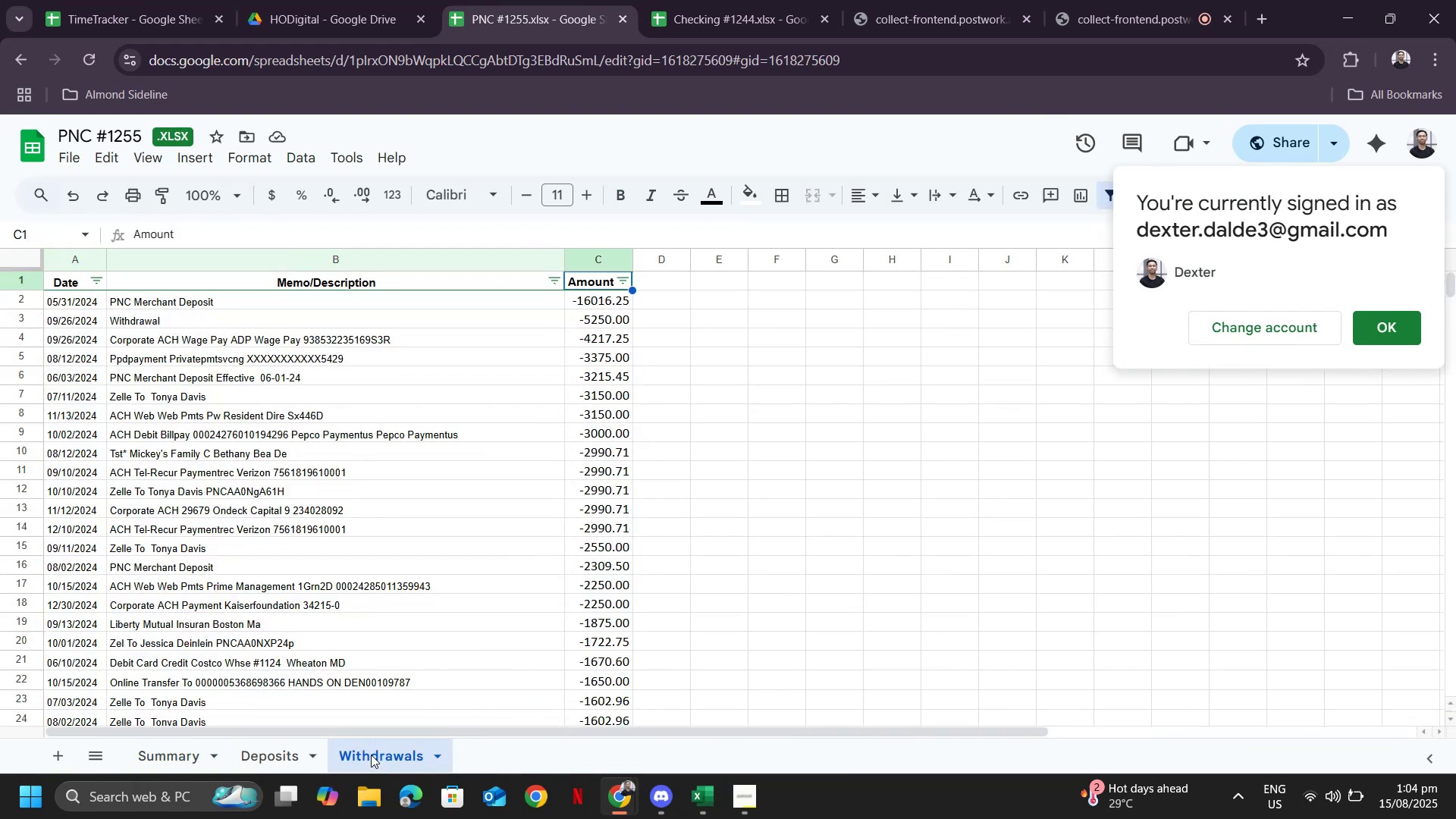 
key(ArrowDown)
 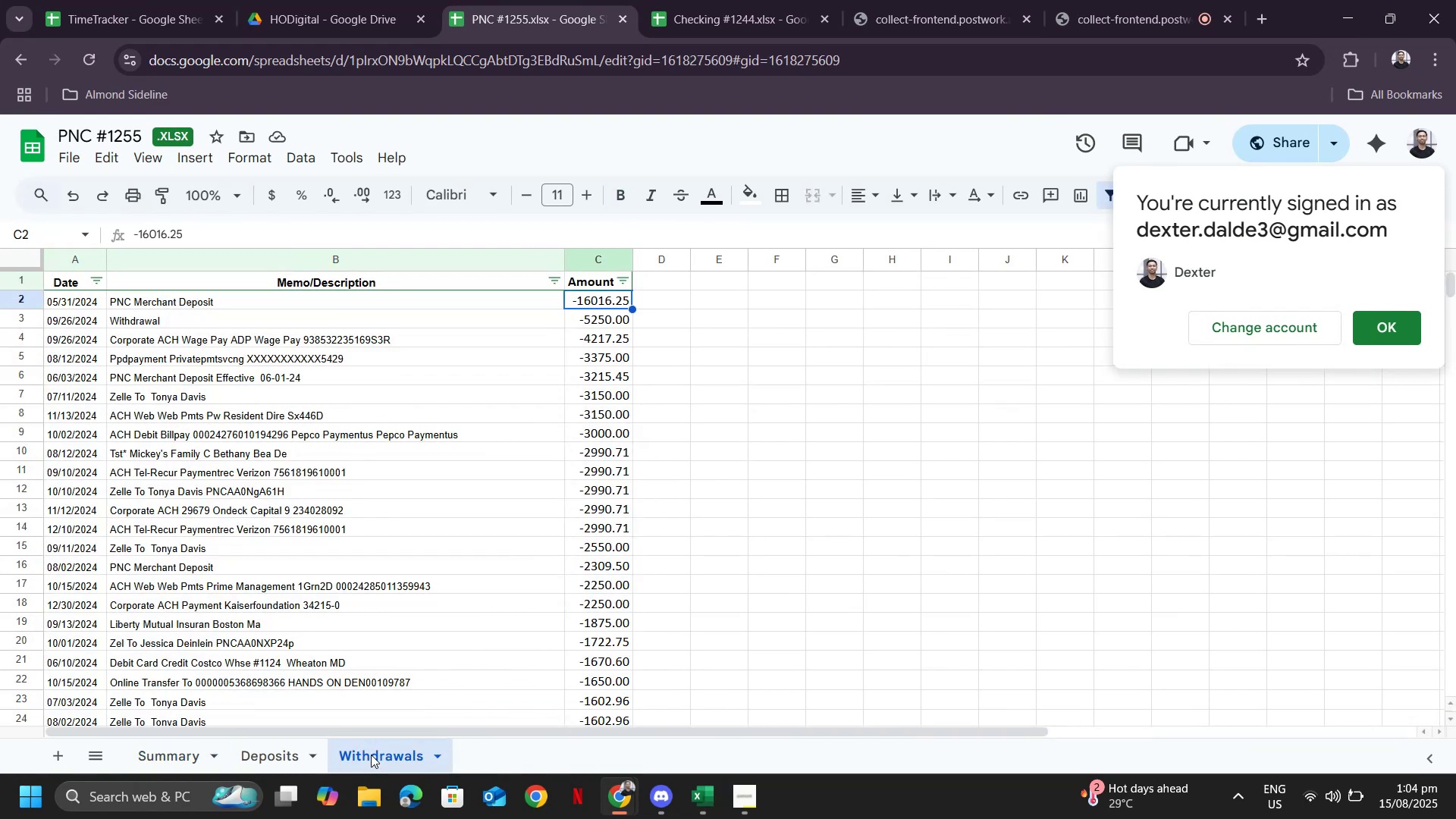 
key(Control+ControlLeft)
 